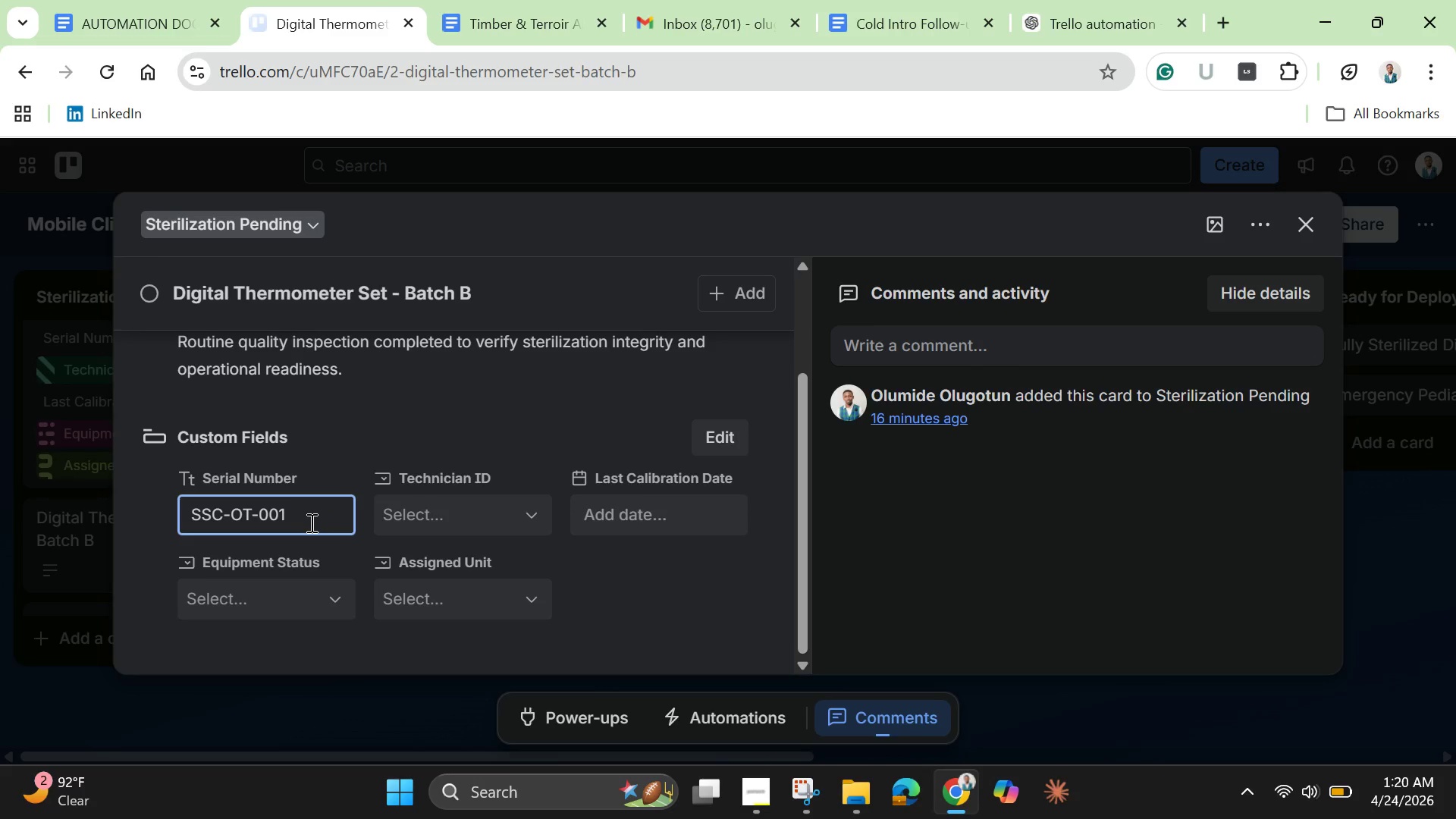 
key(Backspace)
 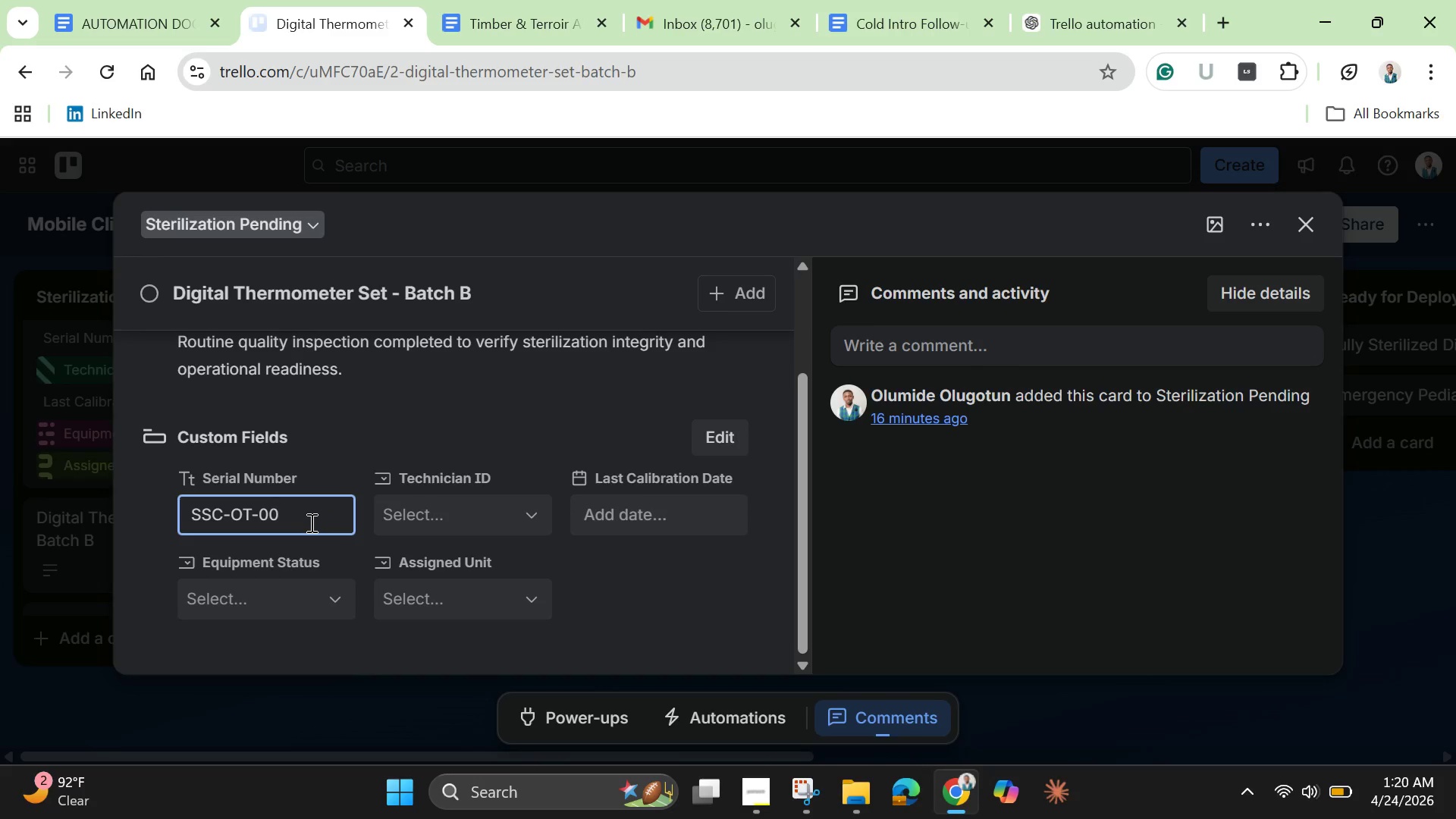 
key(2)
 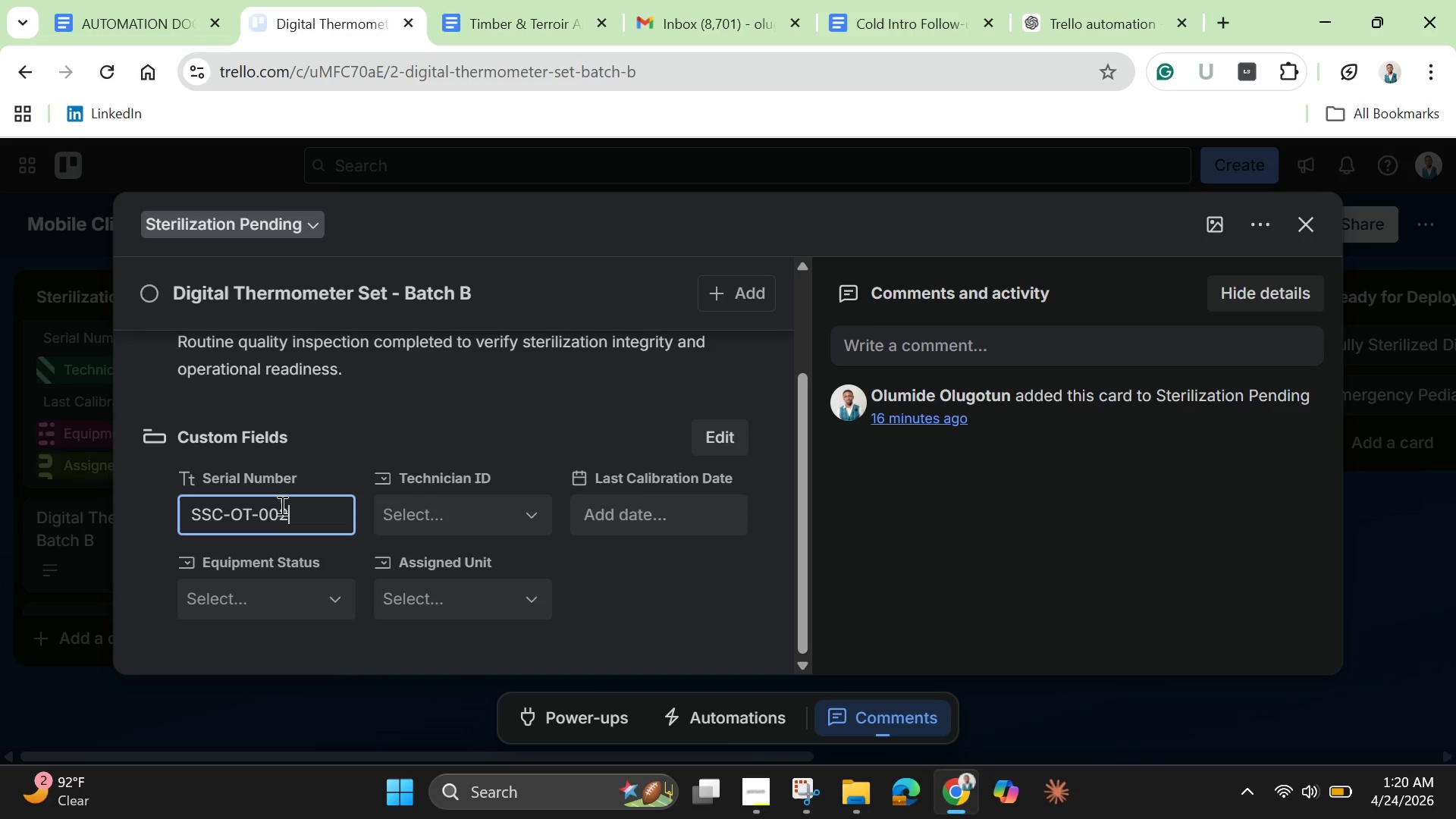 
left_click([243, 517])
 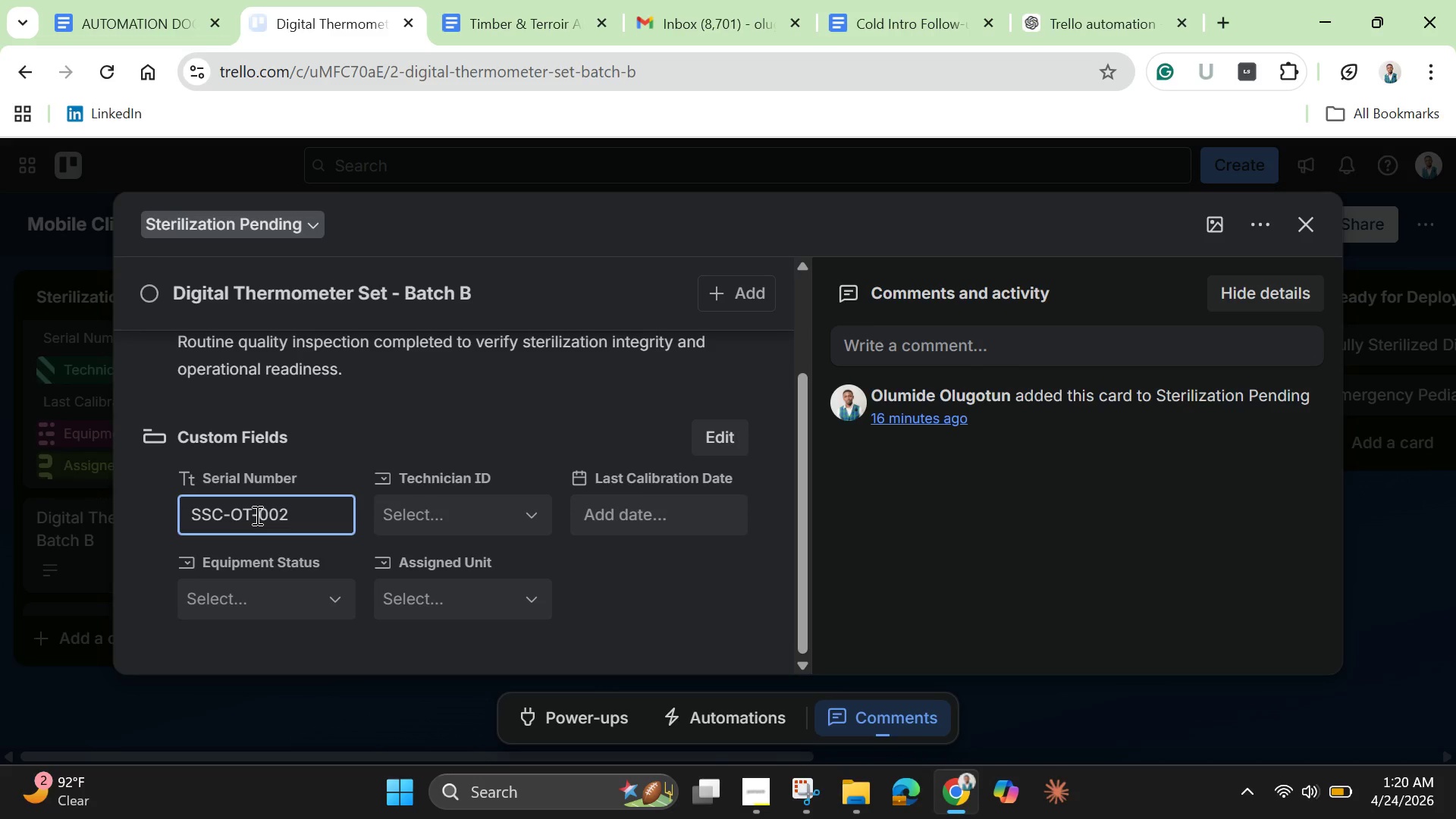 
key(Backspace)
 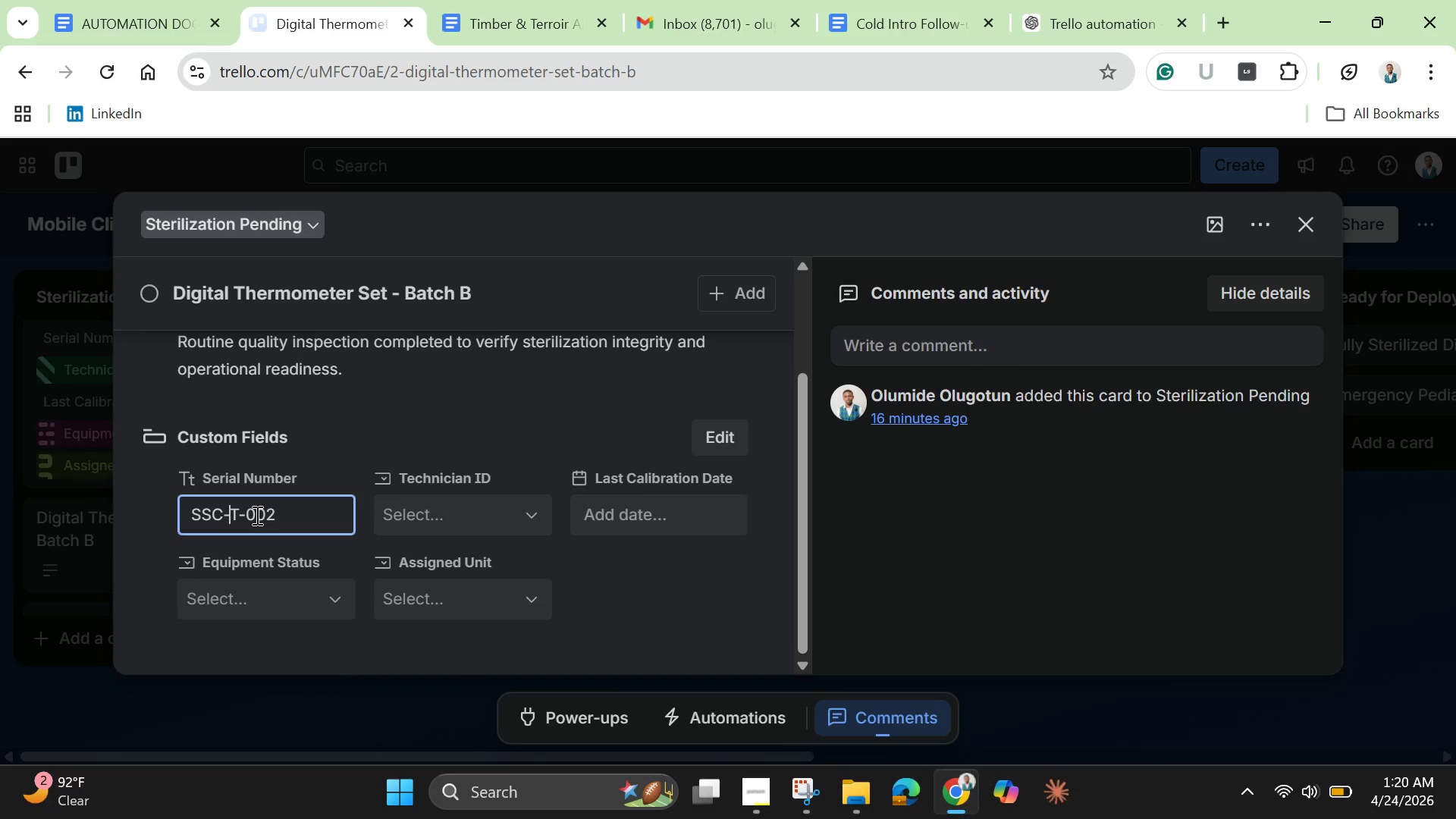 
key(Shift+D)
 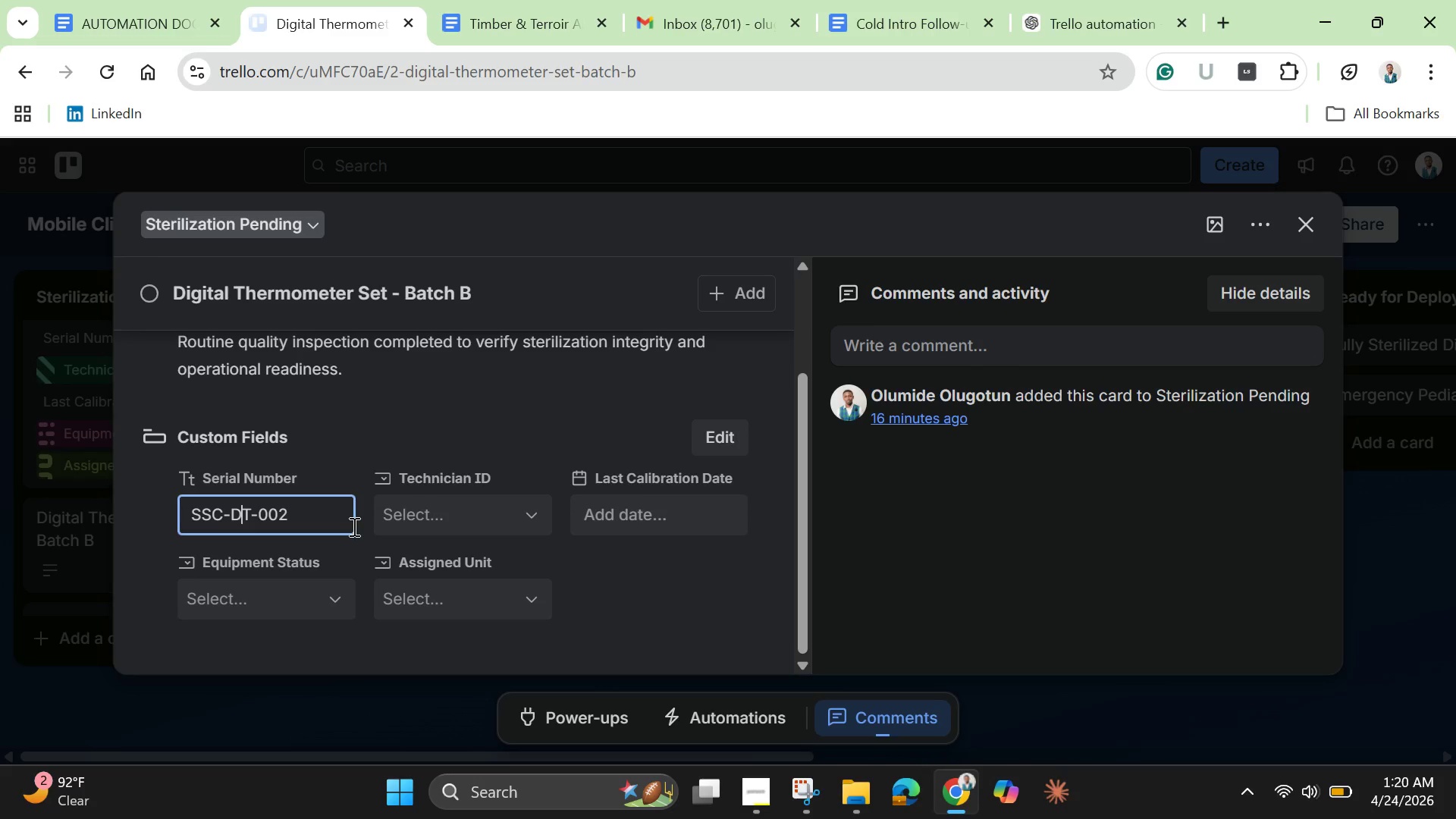 
left_click([448, 519])
 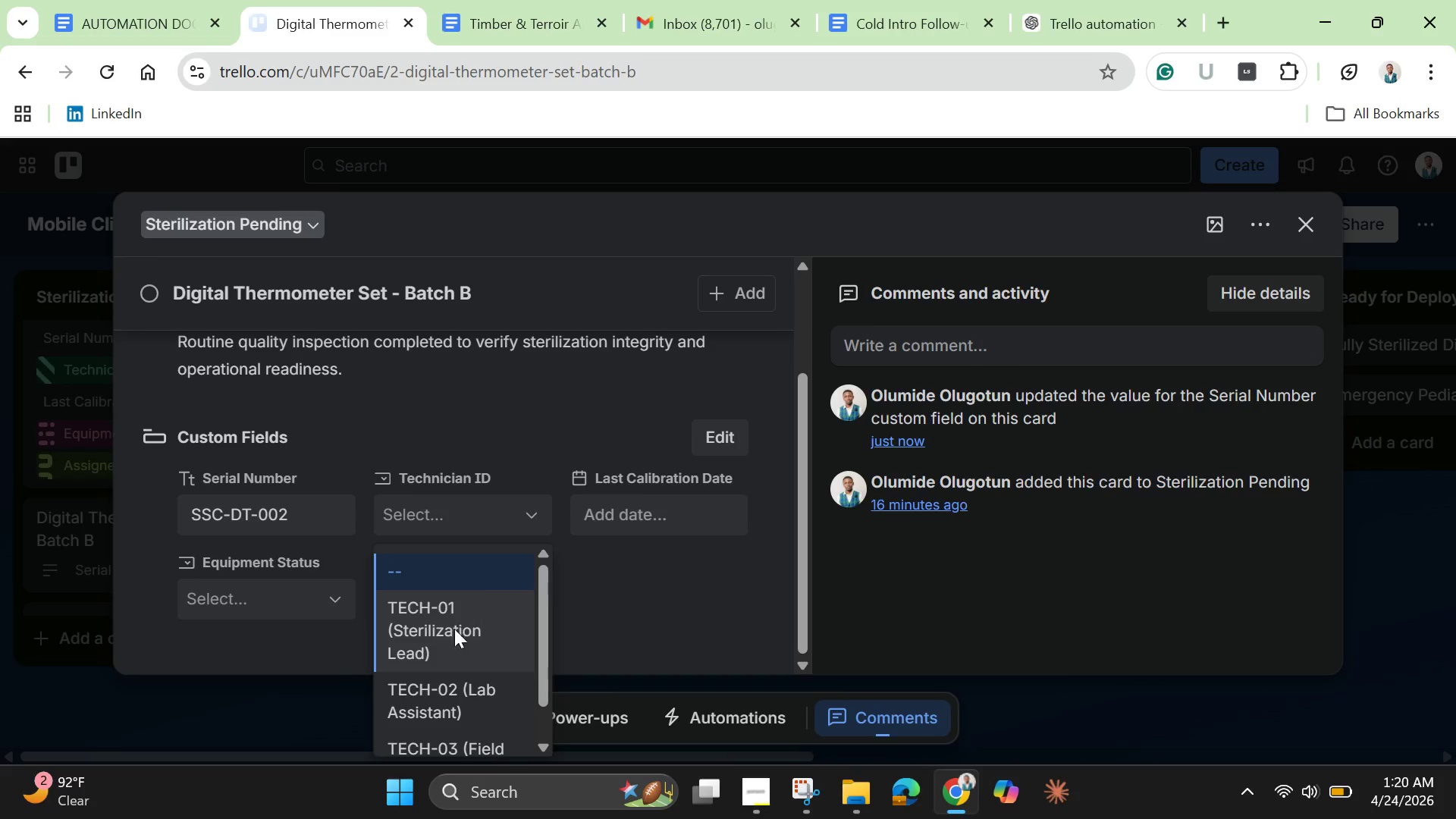 
left_click([451, 680])
 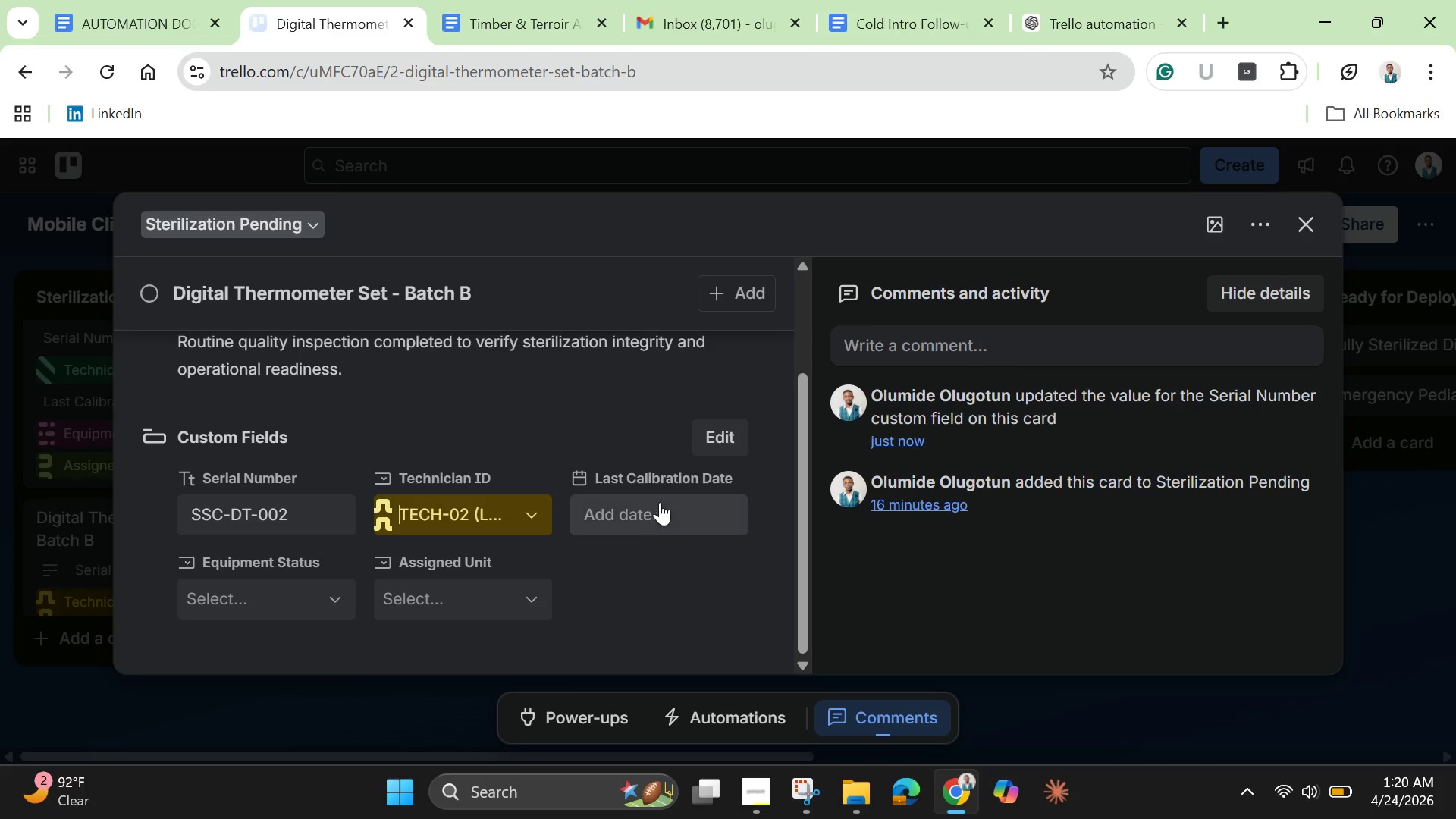 
left_click([660, 502])
 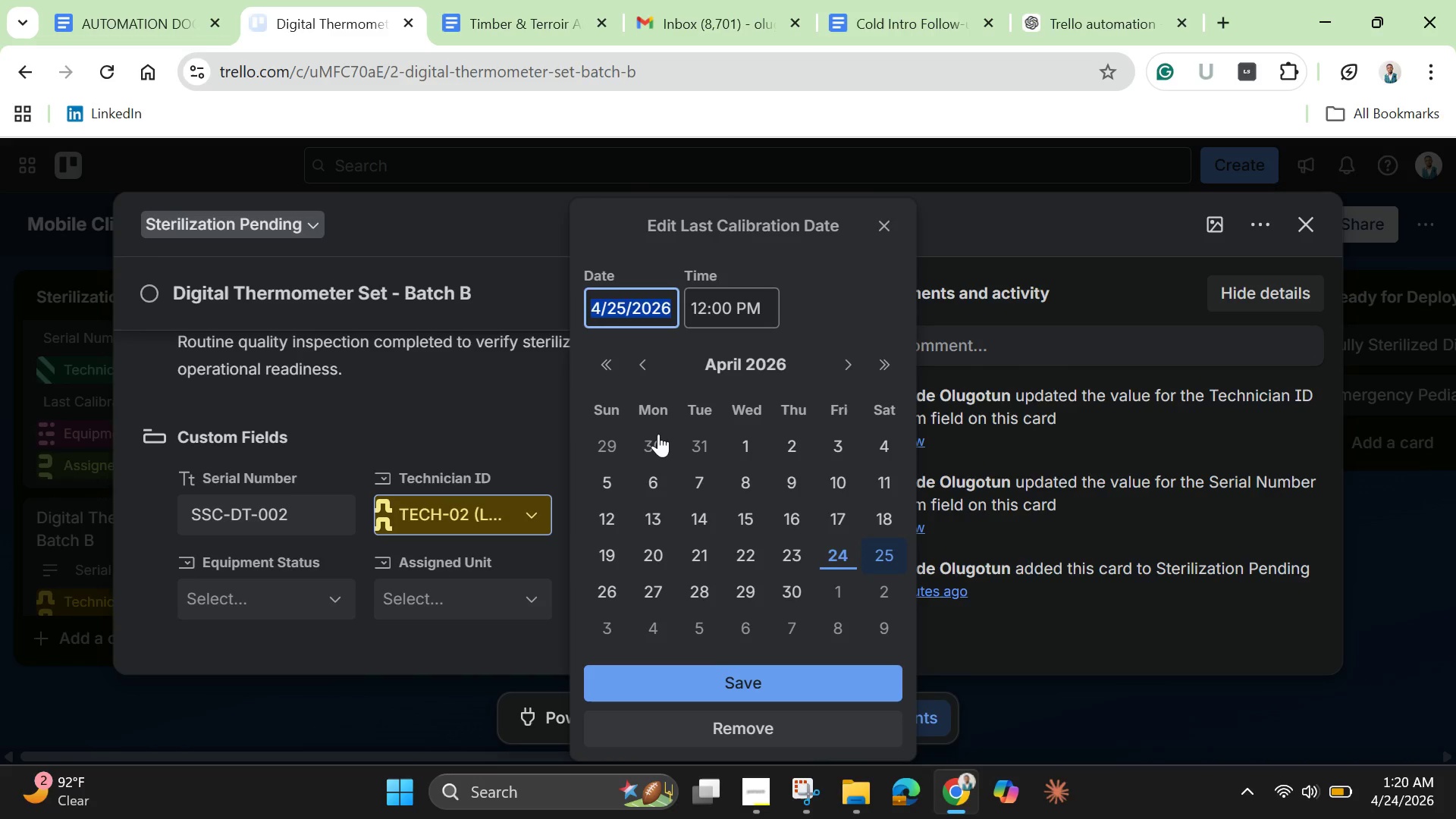 
left_click([852, 364])
 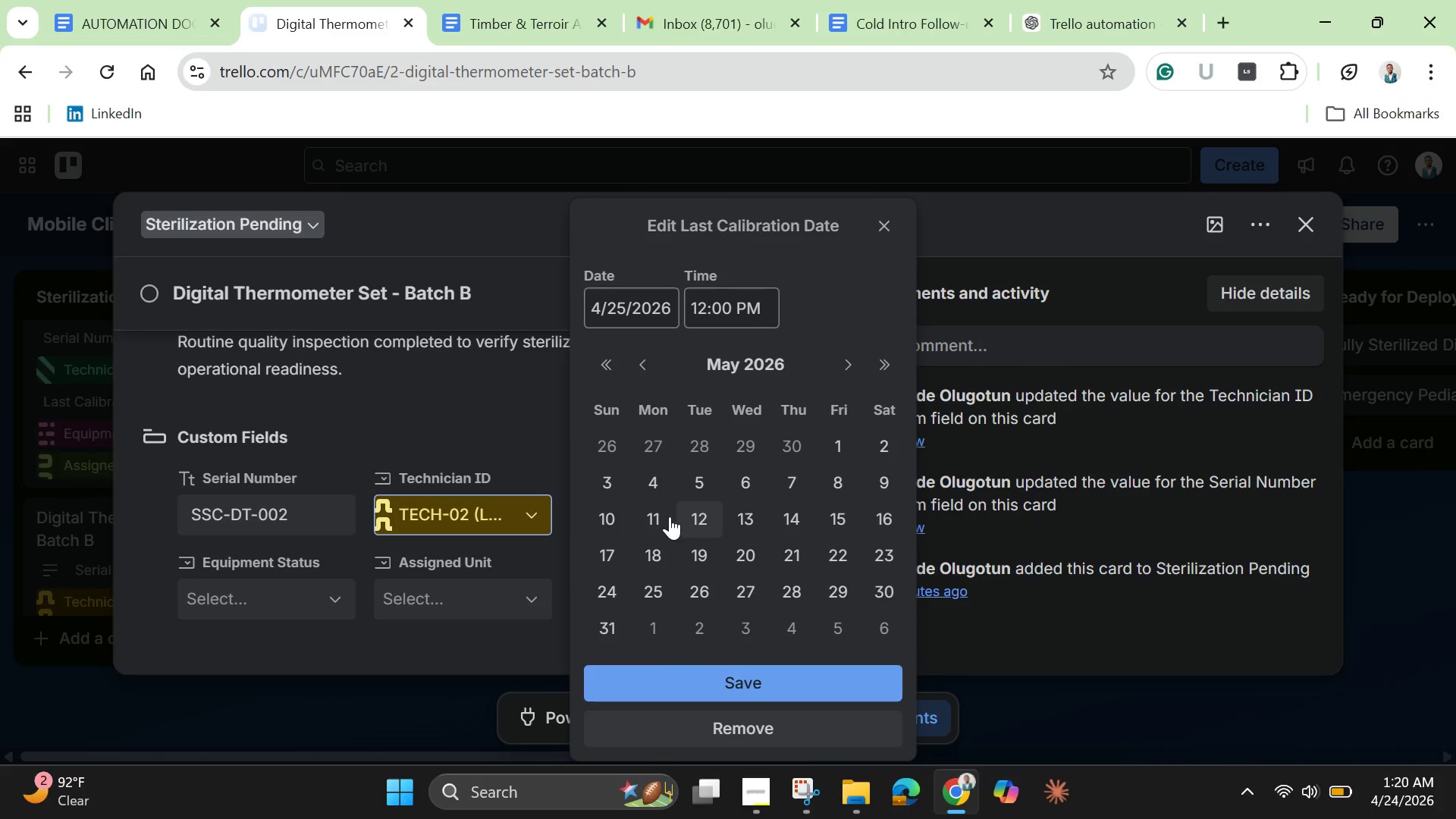 
left_click([650, 516])
 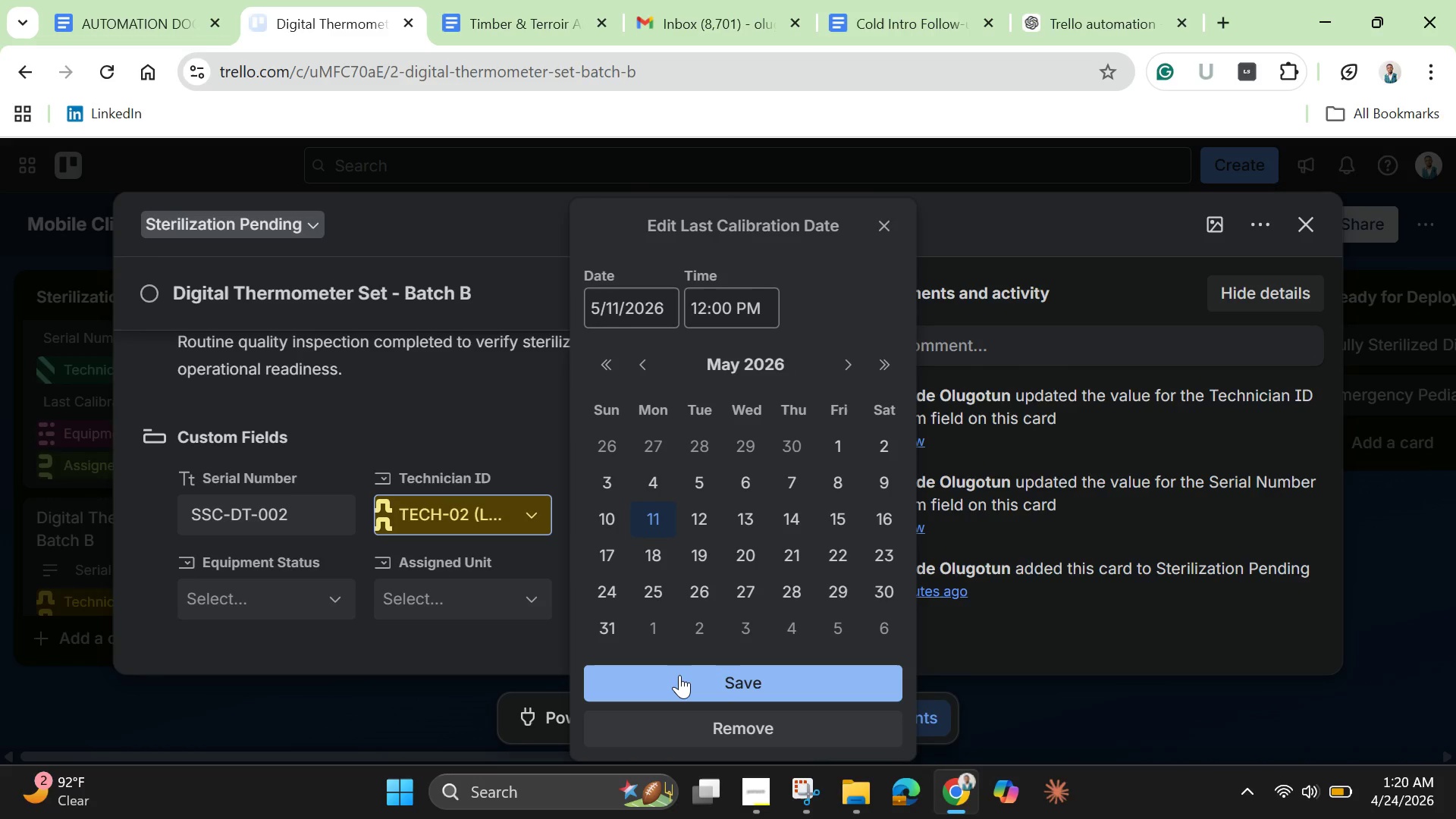 
left_click([679, 675])
 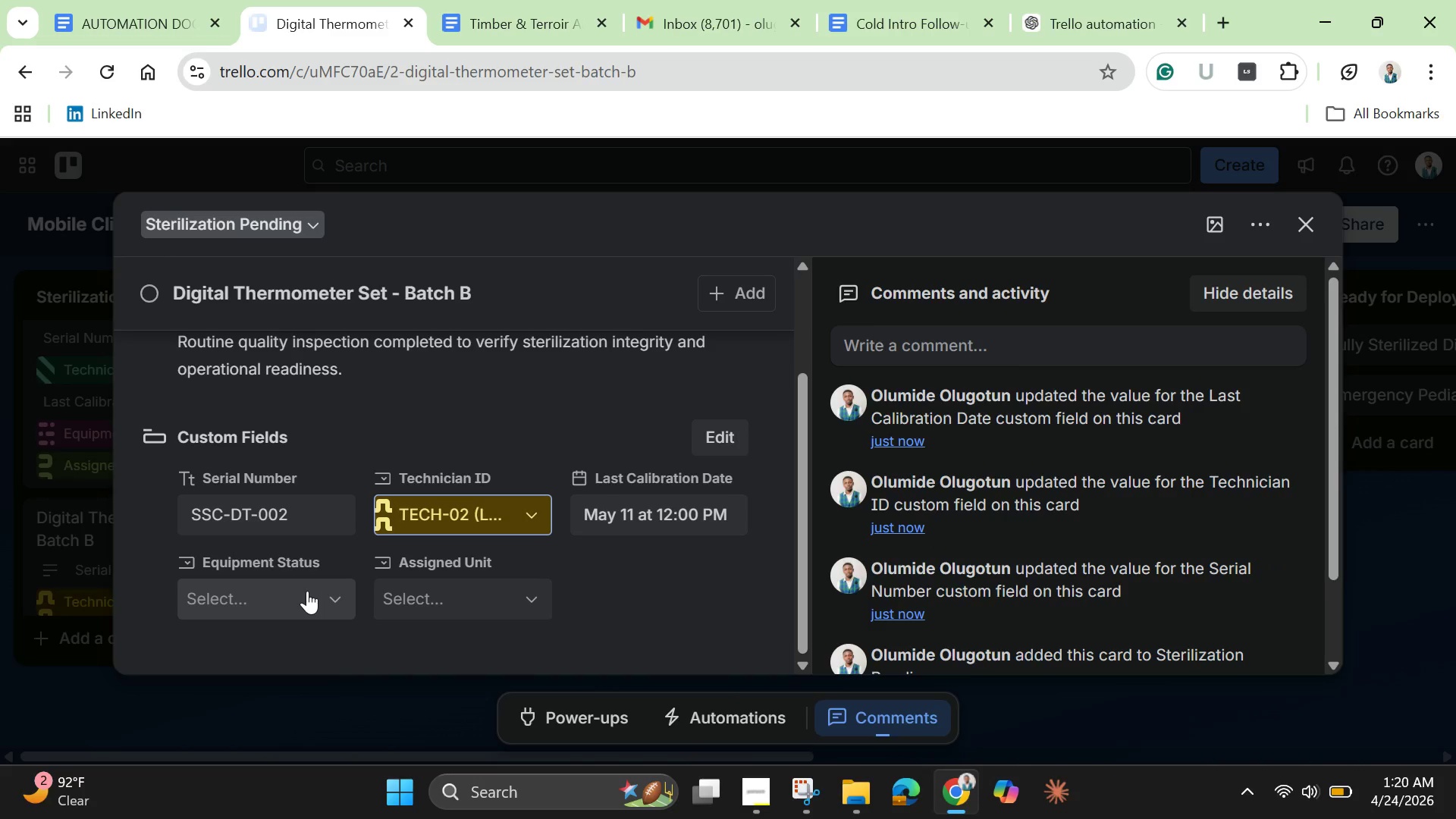 
left_click([307, 591])
 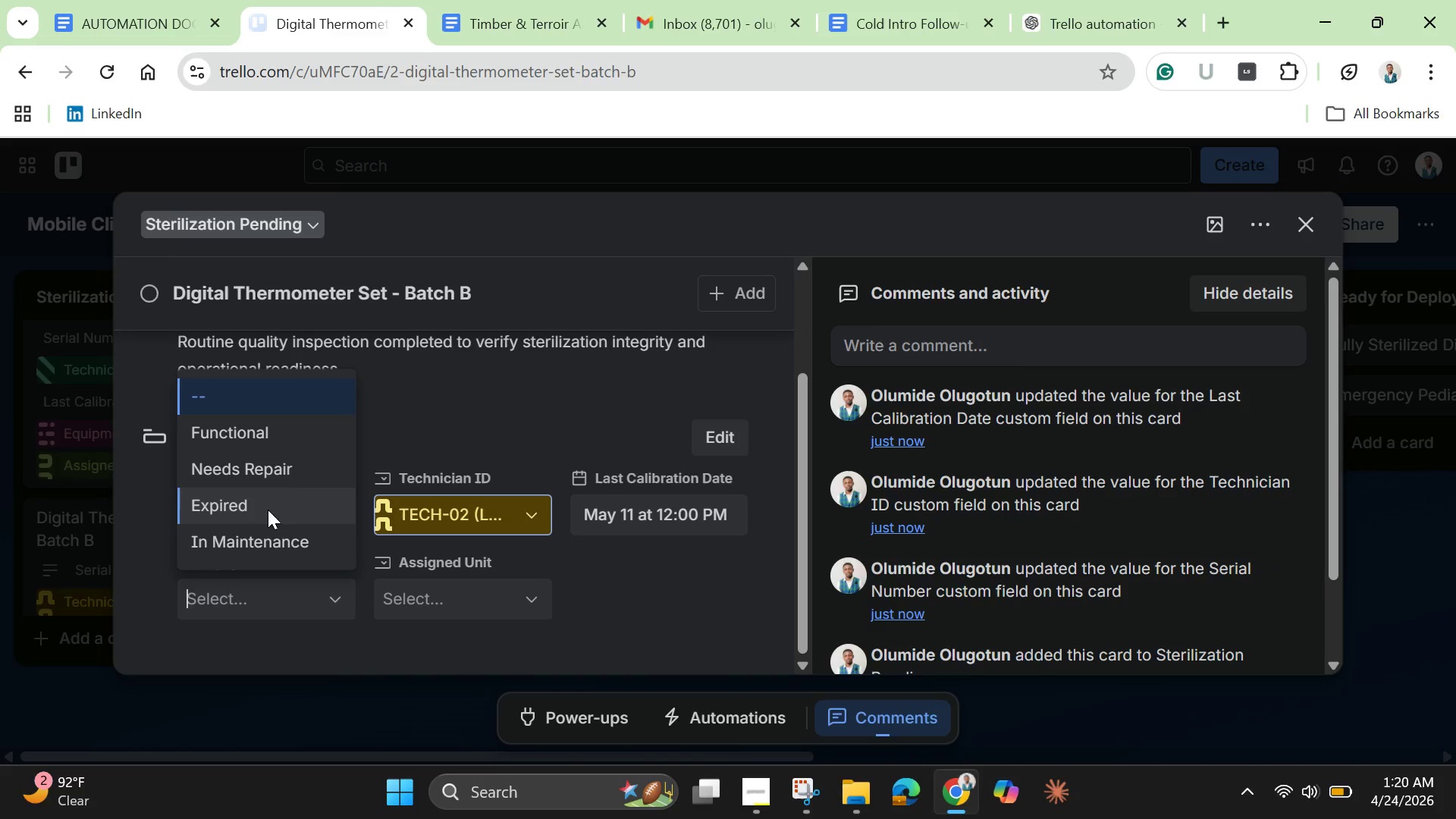 
left_click([258, 437])
 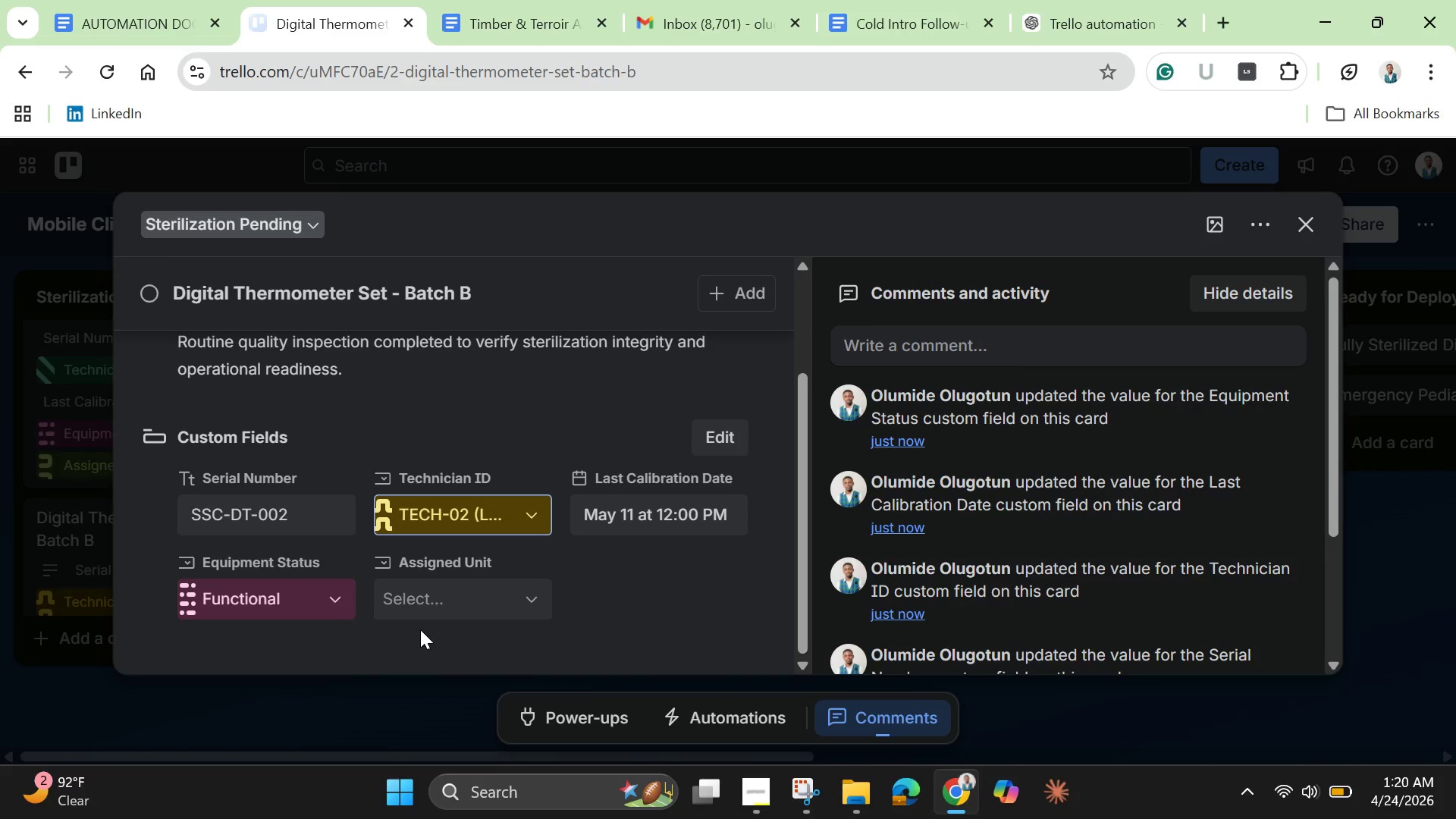 
left_click([441, 601])
 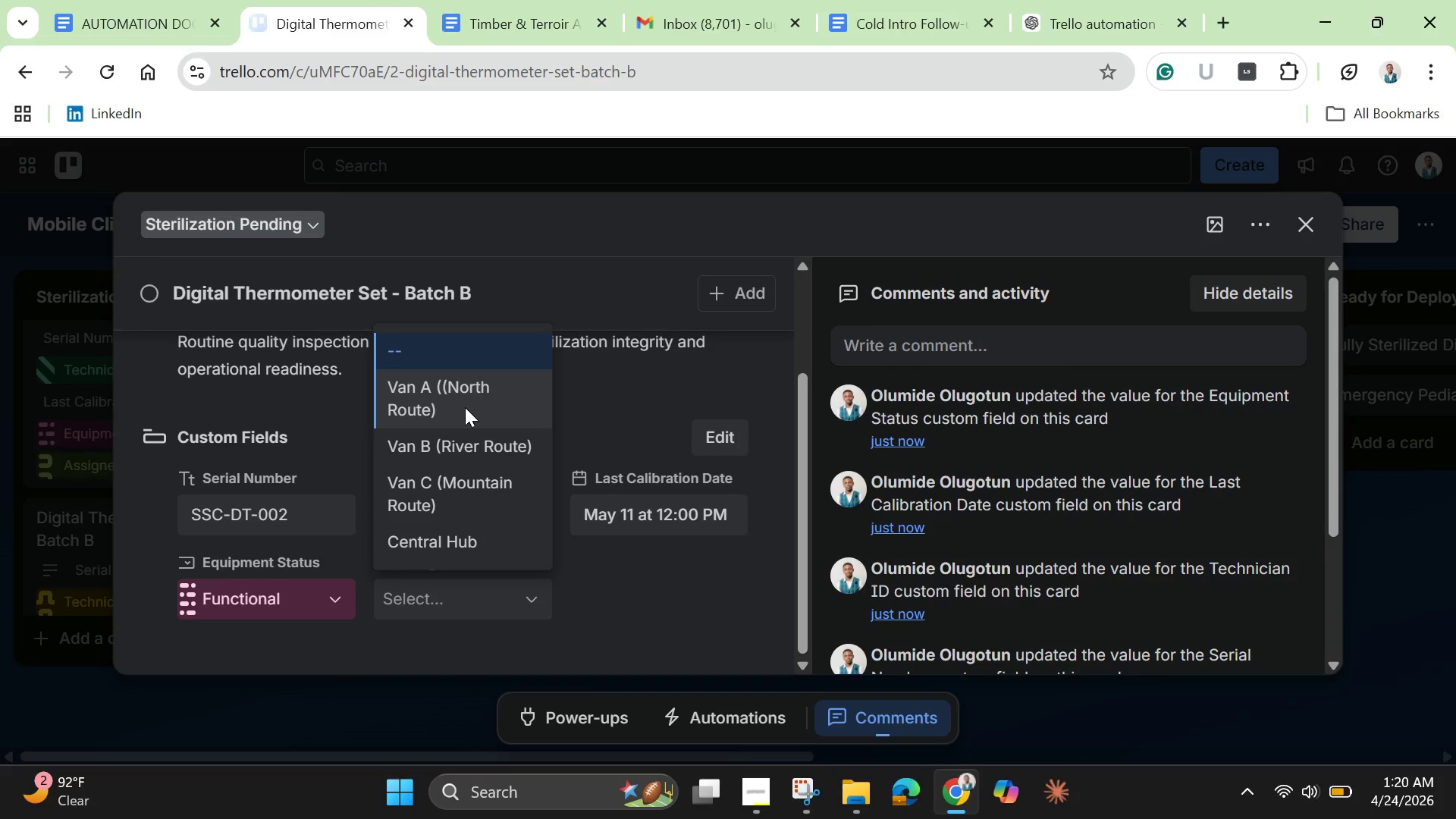 
left_click([465, 407])
 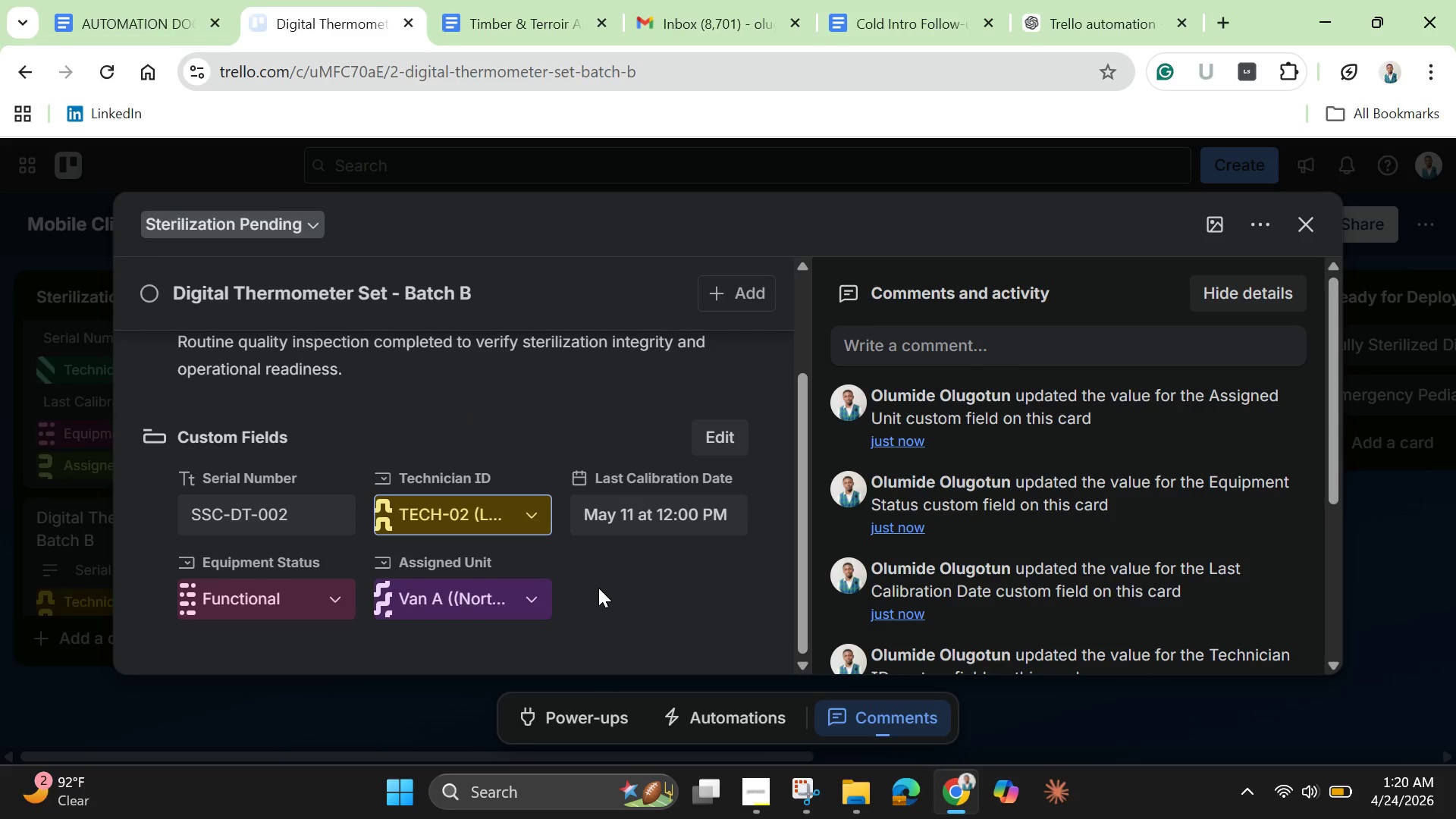 
wait(6.42)
 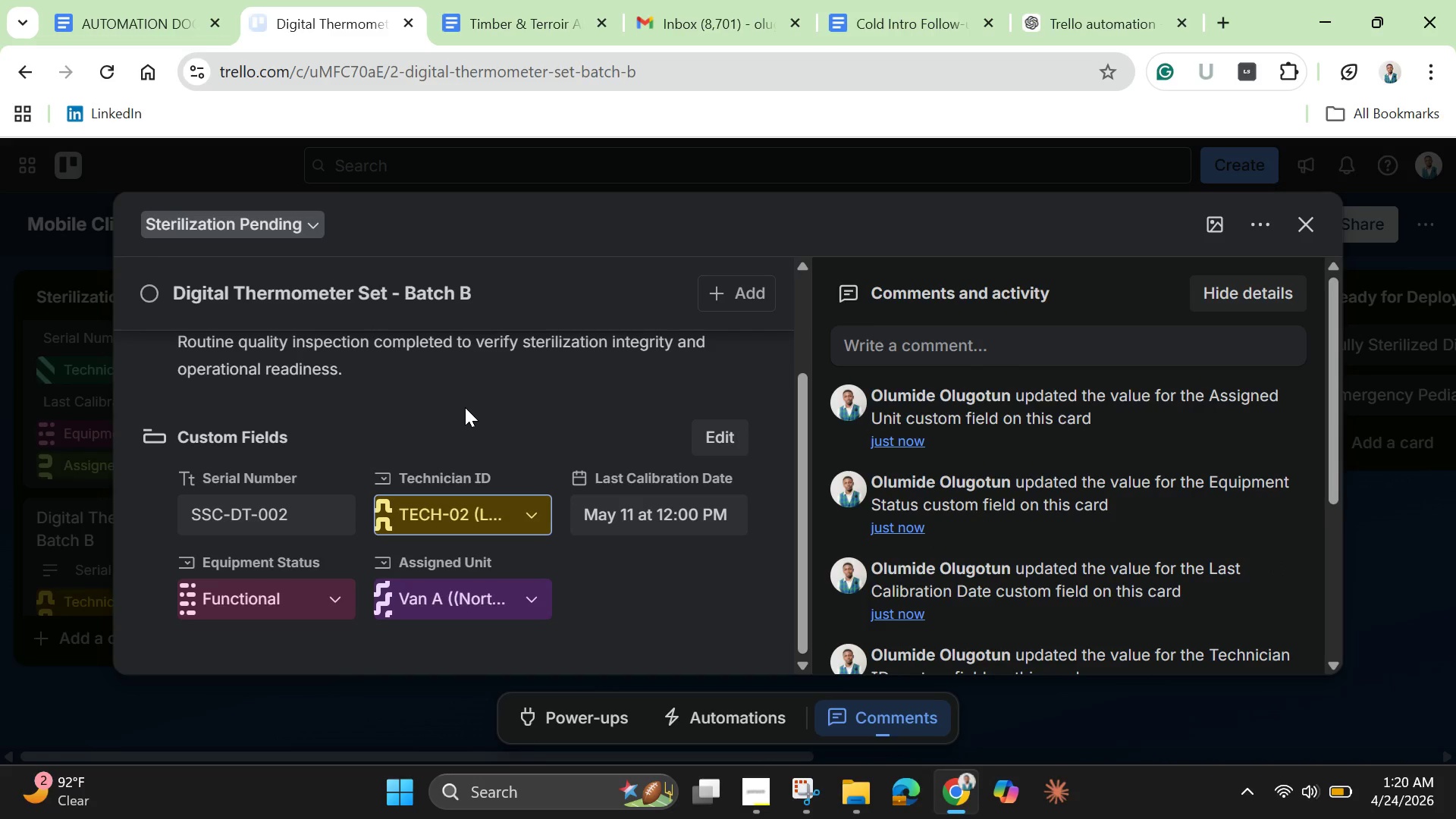 
left_click([679, 625])
 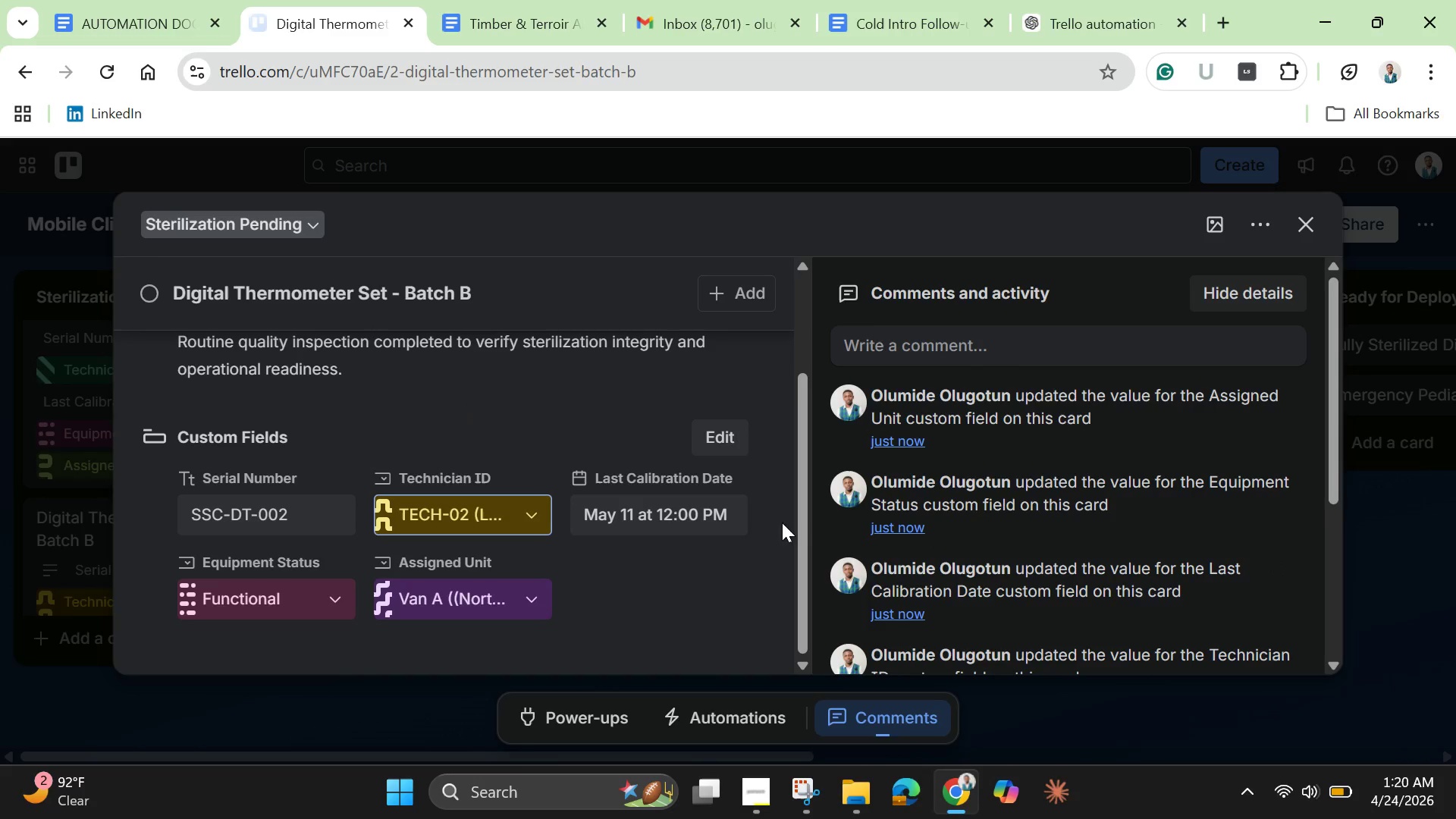 
left_click_drag(start_coordinate=[803, 528], to_coordinate=[768, 388])
 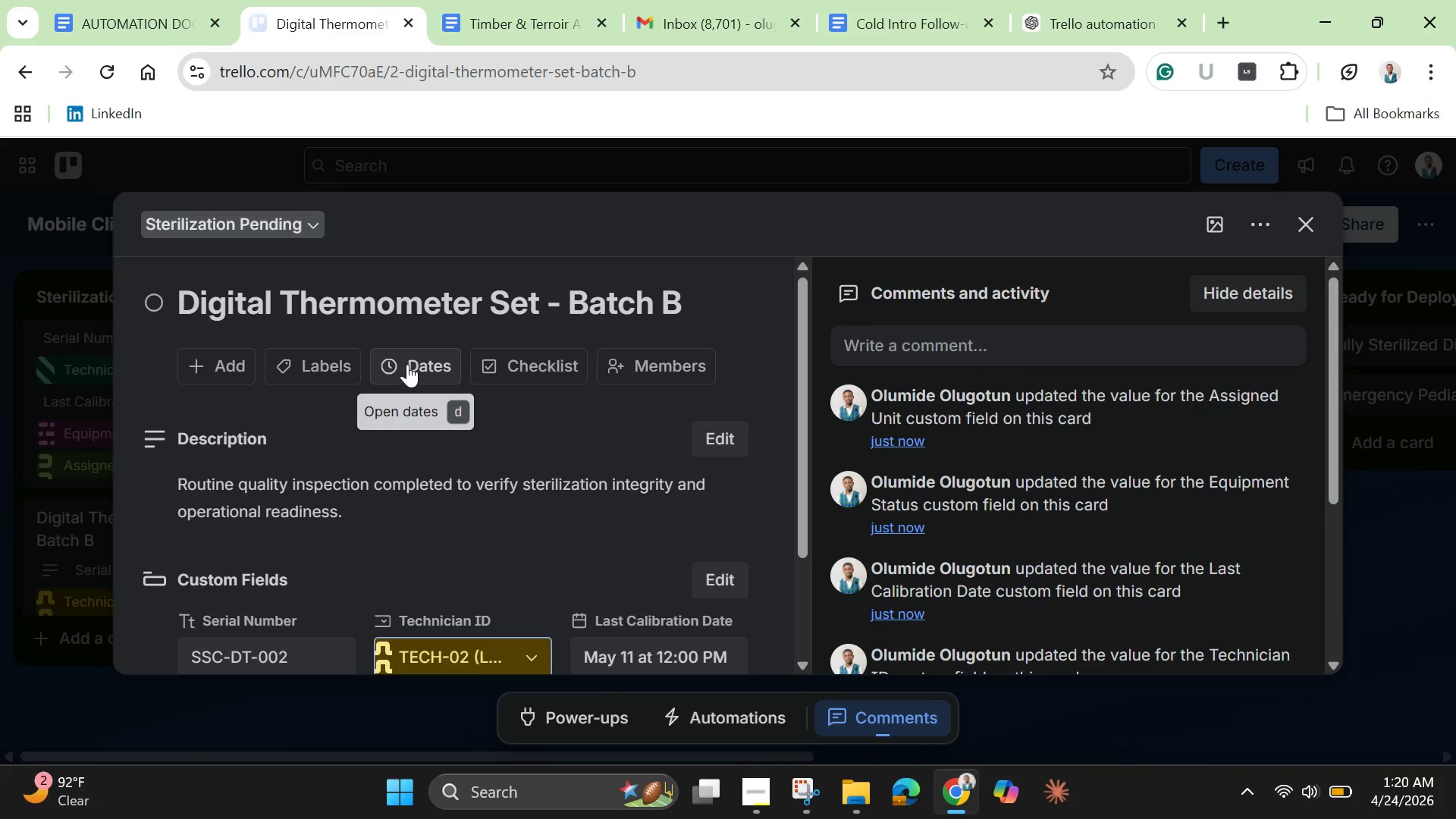 
left_click([419, 362])
 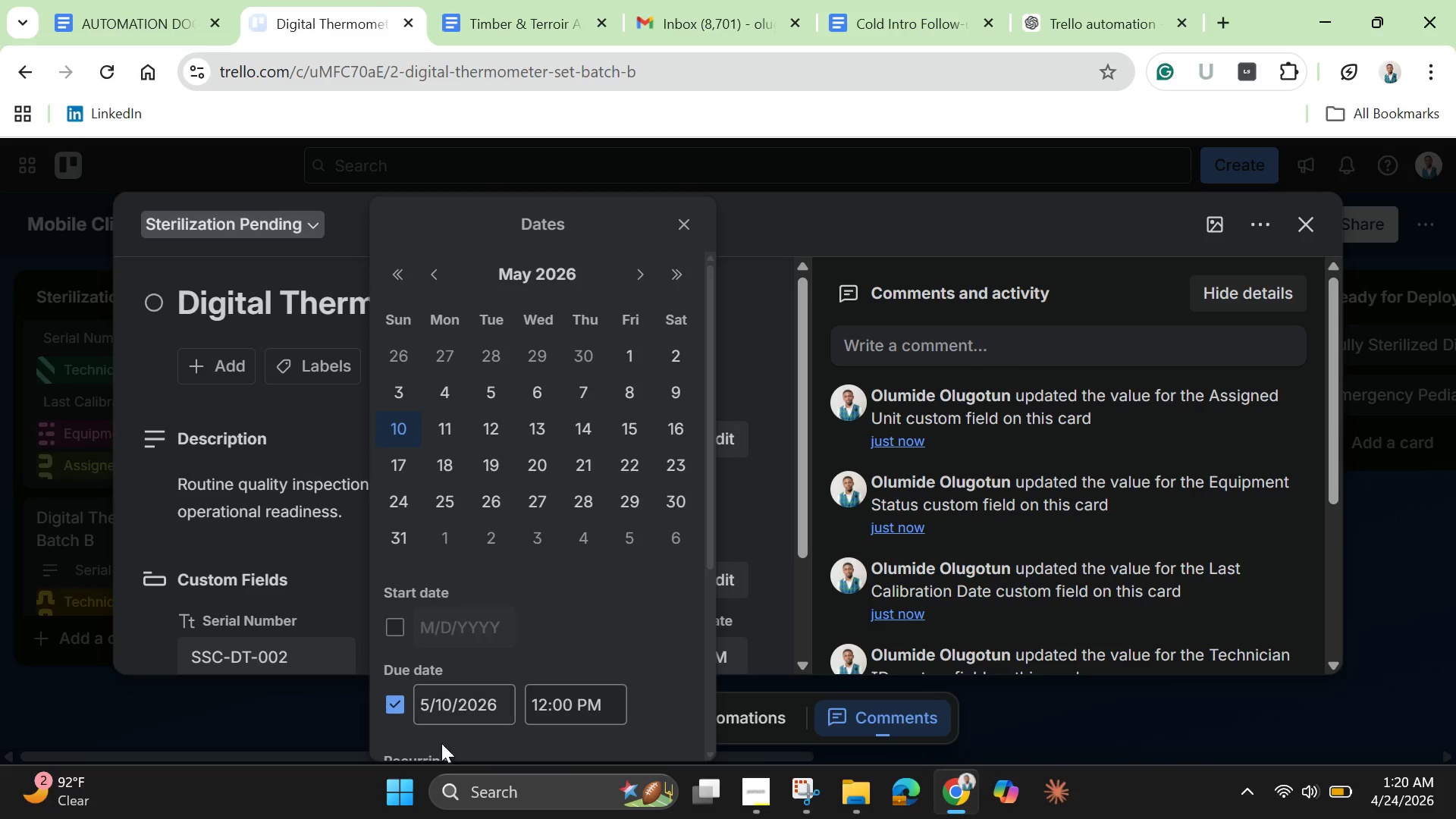 
scroll: coordinate [438, 722], scroll_direction: down, amount: 7.0
 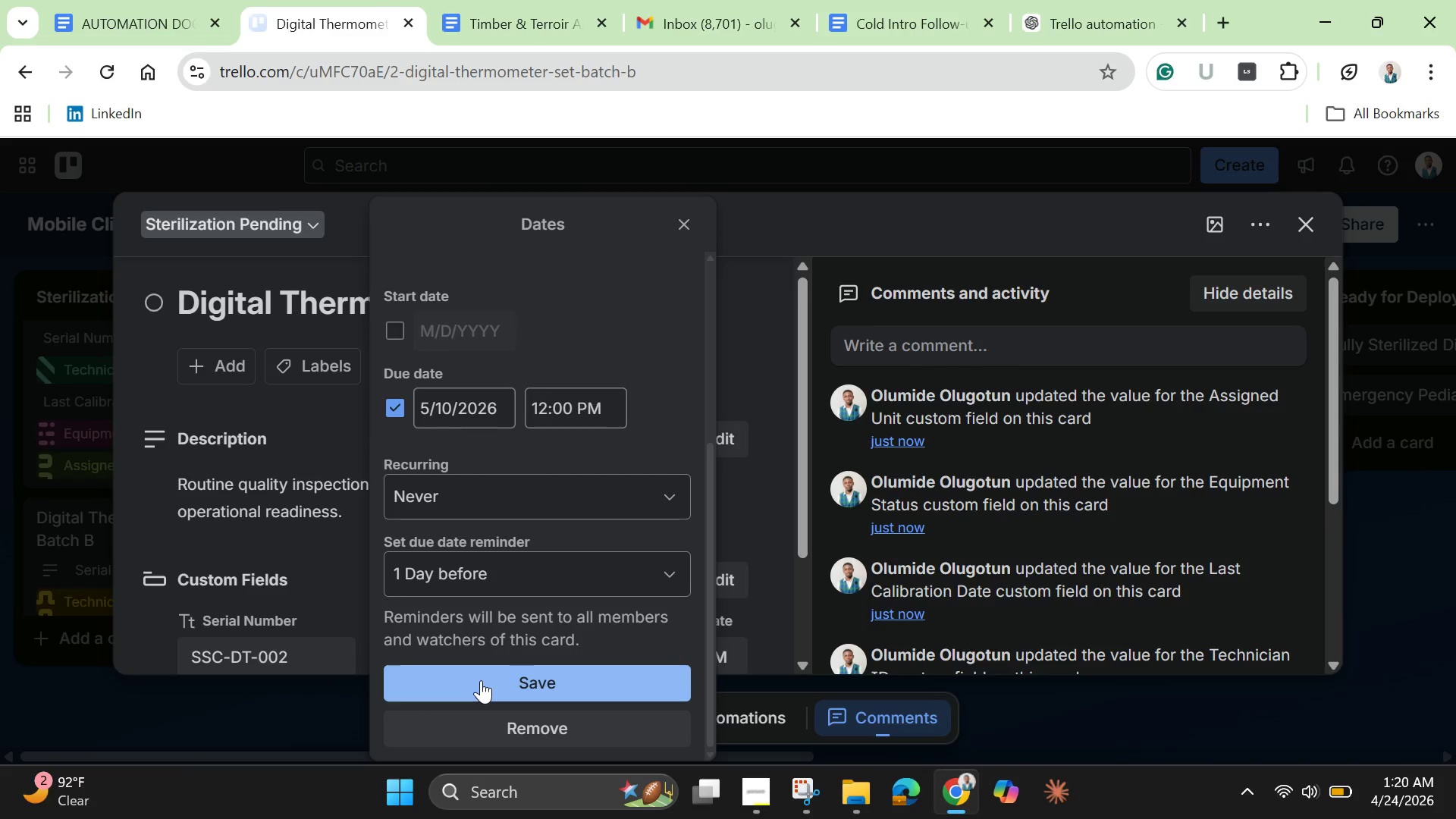 
left_click([481, 679])
 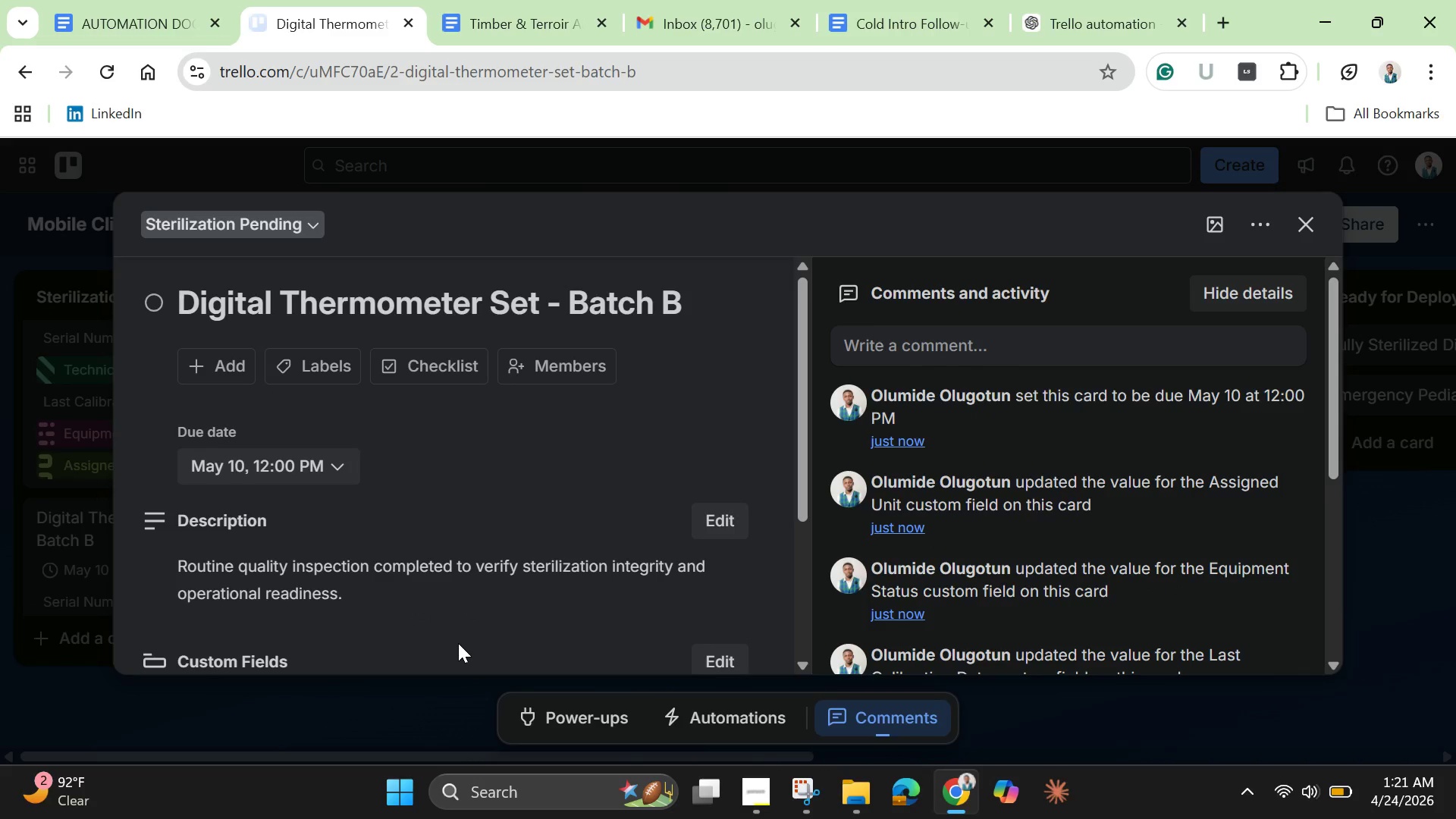 
wait(11.12)
 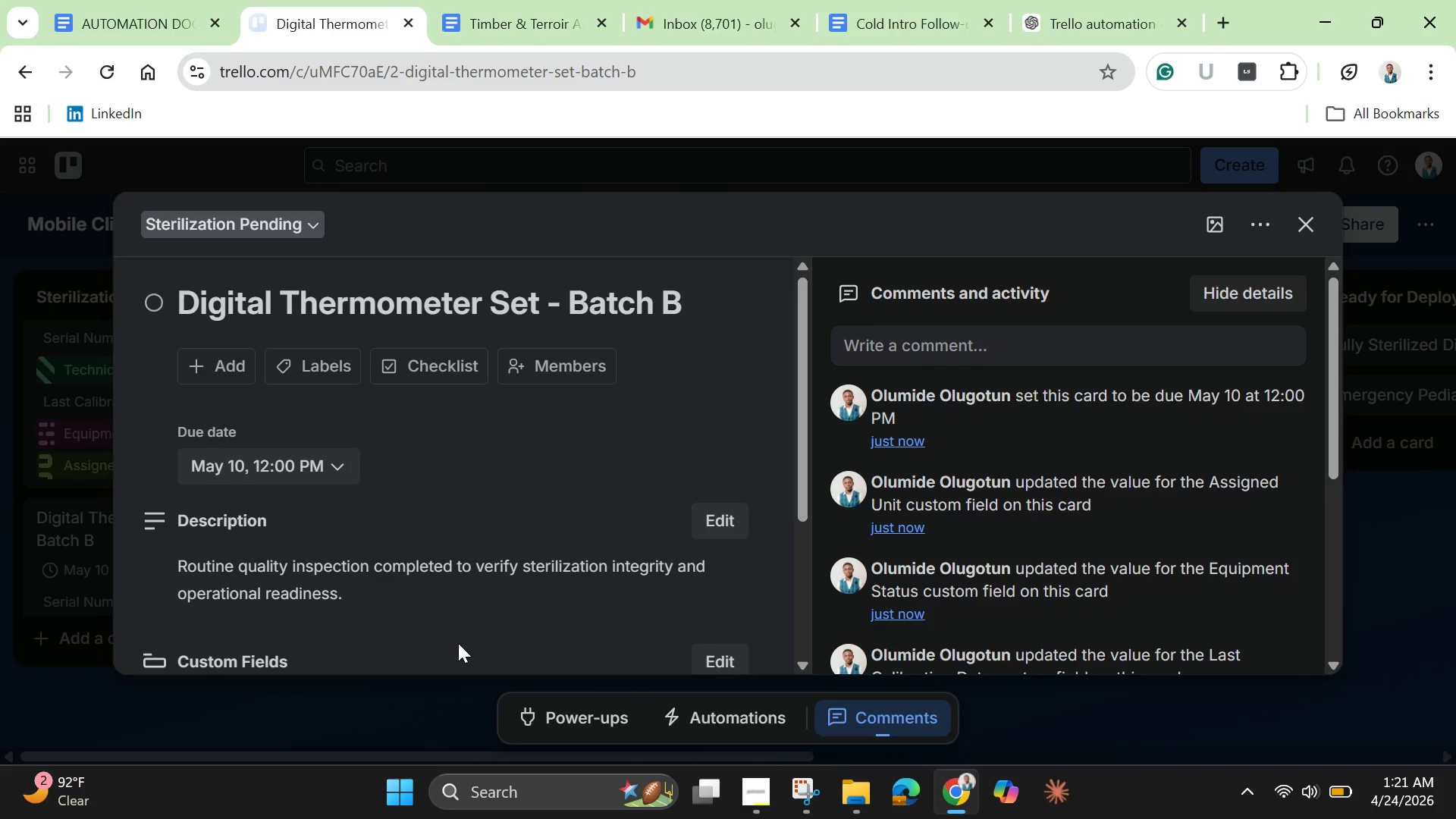 
left_click([1213, 221])
 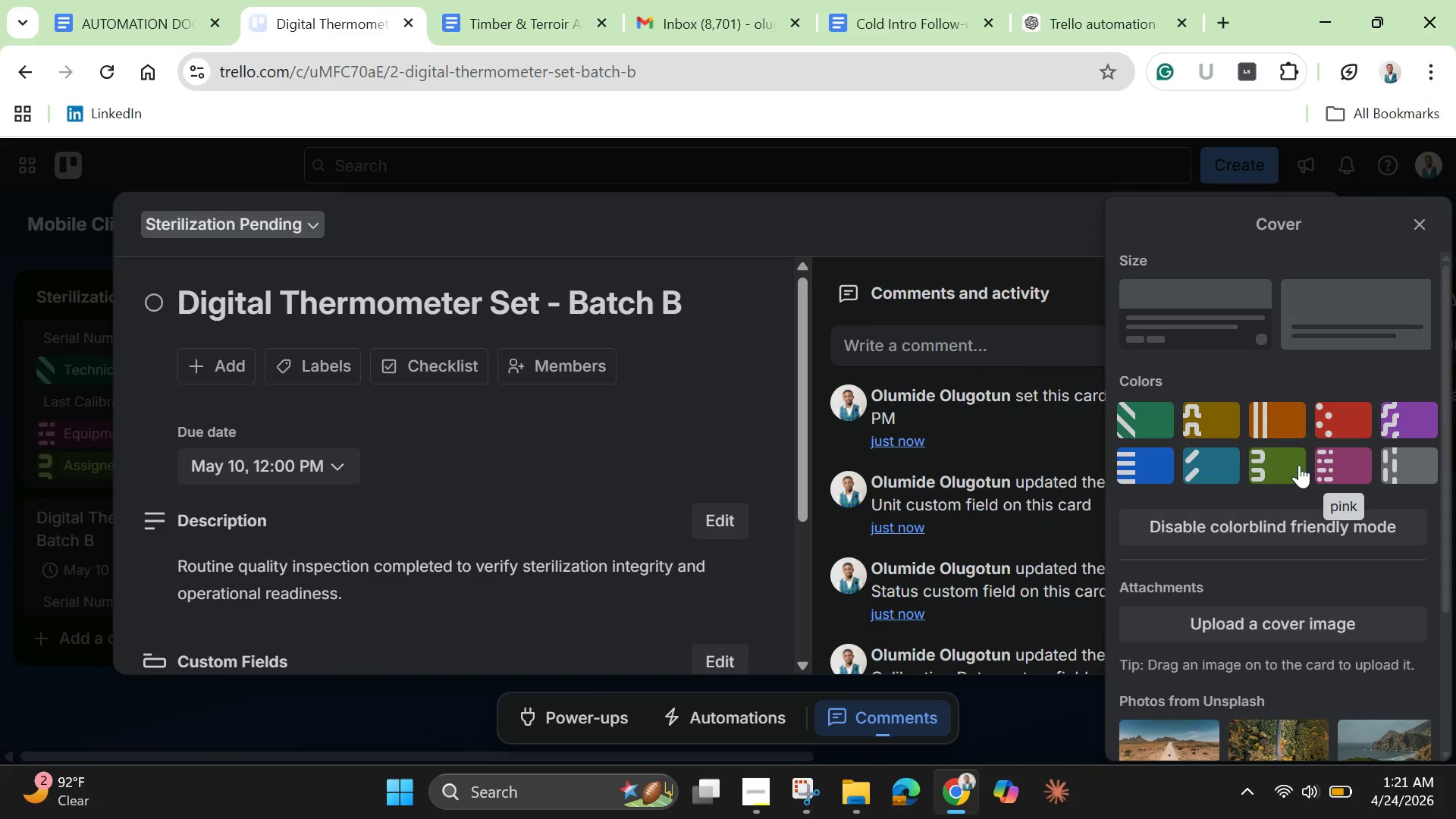 
left_click([1276, 469])
 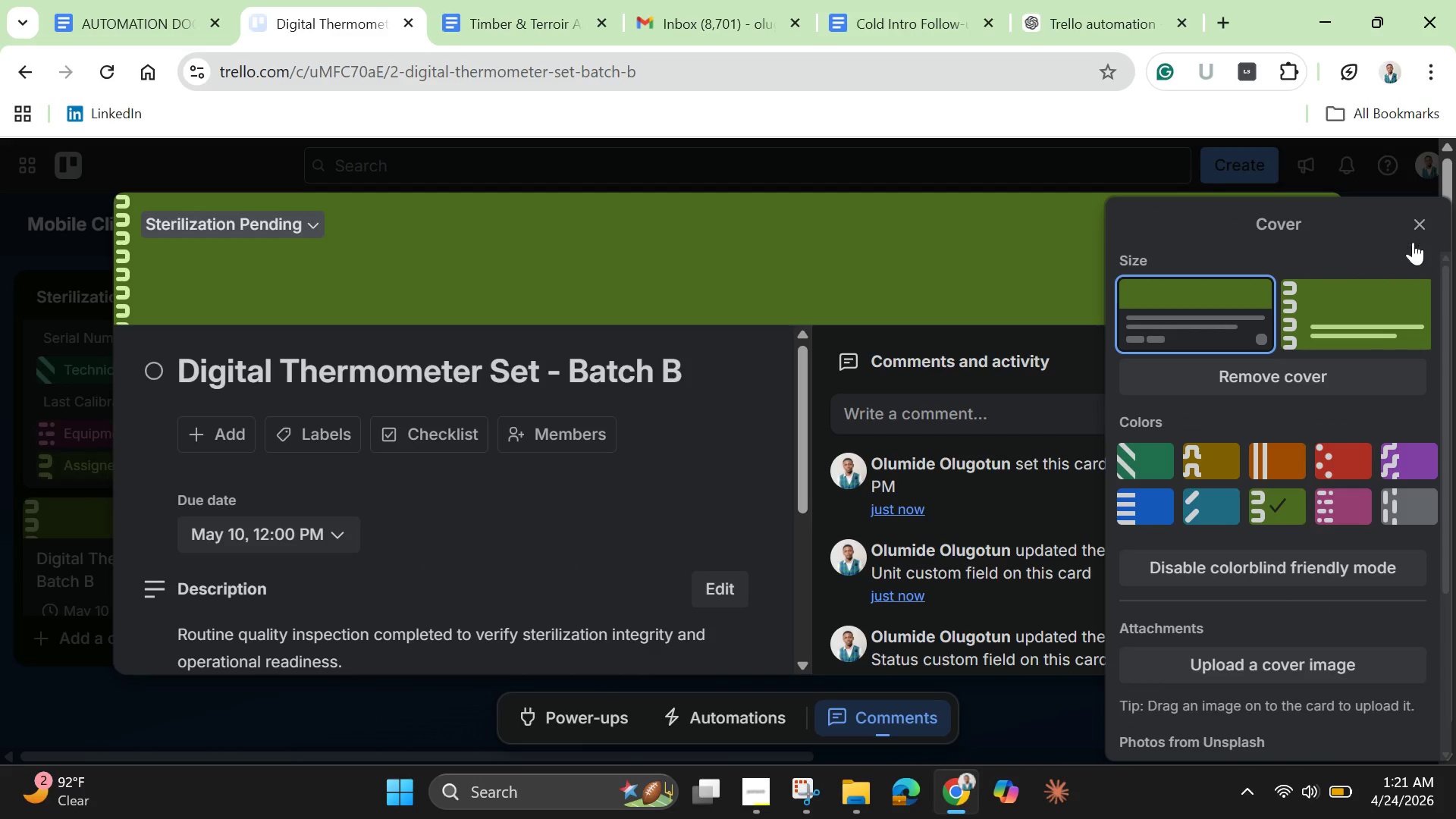 
left_click([1421, 228])
 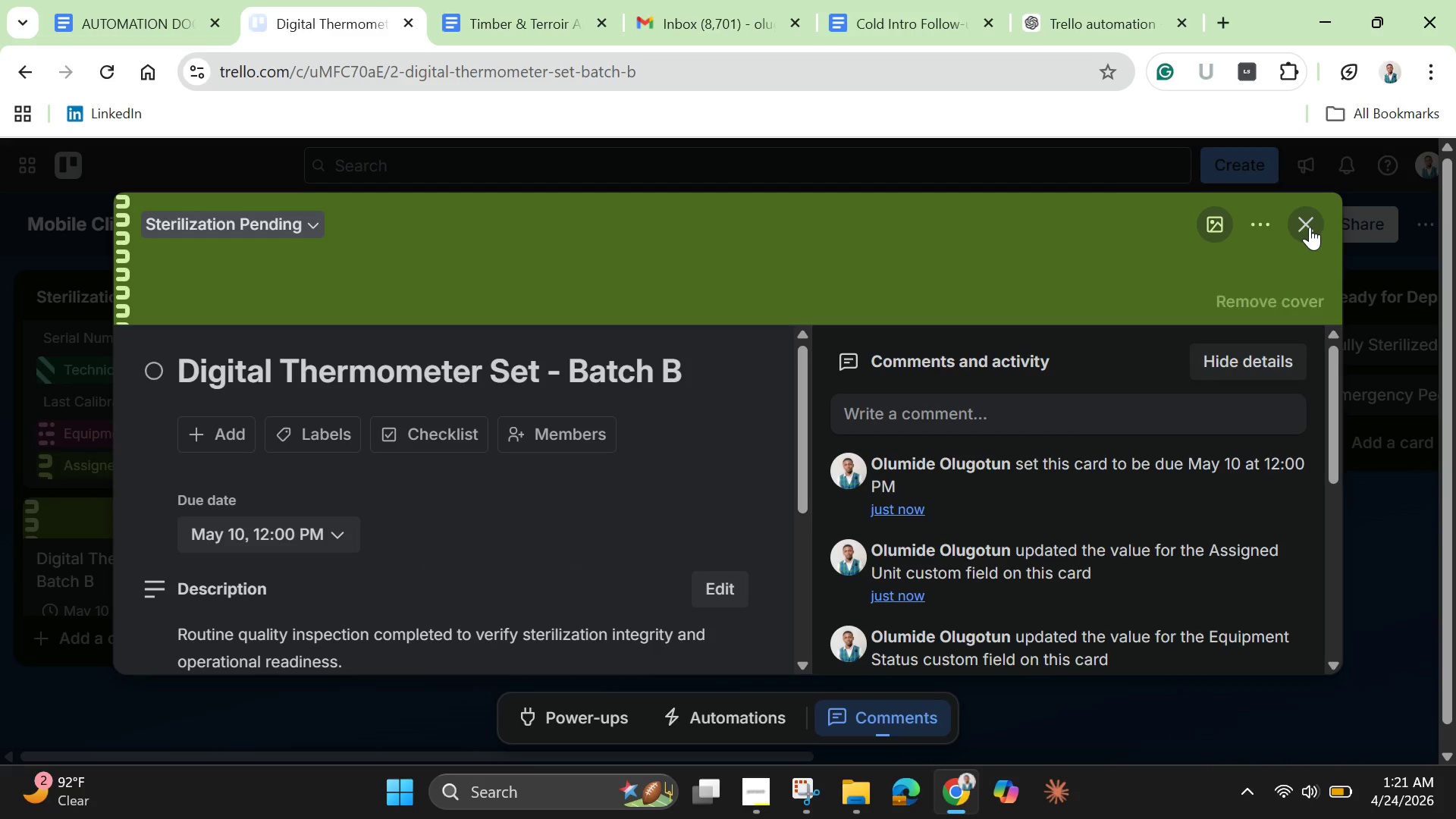 
left_click([1310, 225])
 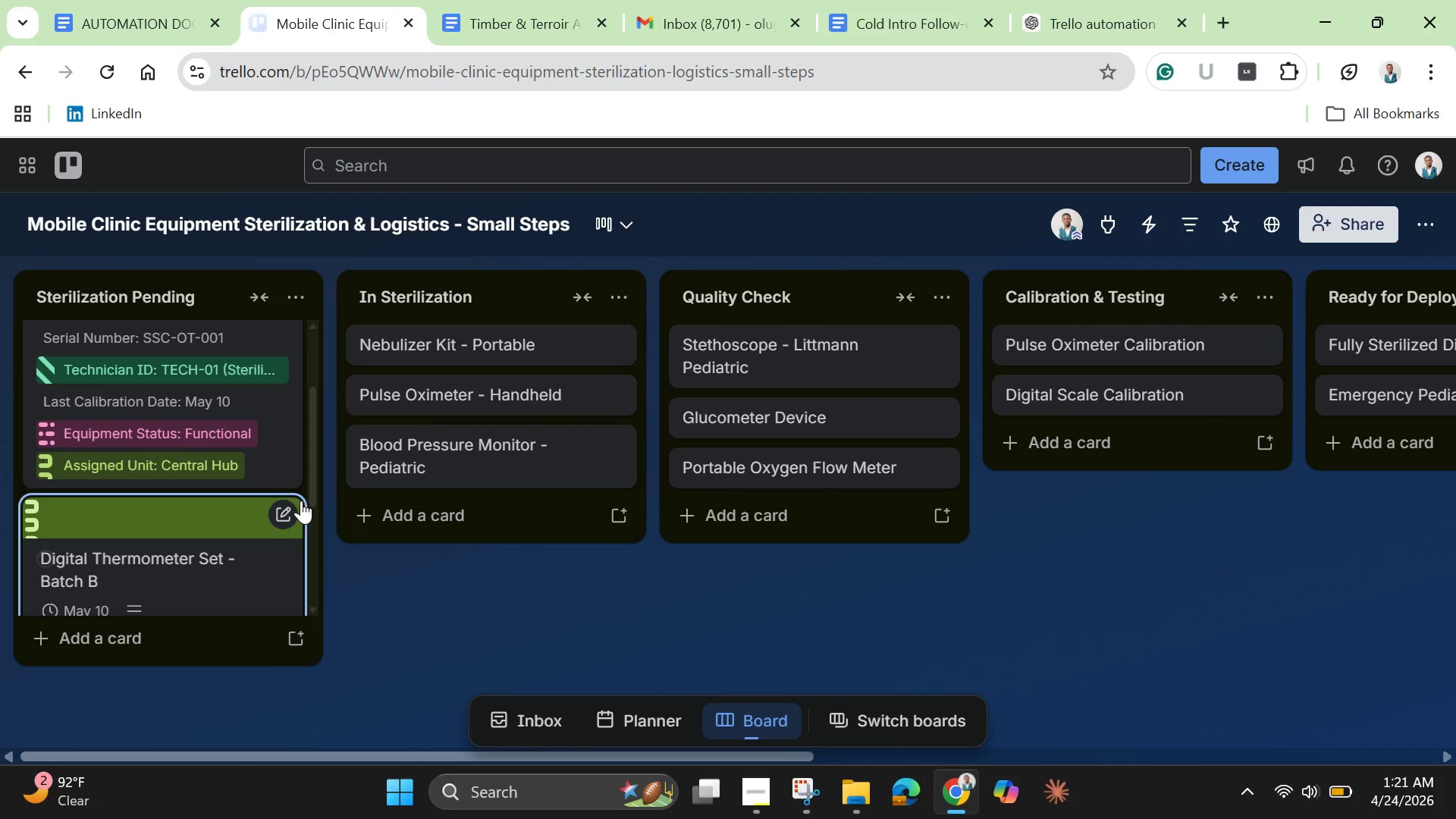 
left_click_drag(start_coordinate=[309, 478], to_coordinate=[294, 609])
 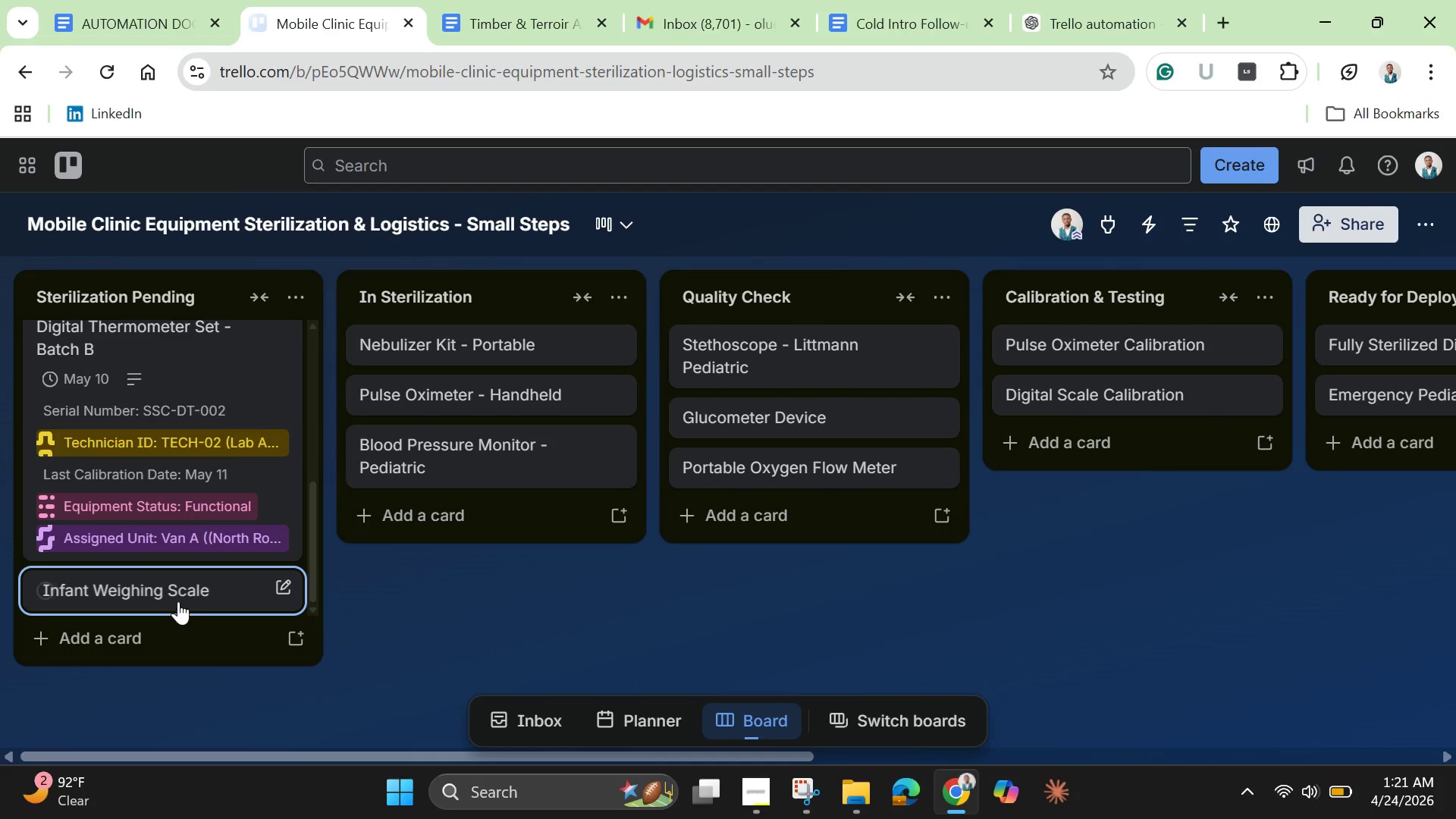 
left_click([178, 601])
 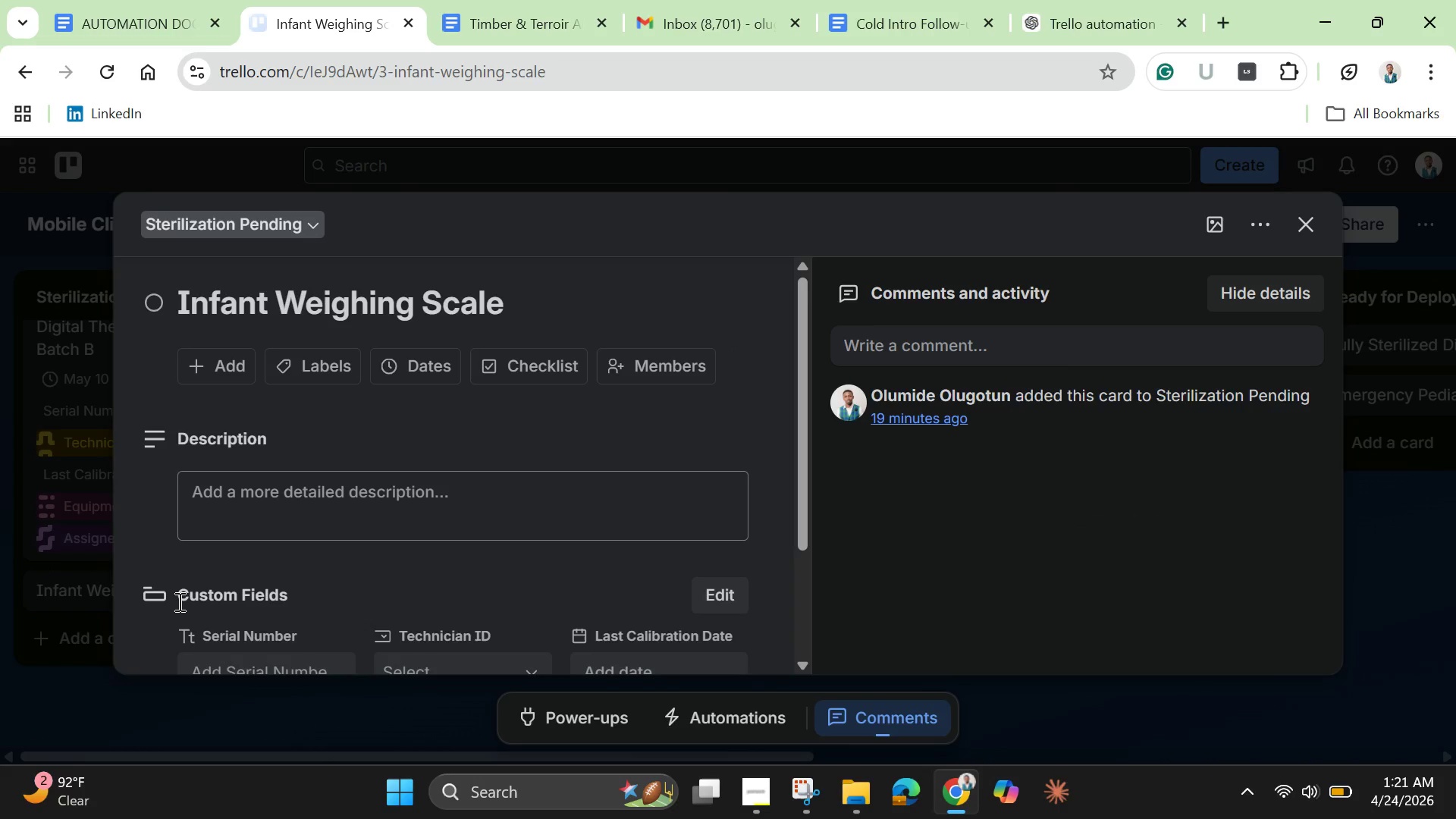 
wait(6.17)
 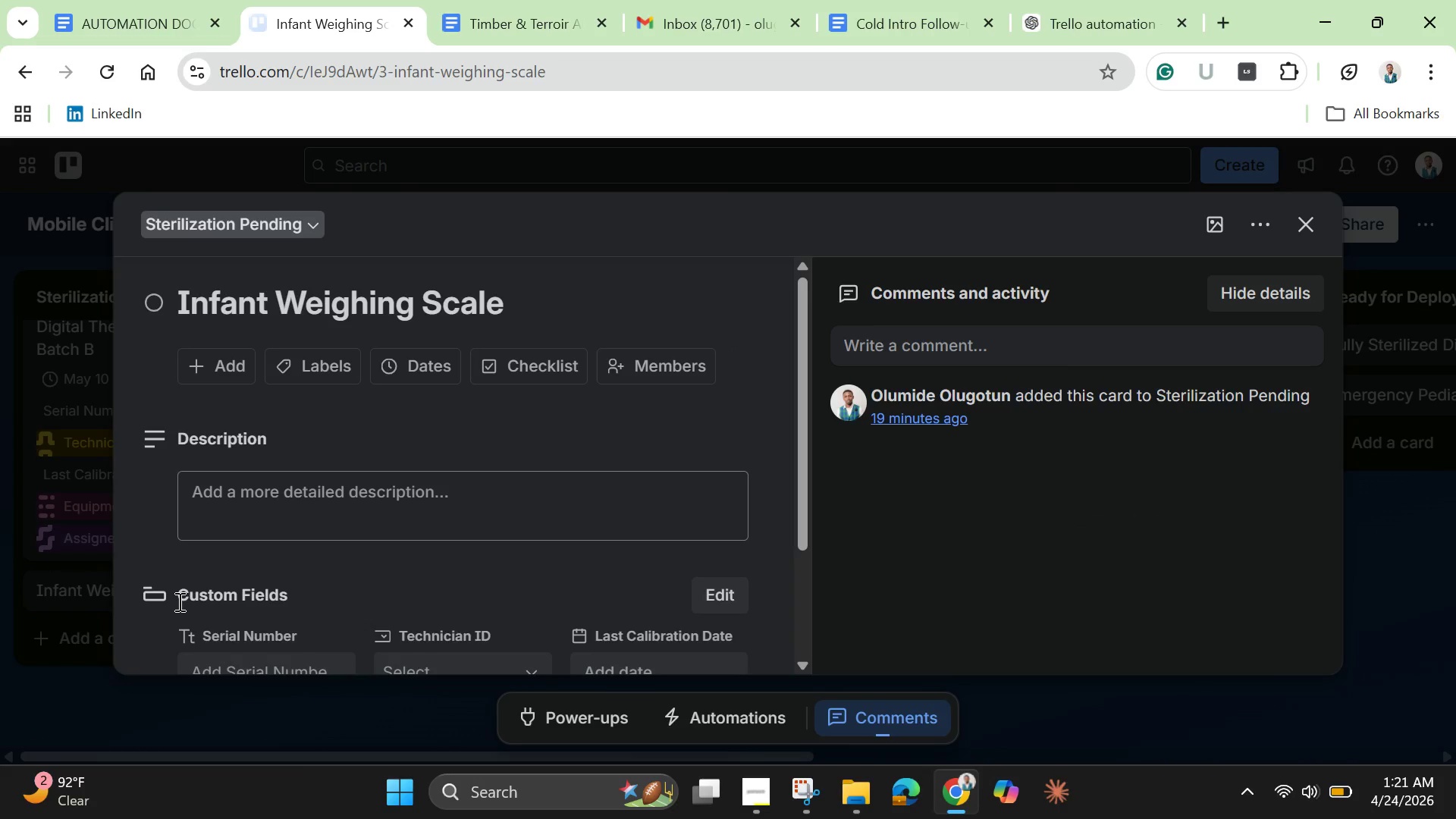 
type(Device )
 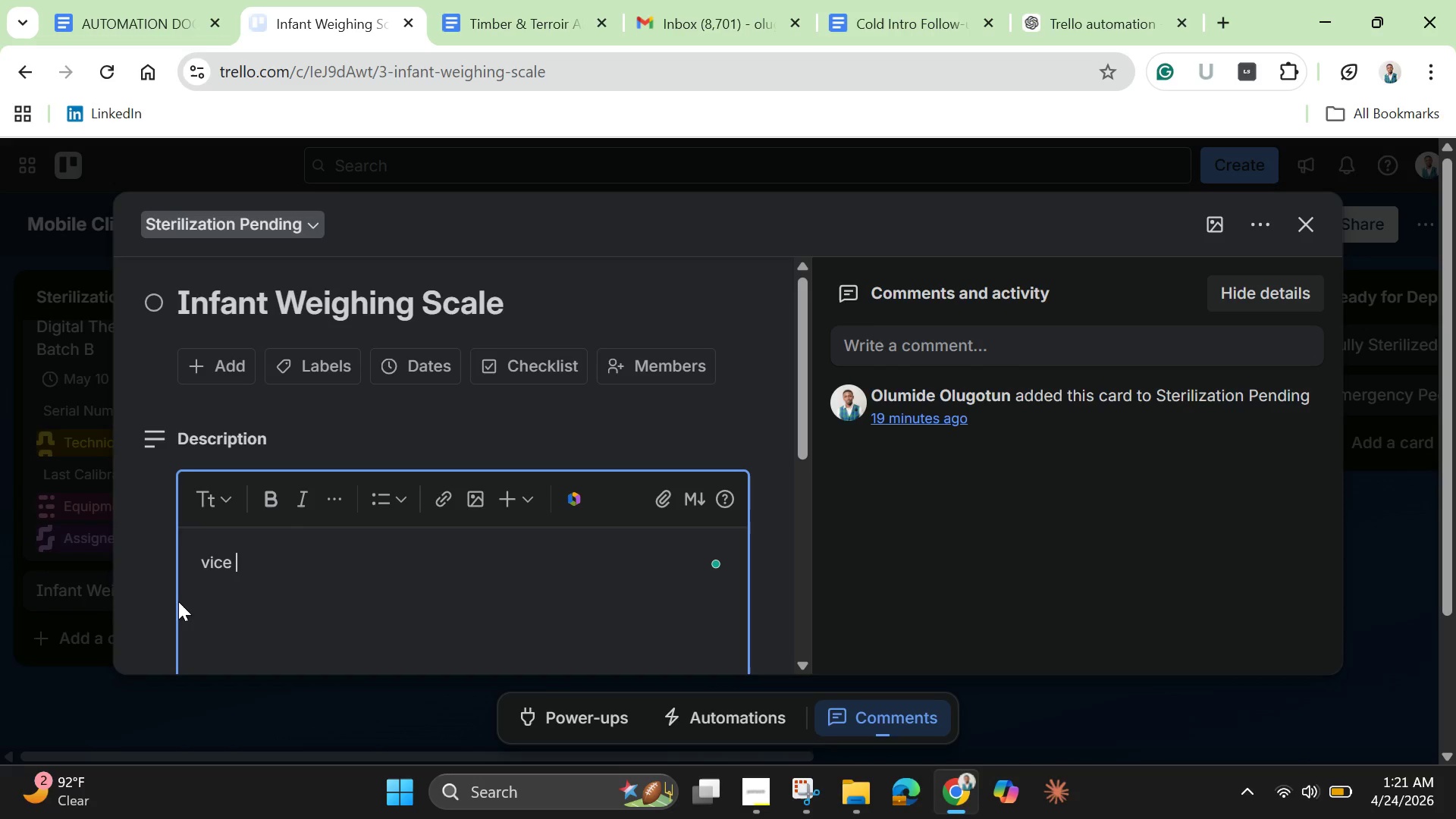 
hold_key(key=ArrowLeft, duration=0.98)
 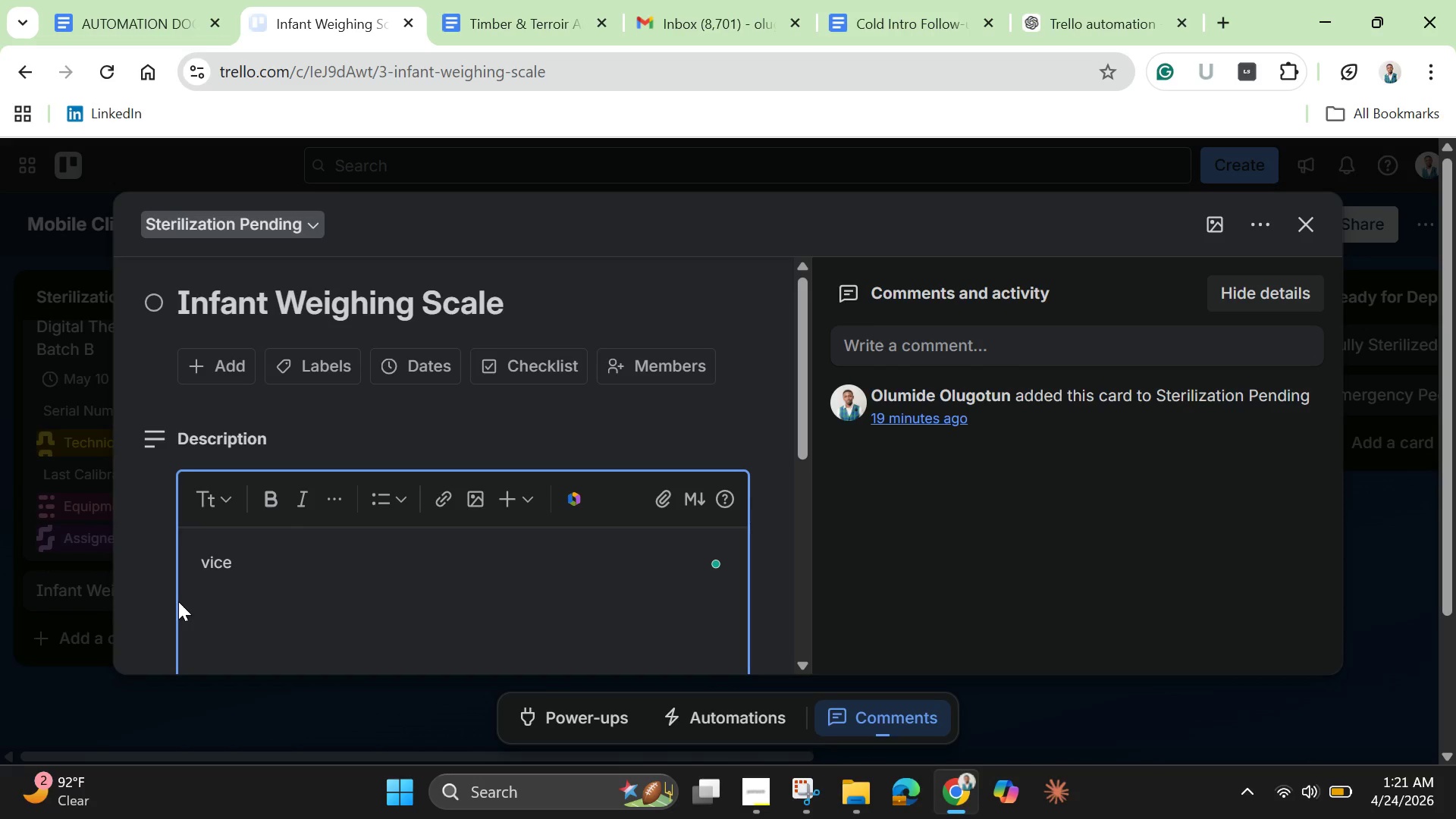 
type(De)
 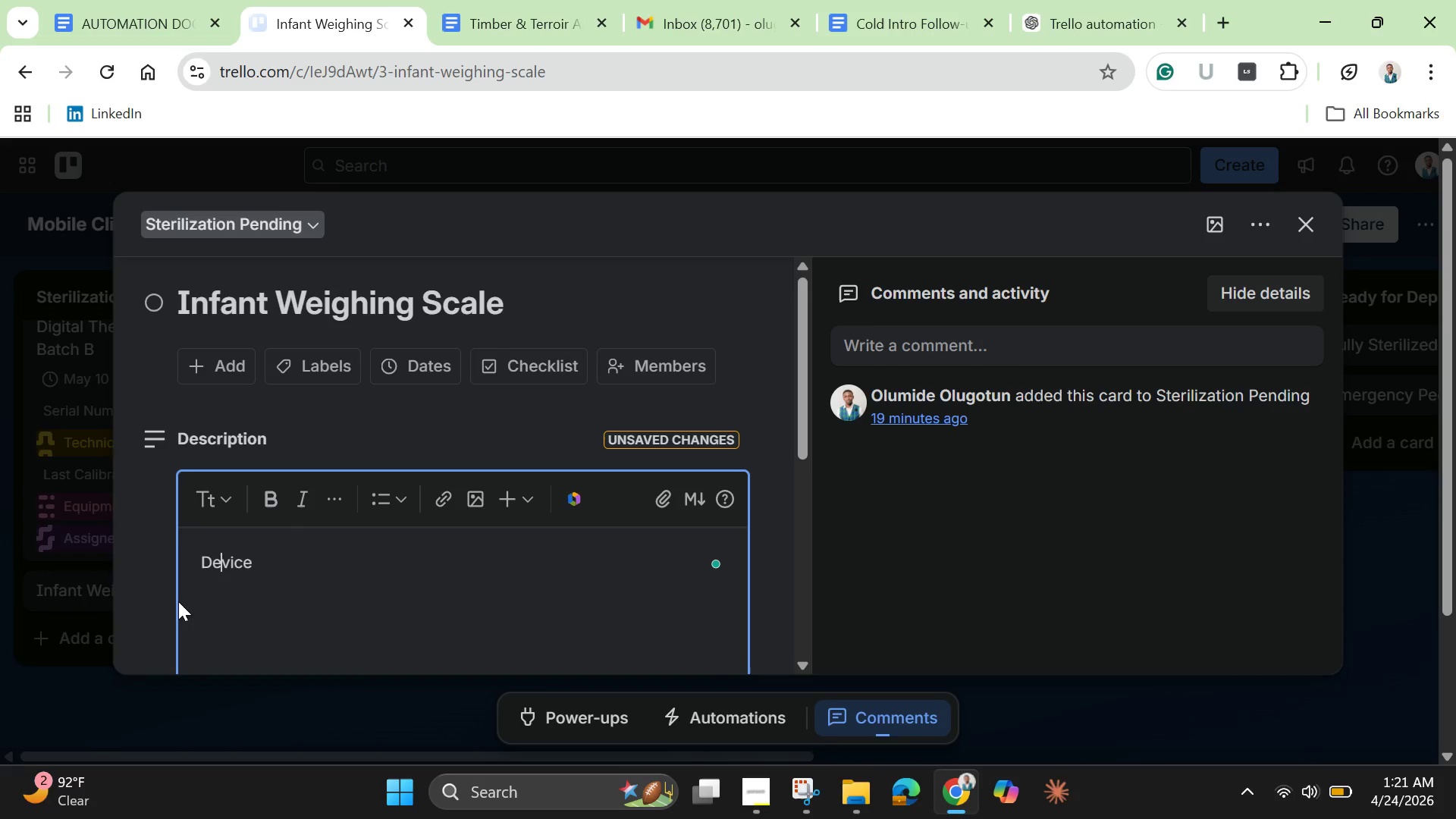 
key(ArrowRight)
 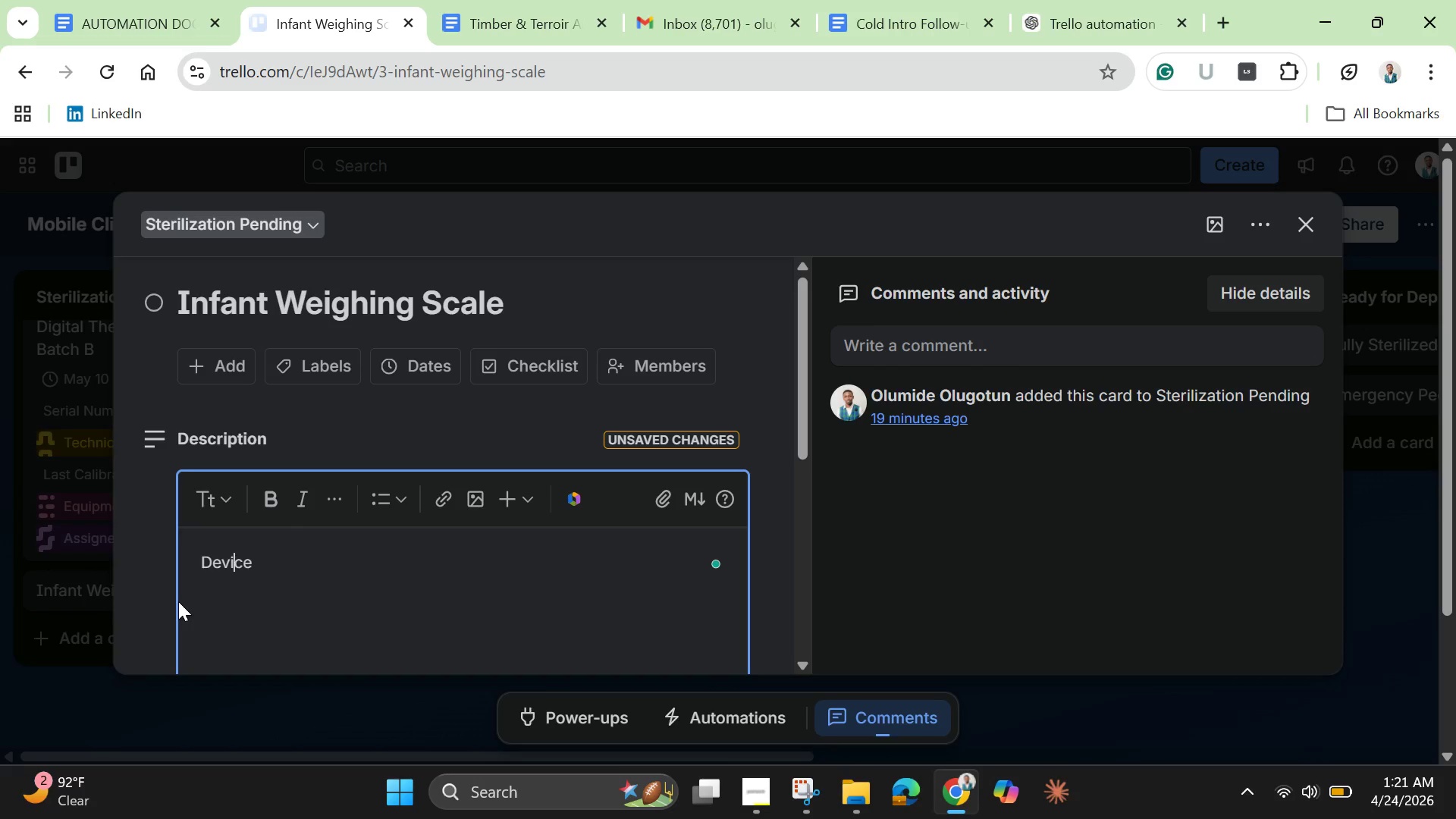 
key(ArrowRight)
 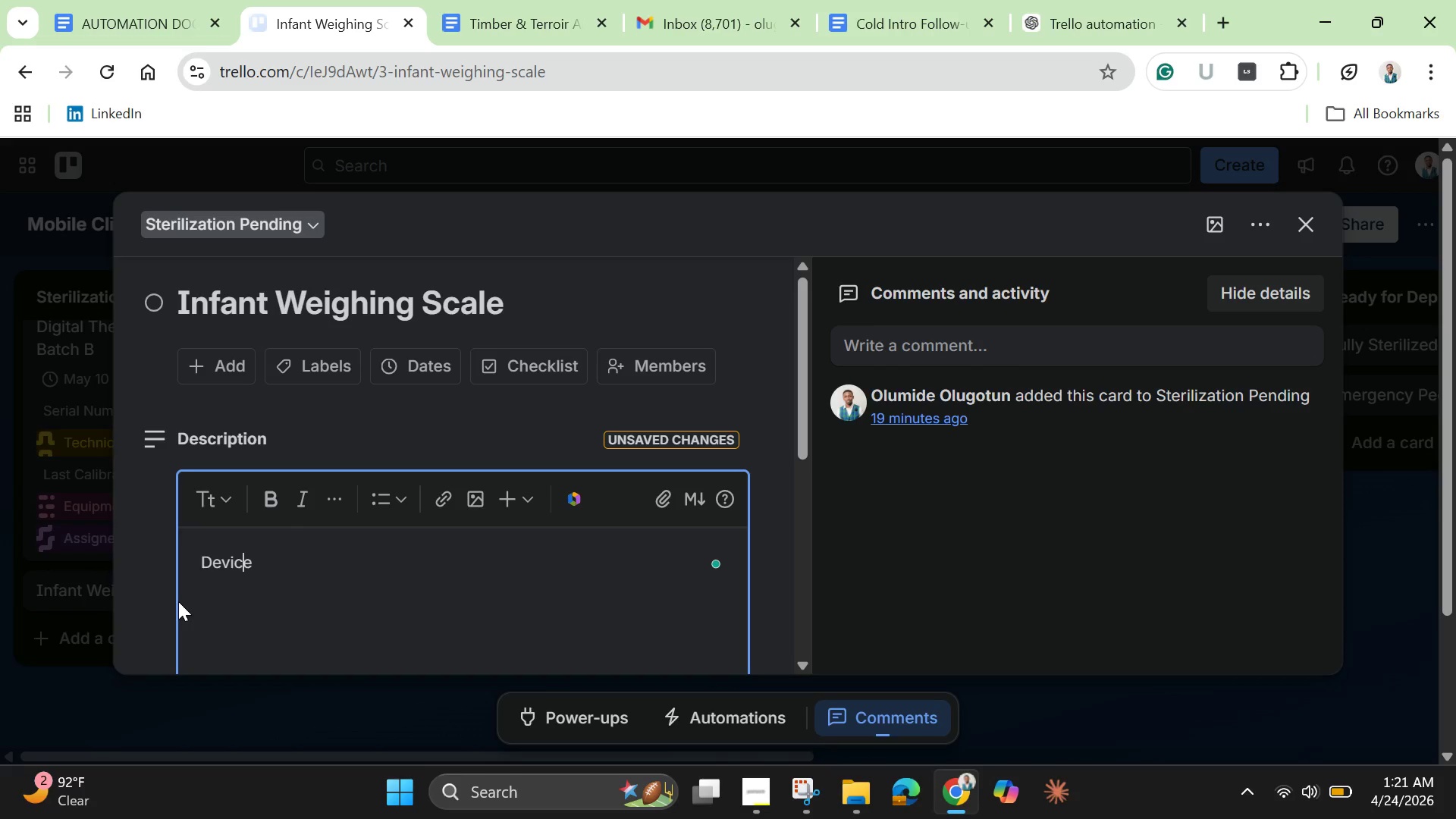 
key(ArrowRight)
 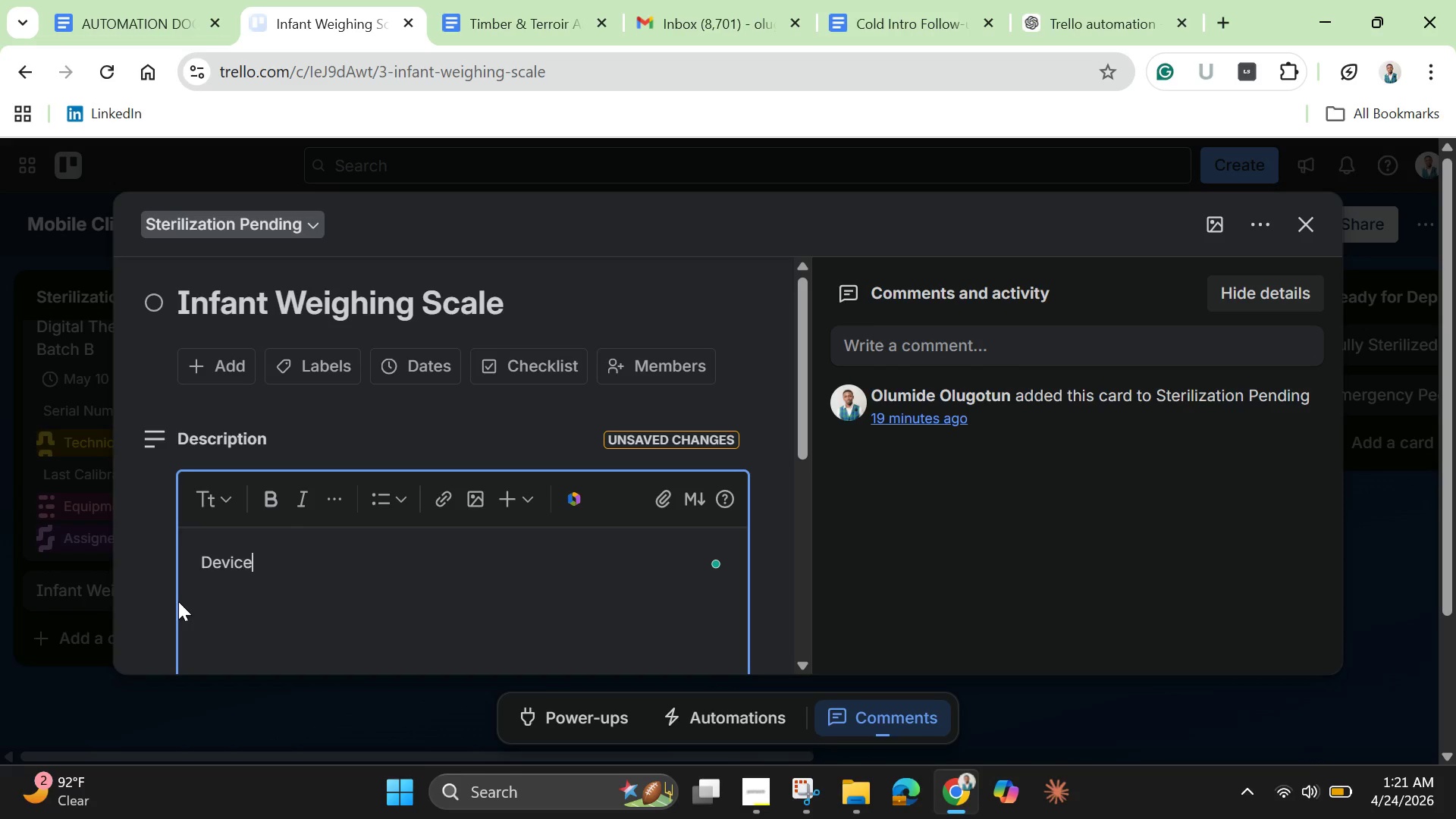 
key(ArrowRight)
 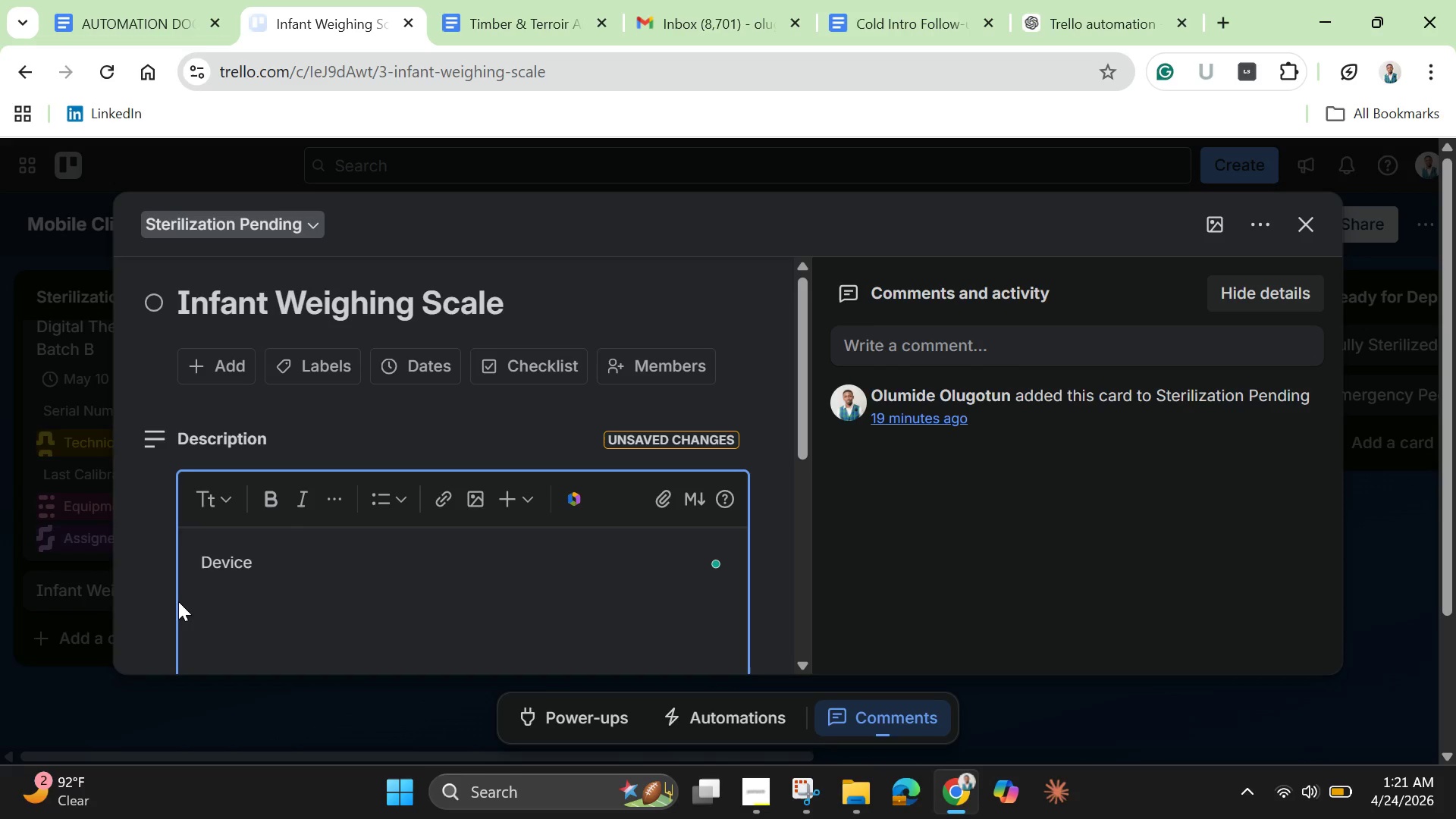 
type( scheduled for calibrtion )
key(Backspace)
key(Backspace)
key(Backspace)
key(Backspace)
key(Backspace)
key(Backspace)
type(ration validation to ensure accuarte pediatric diagnostics in field conditiond)
key(Backspace)
type(s. )
 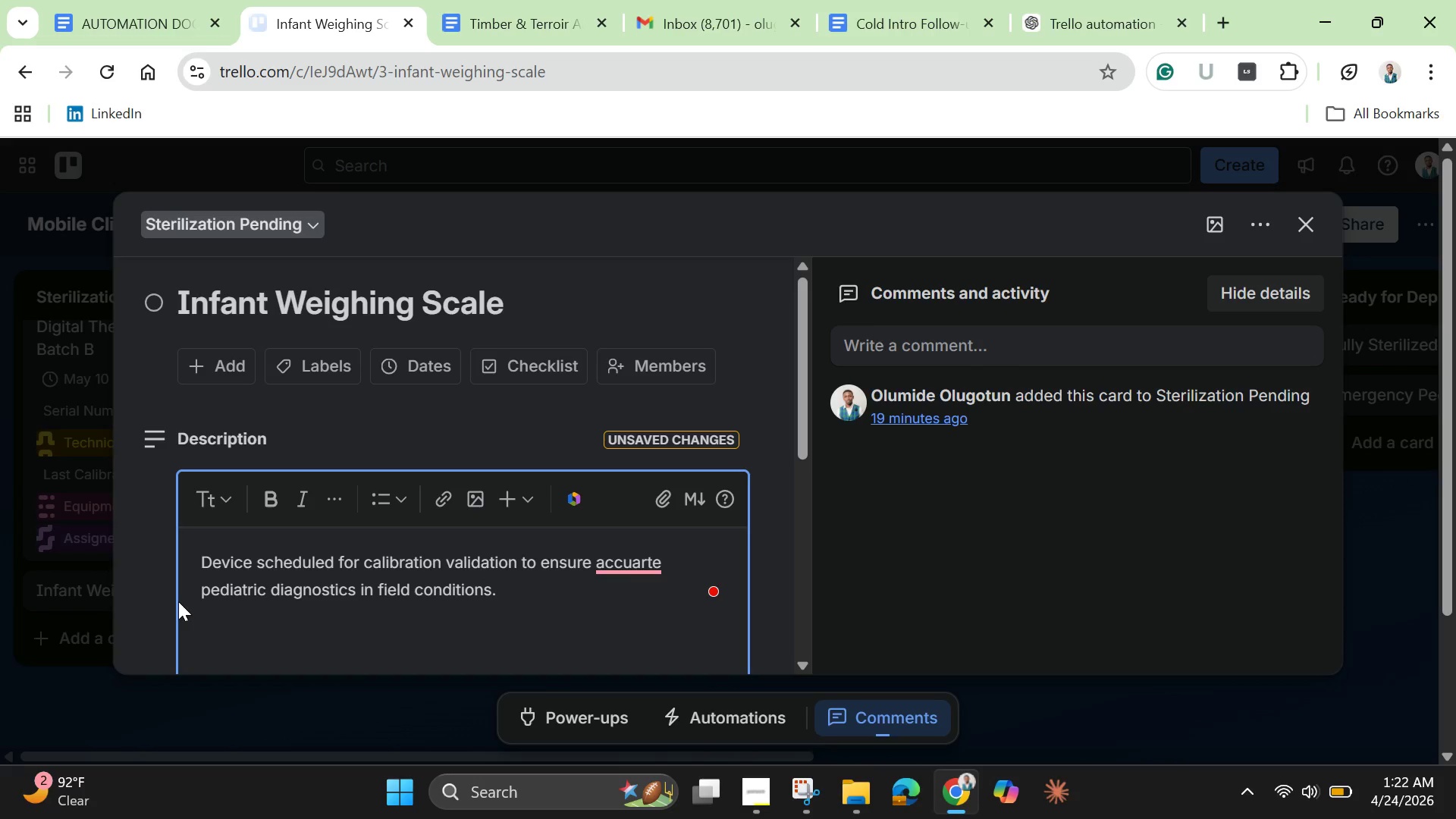 
left_click([624, 564])
 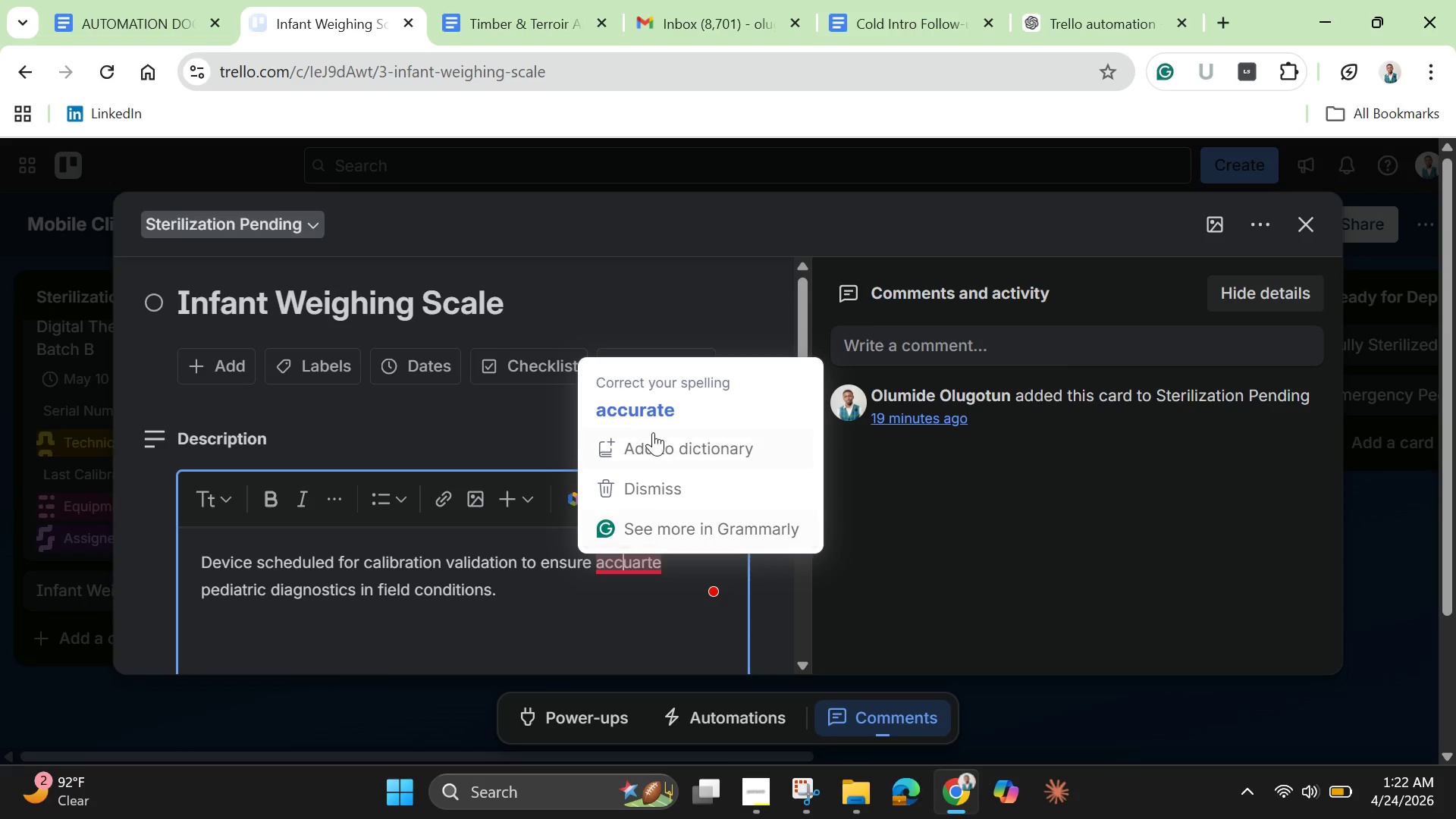 
left_click([659, 417])
 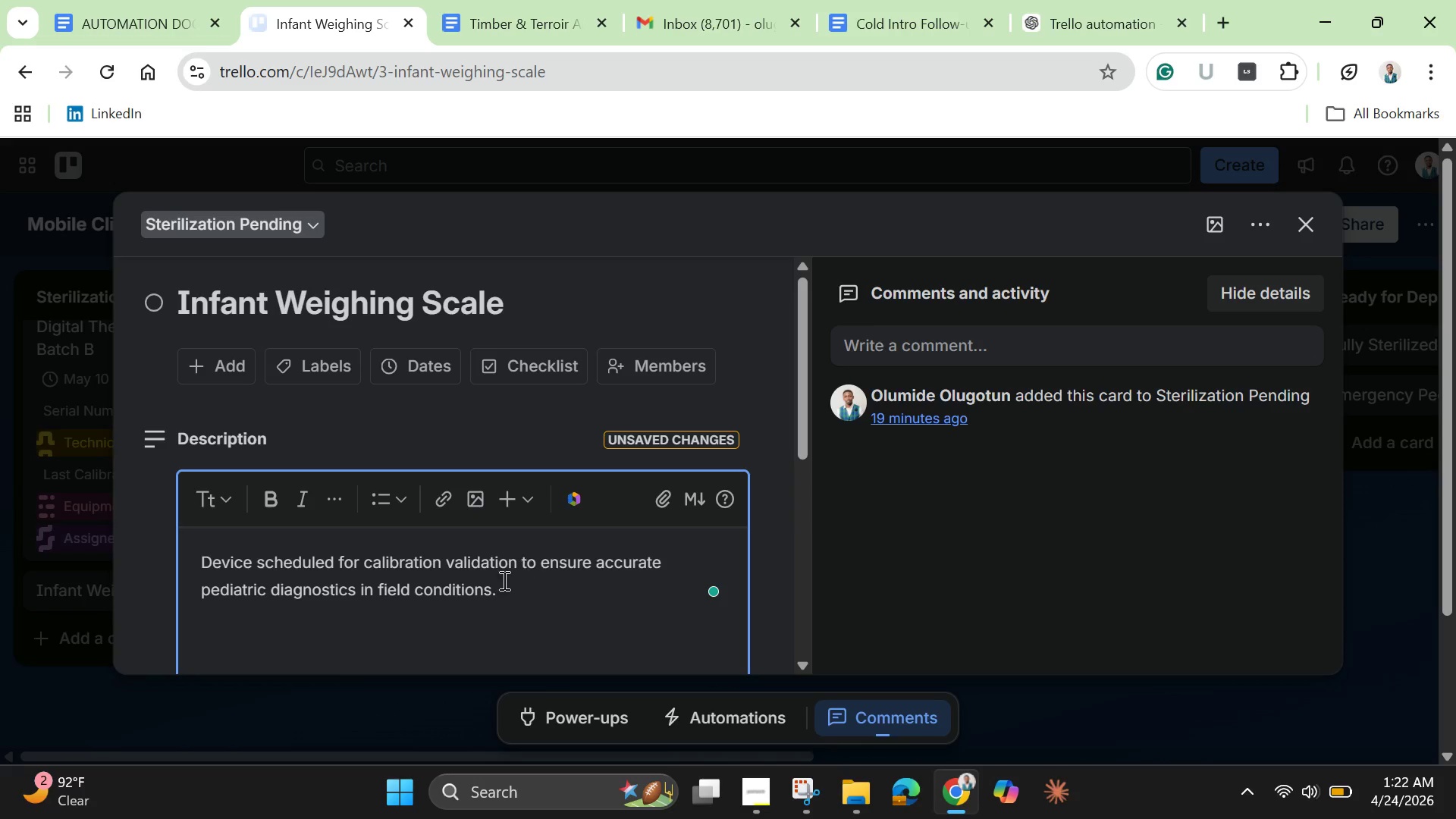 
left_click([457, 593])
 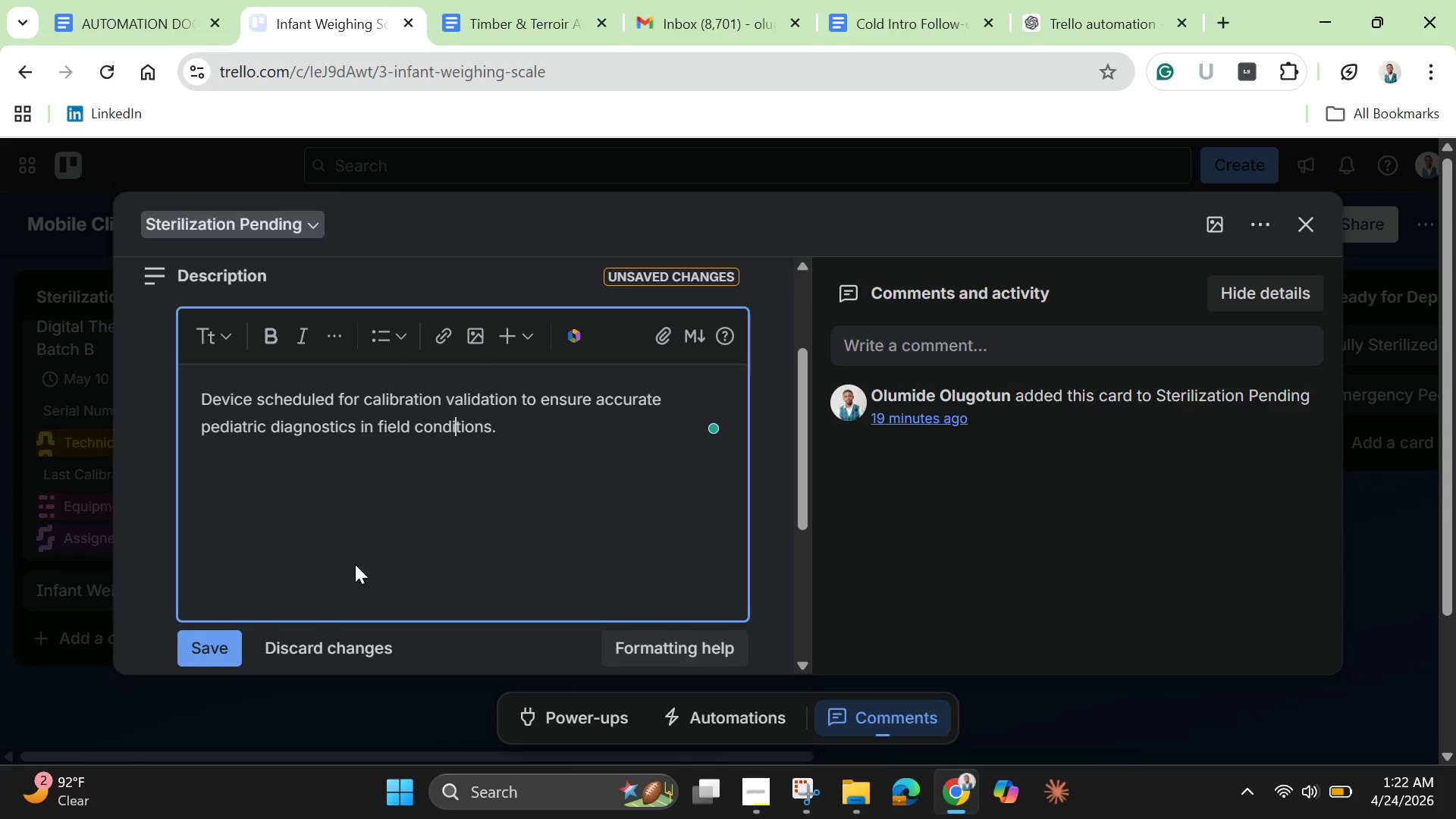 
left_click([236, 648])
 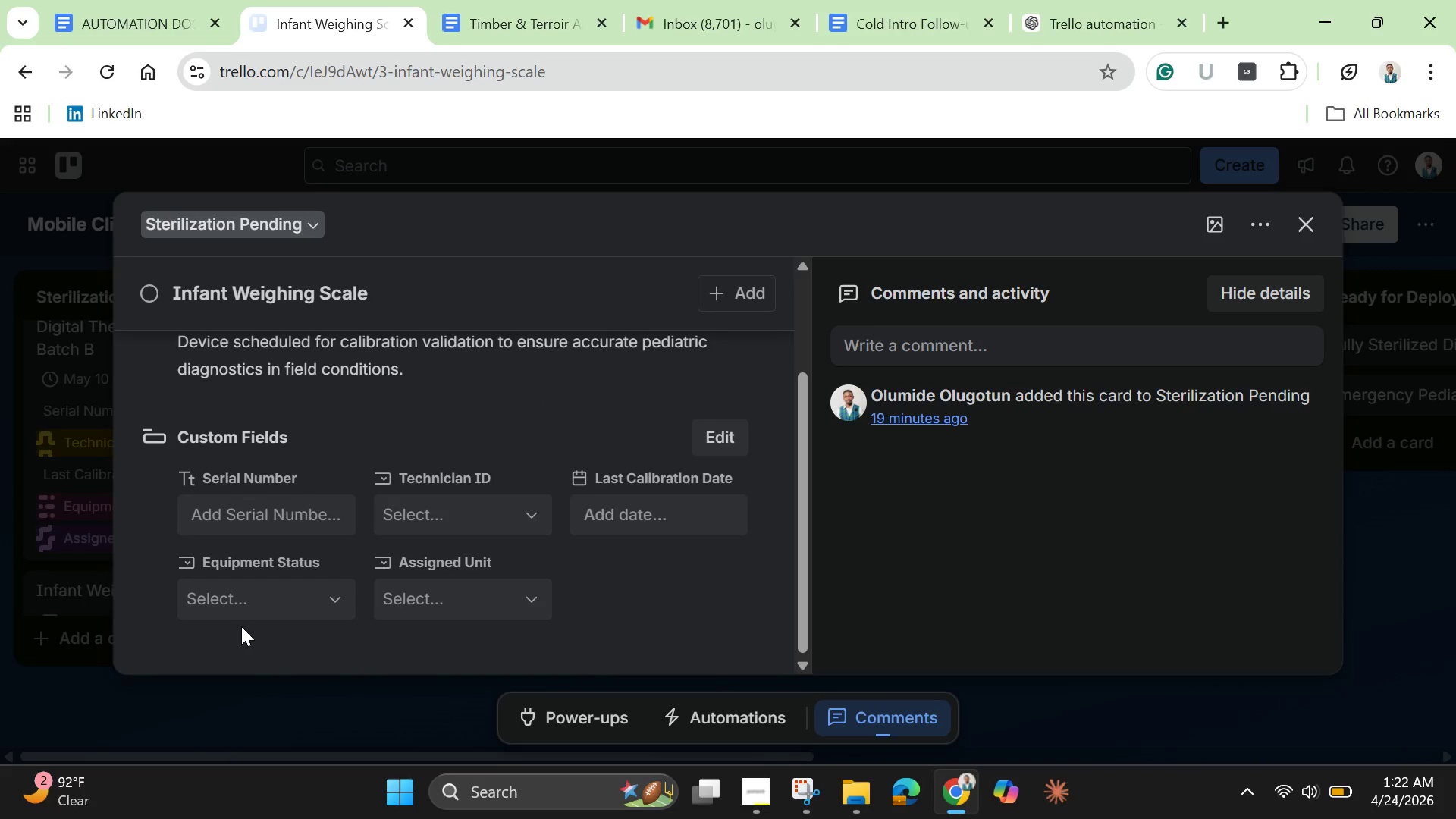 
wait(21.19)
 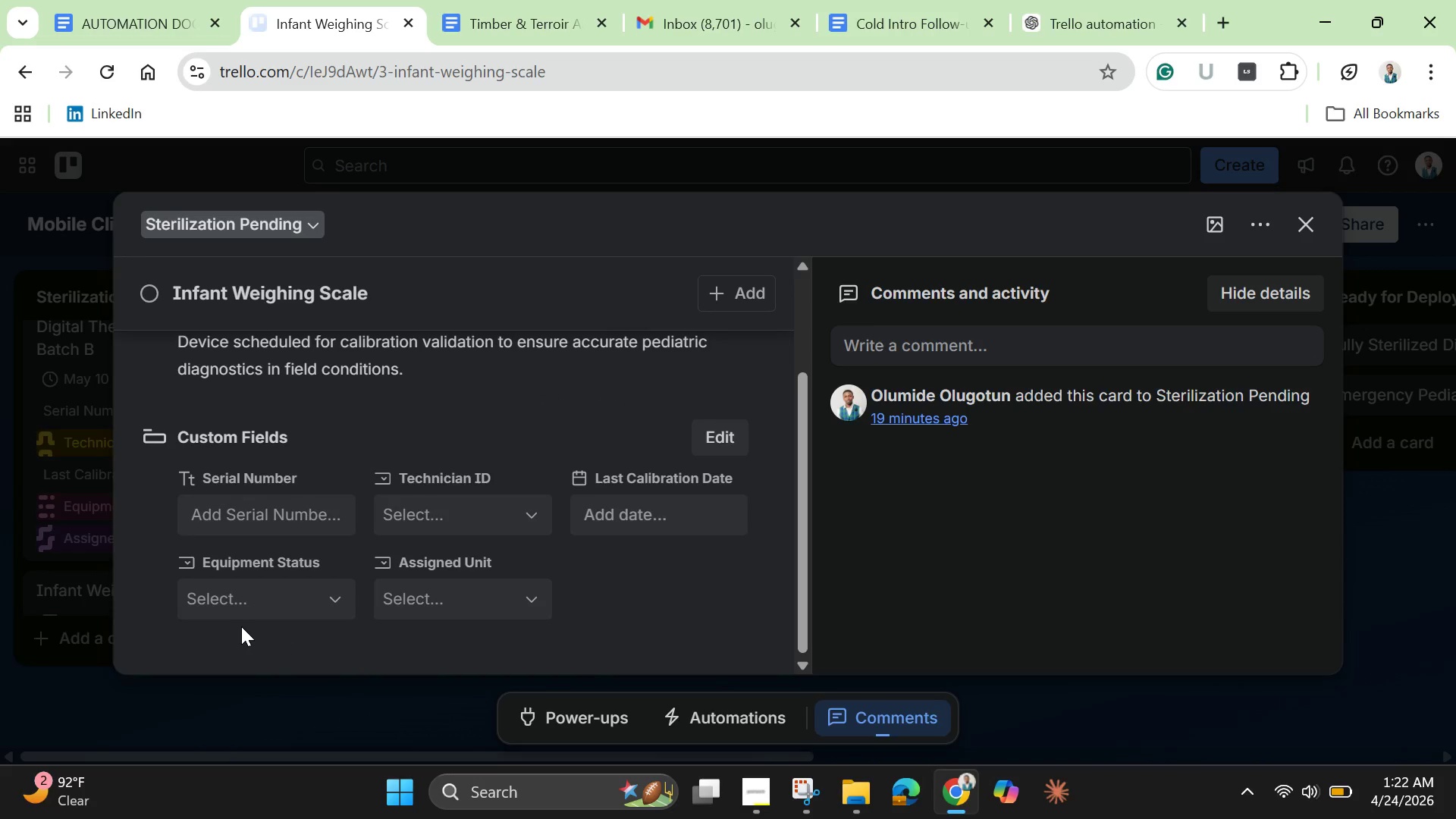 
left_click([304, 524])
 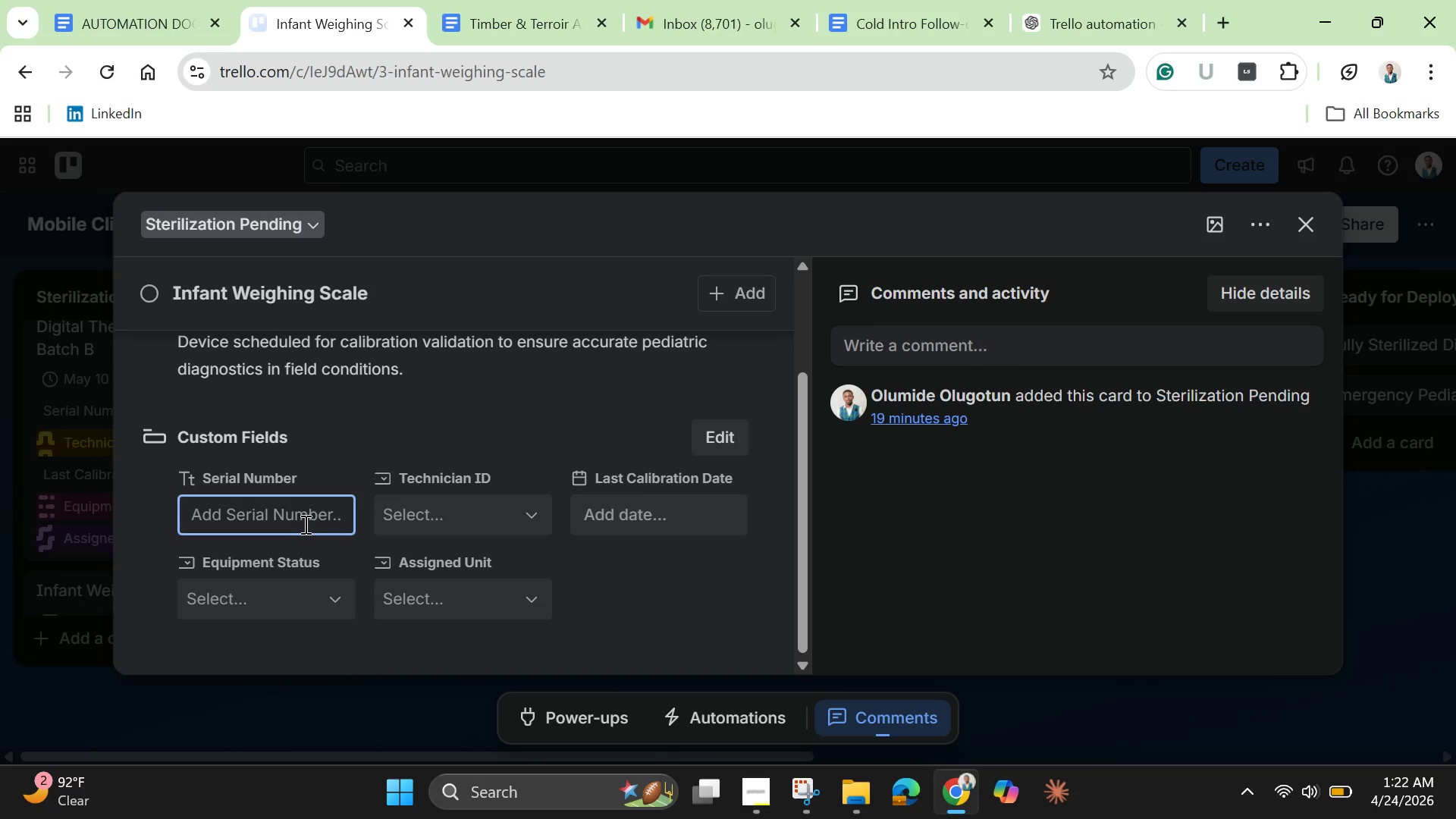 
key(Control+V)
 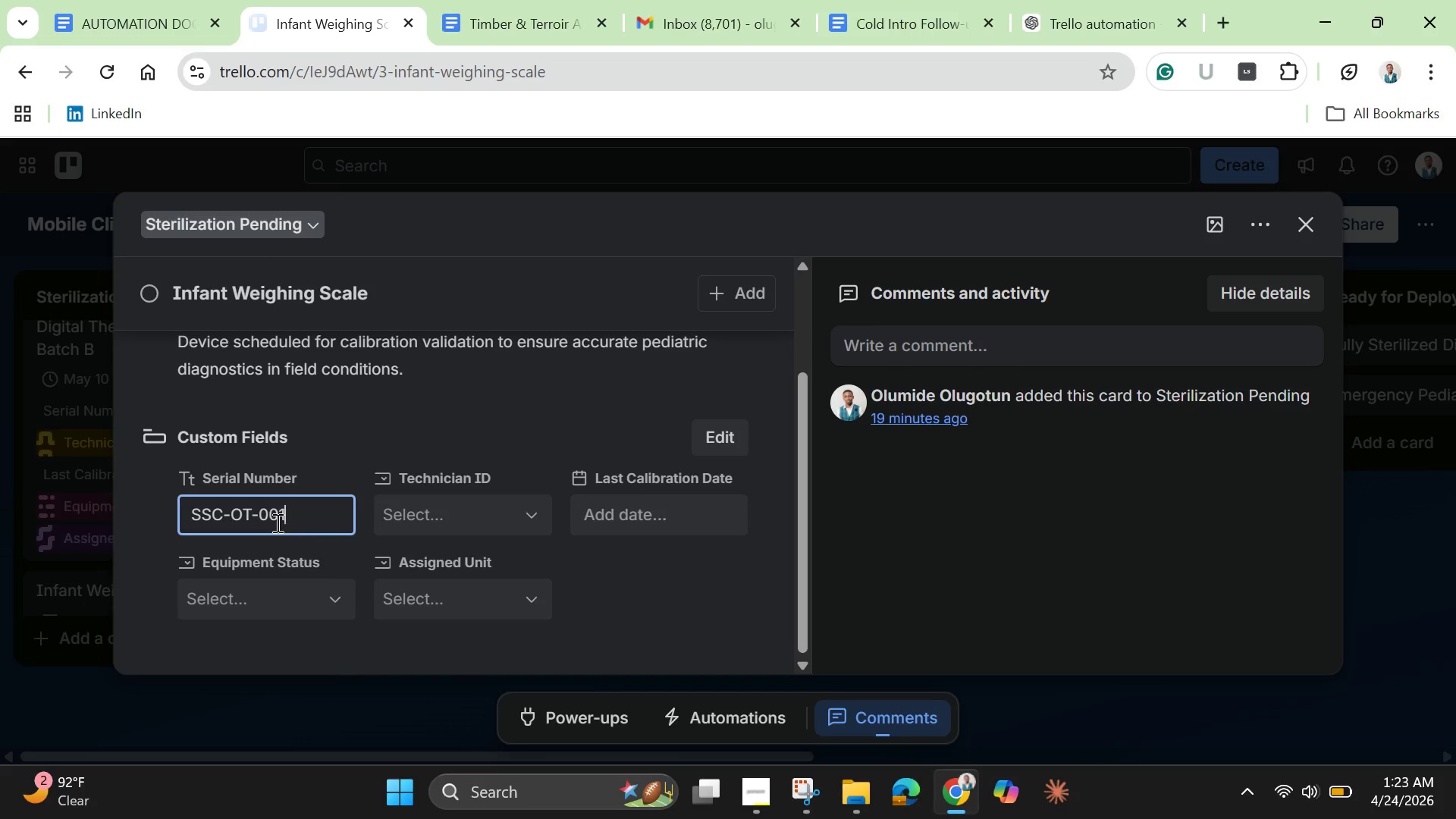 
wait(5.98)
 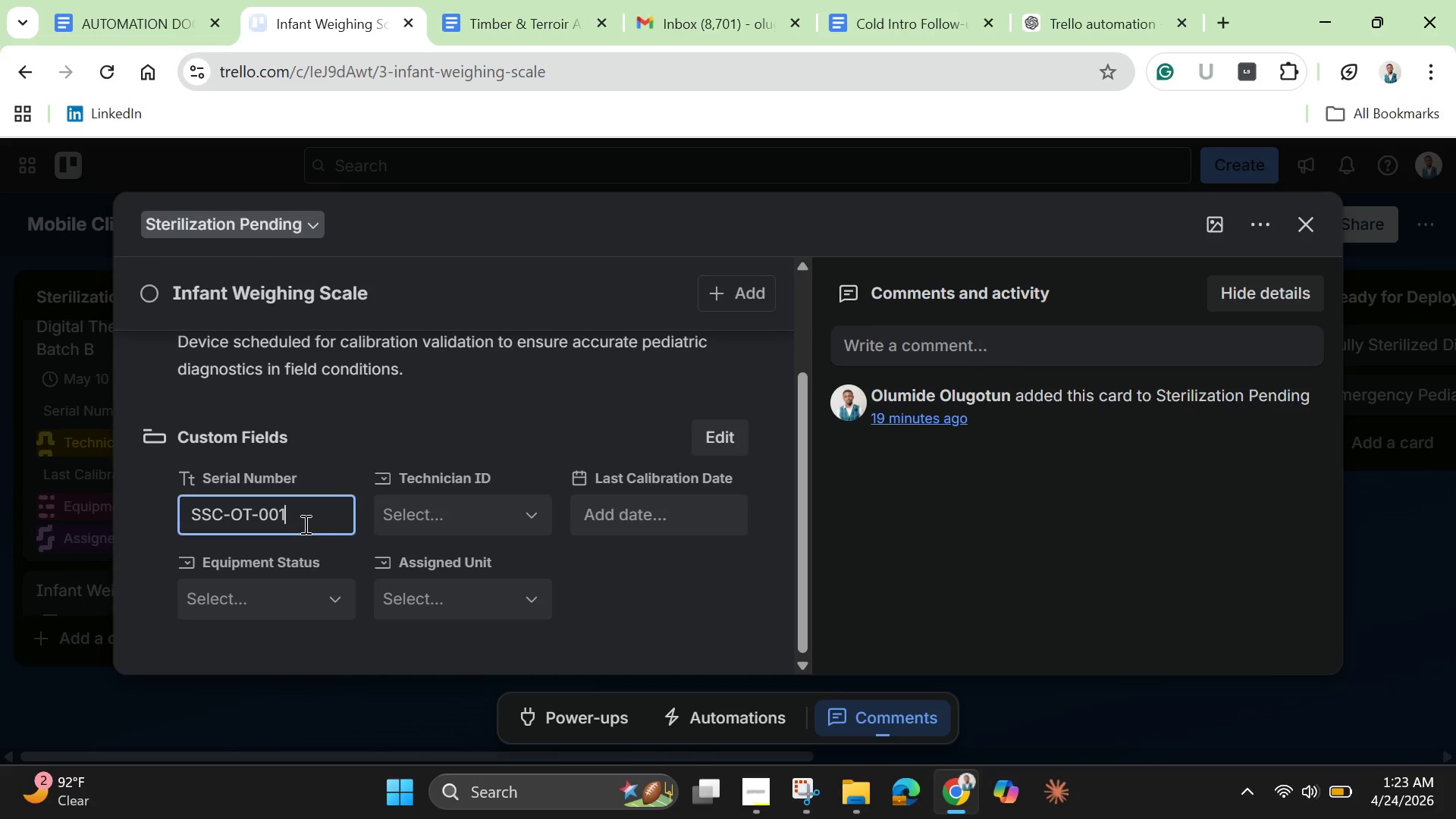 
left_click([248, 516])
 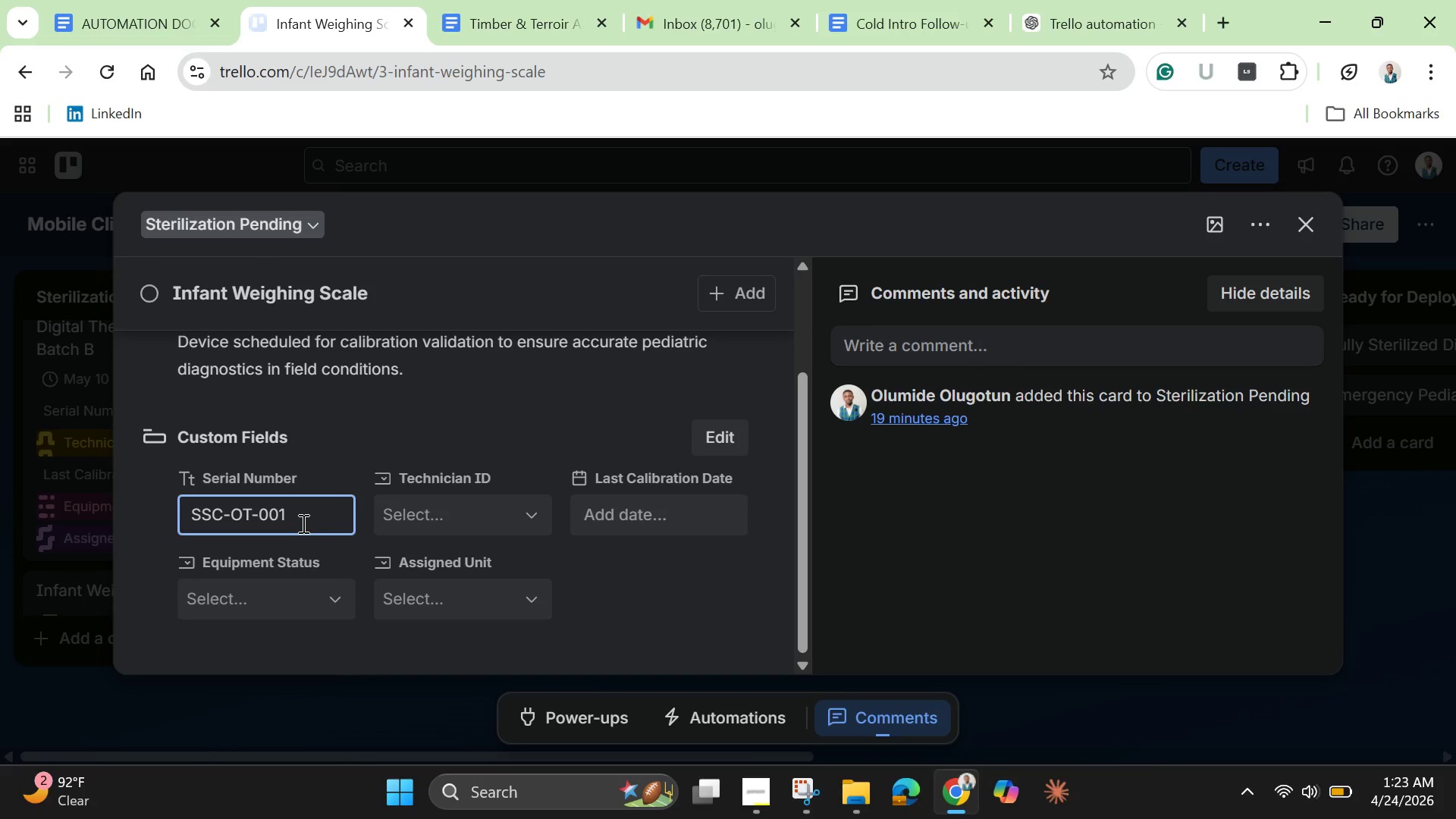 
key(Backspace)
key(Backspace)
type(WS)
 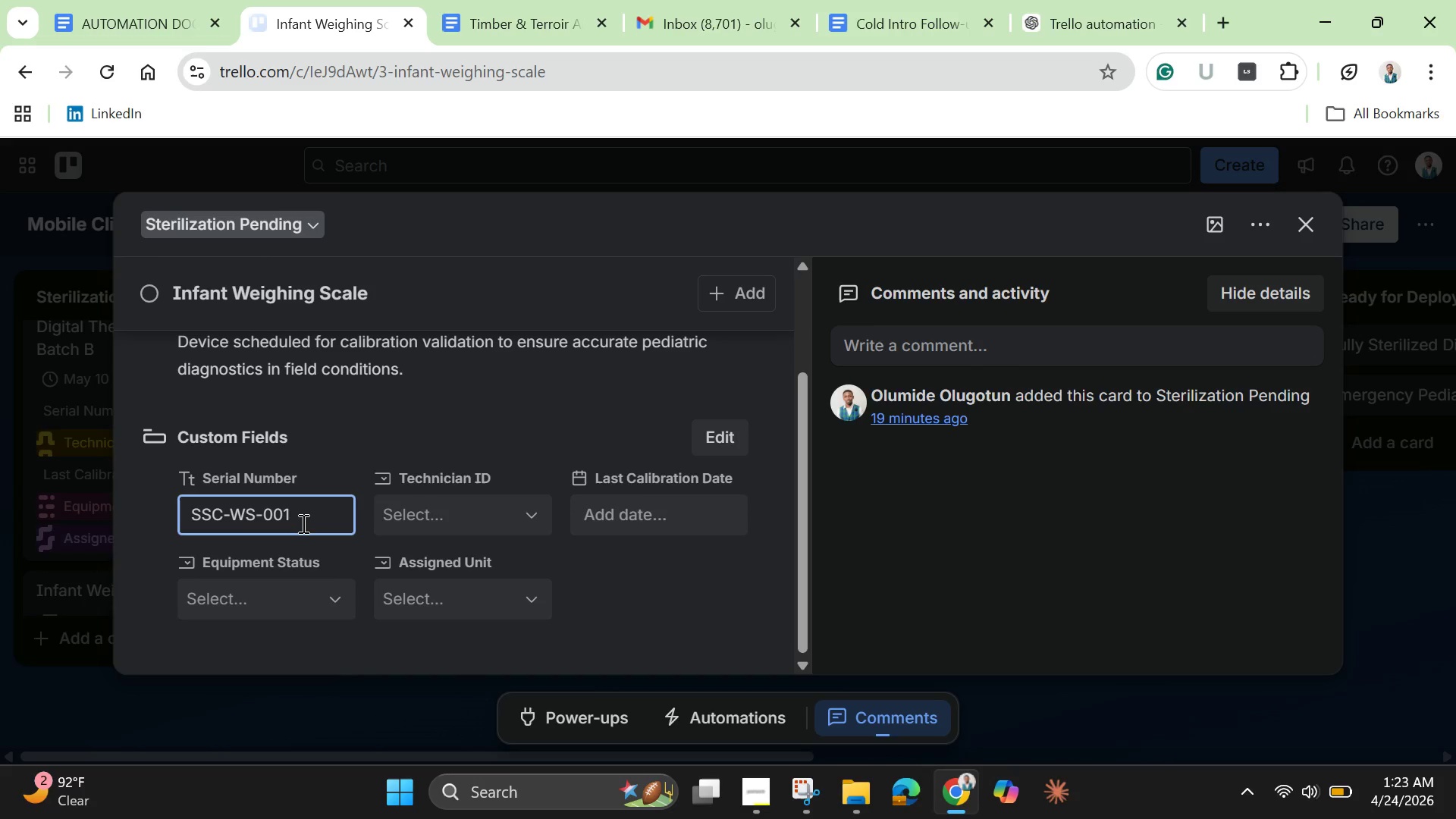 
left_click([302, 522])
 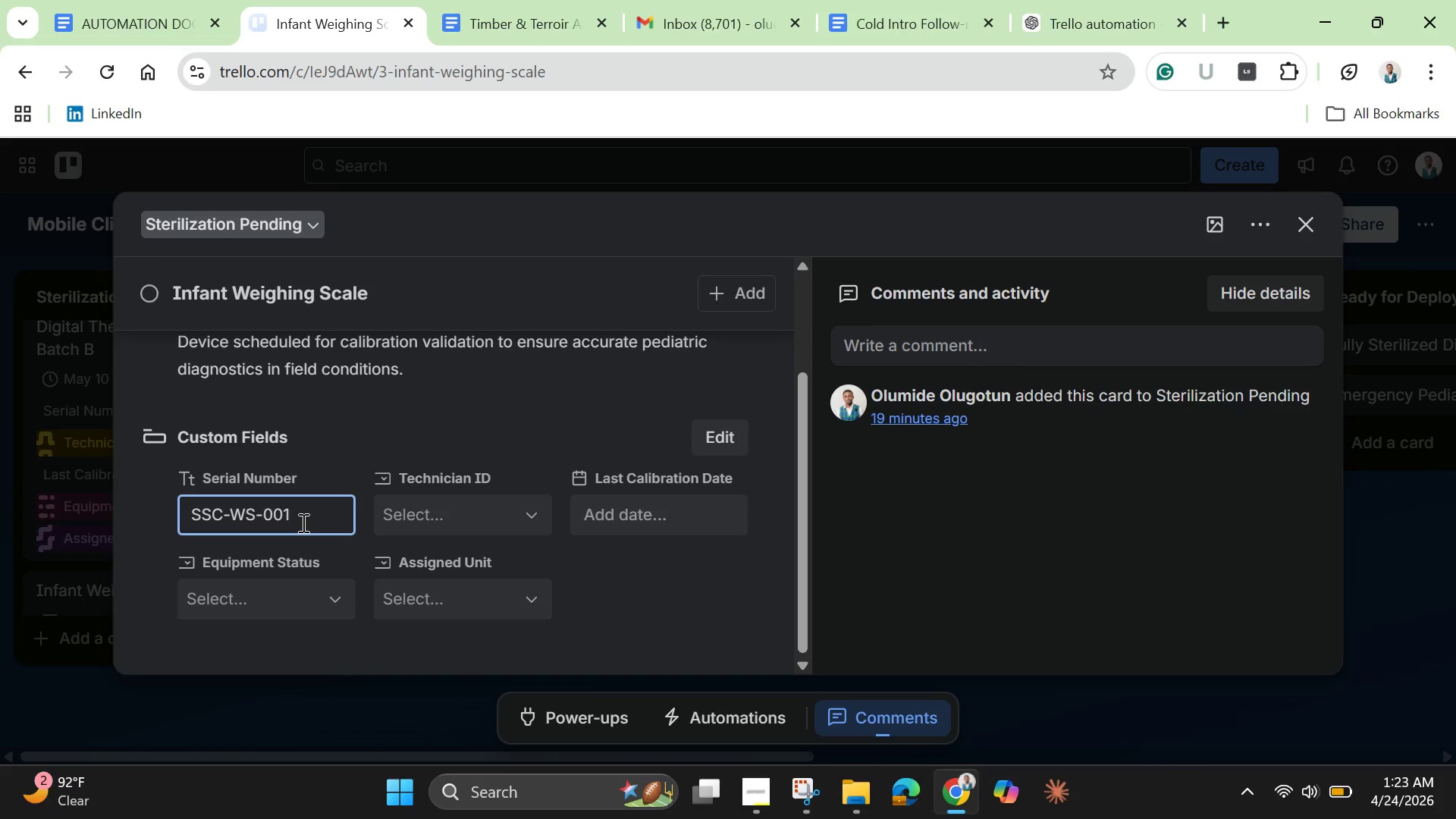 
key(Backspace)
 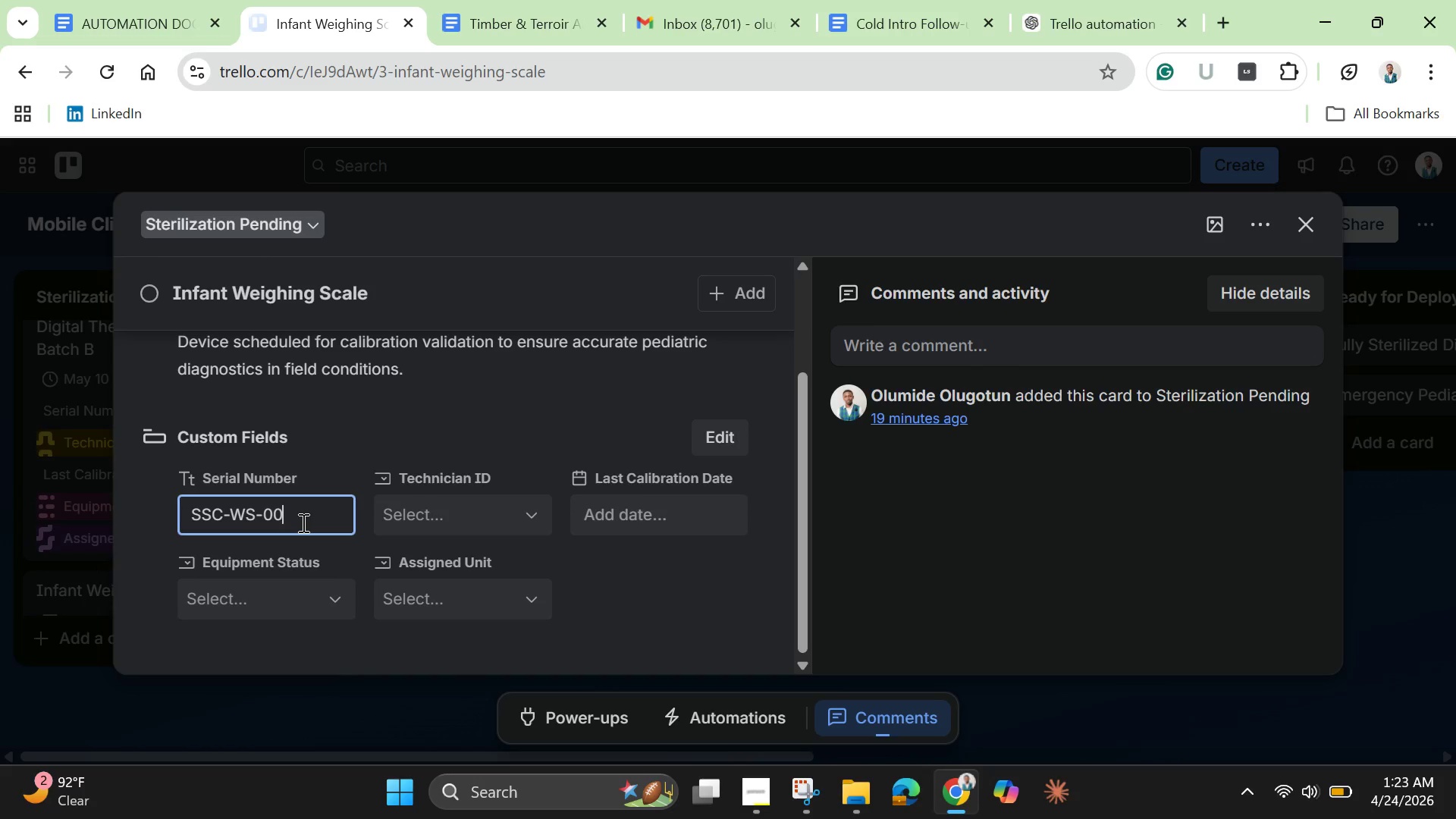 
key(3)
 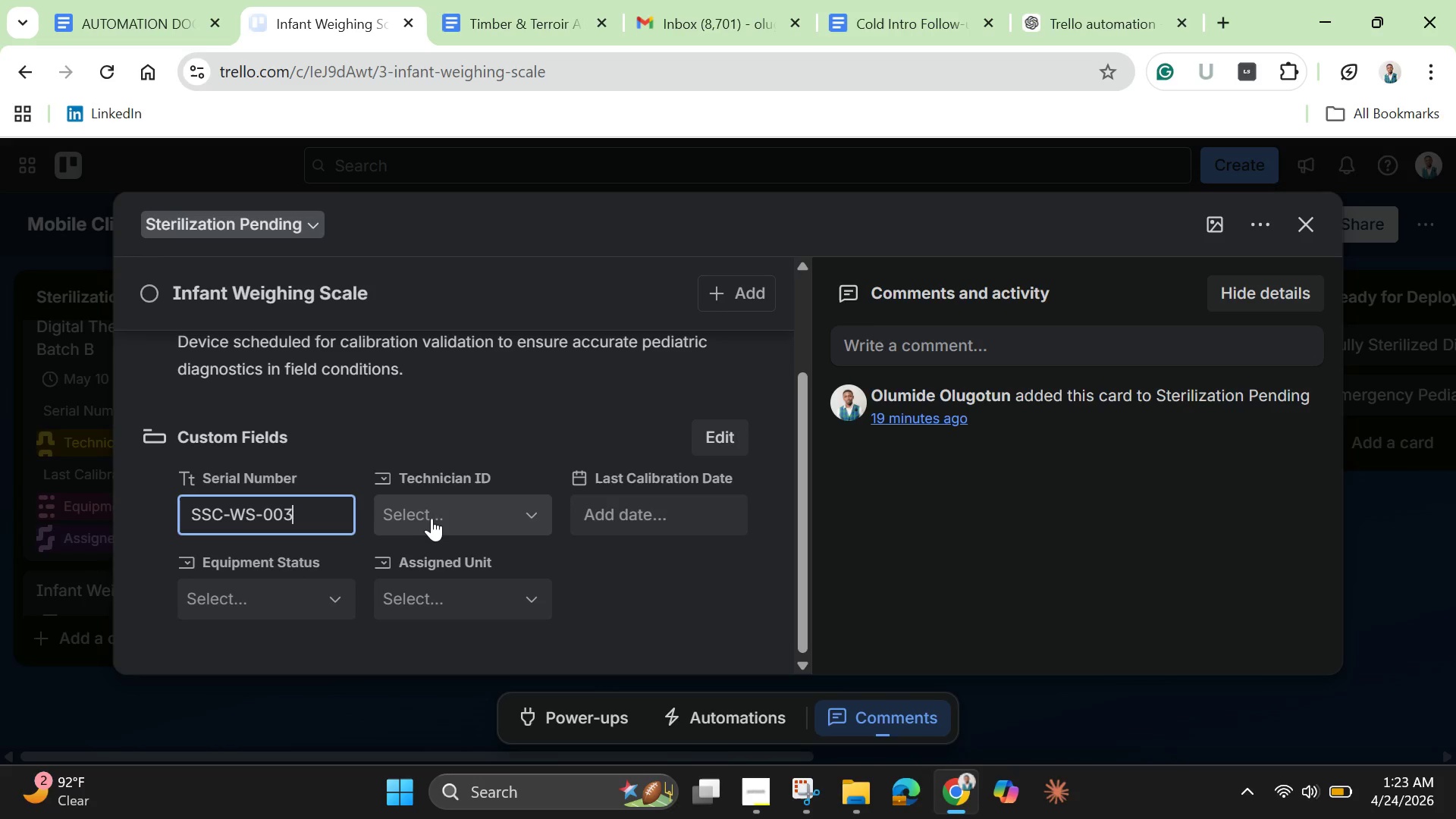 
left_click([444, 515])
 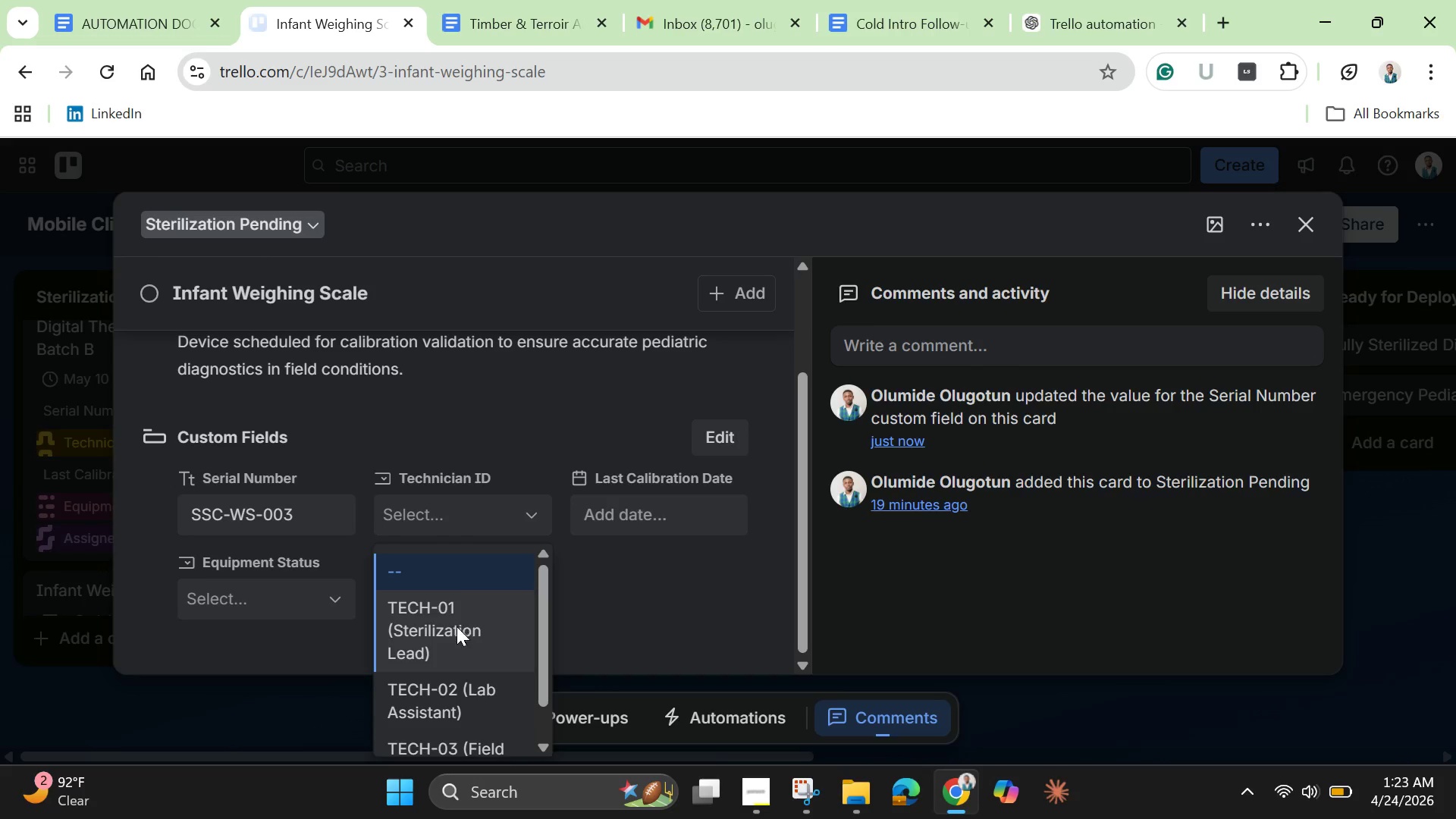 
left_click([455, 736])
 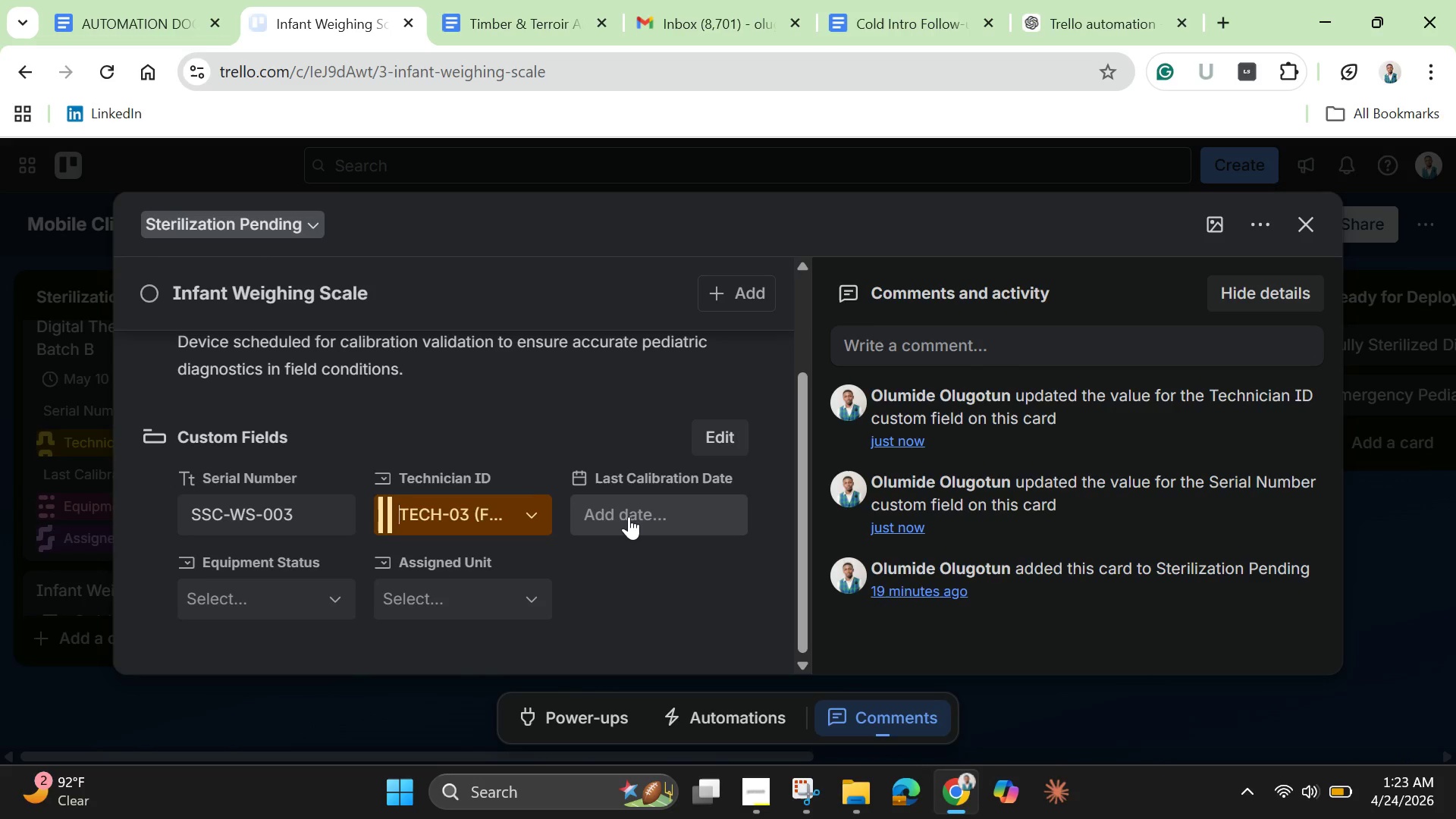 
left_click([629, 516])
 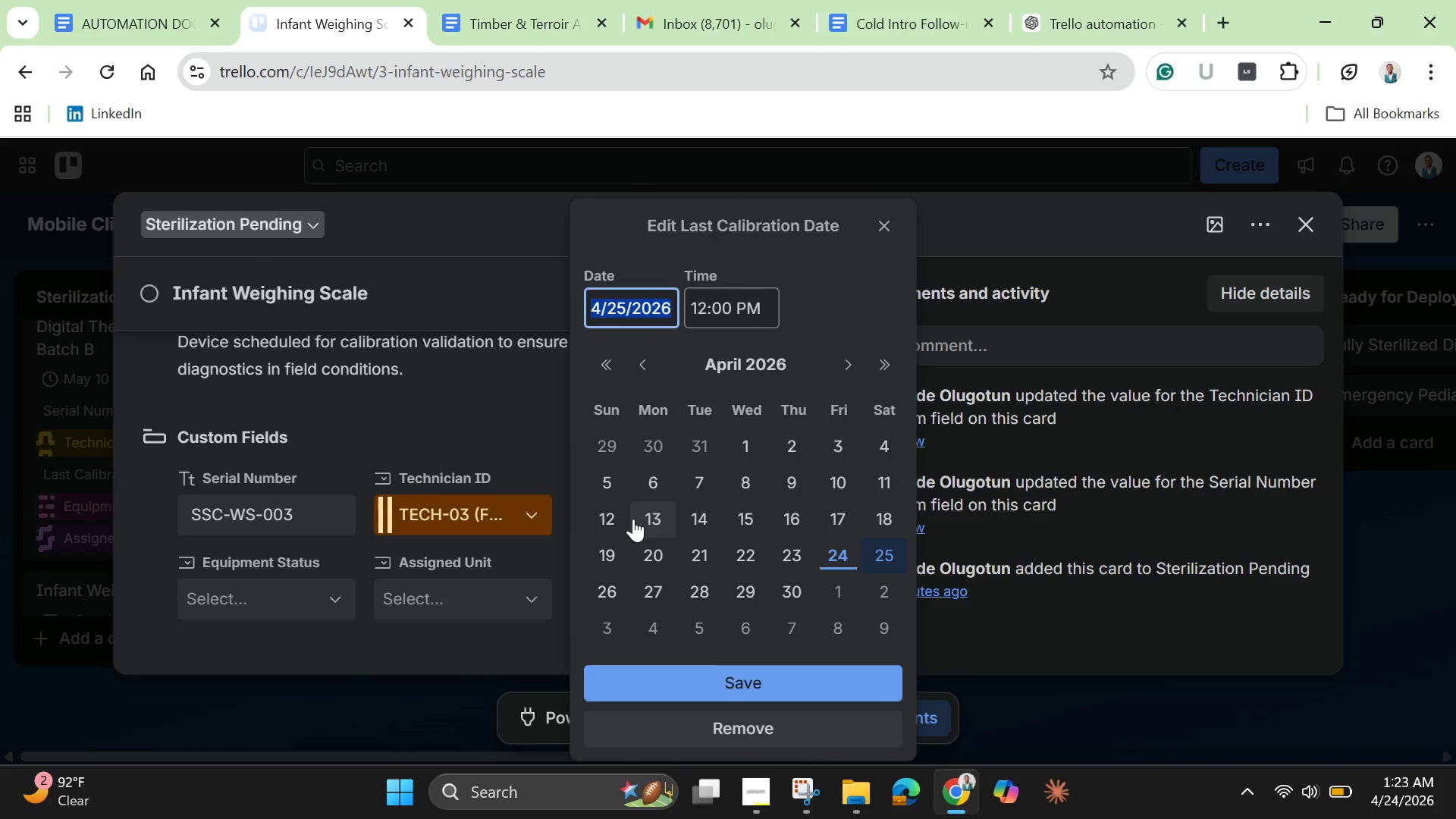 
left_click([841, 356])
 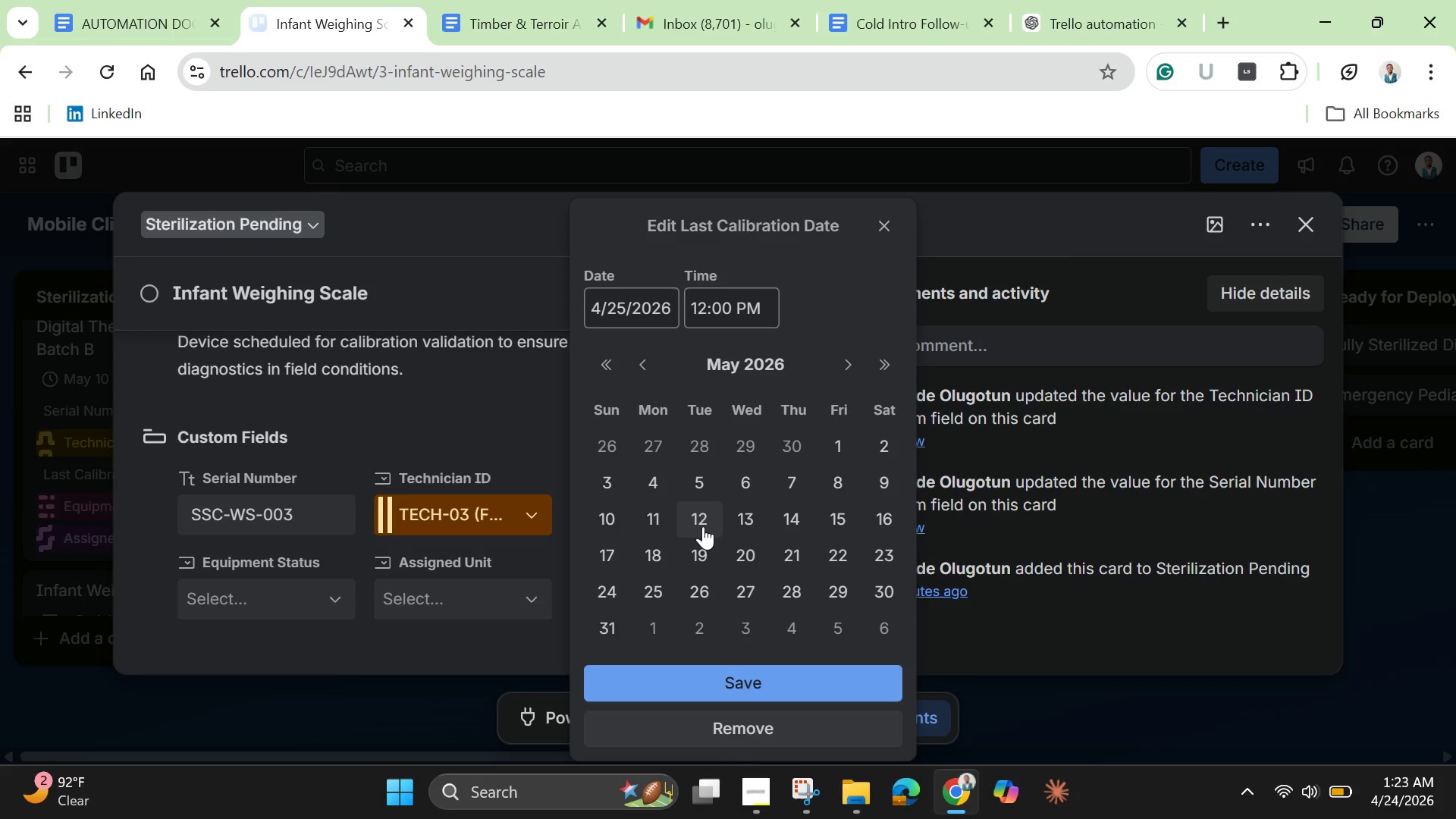 
left_click([699, 520])
 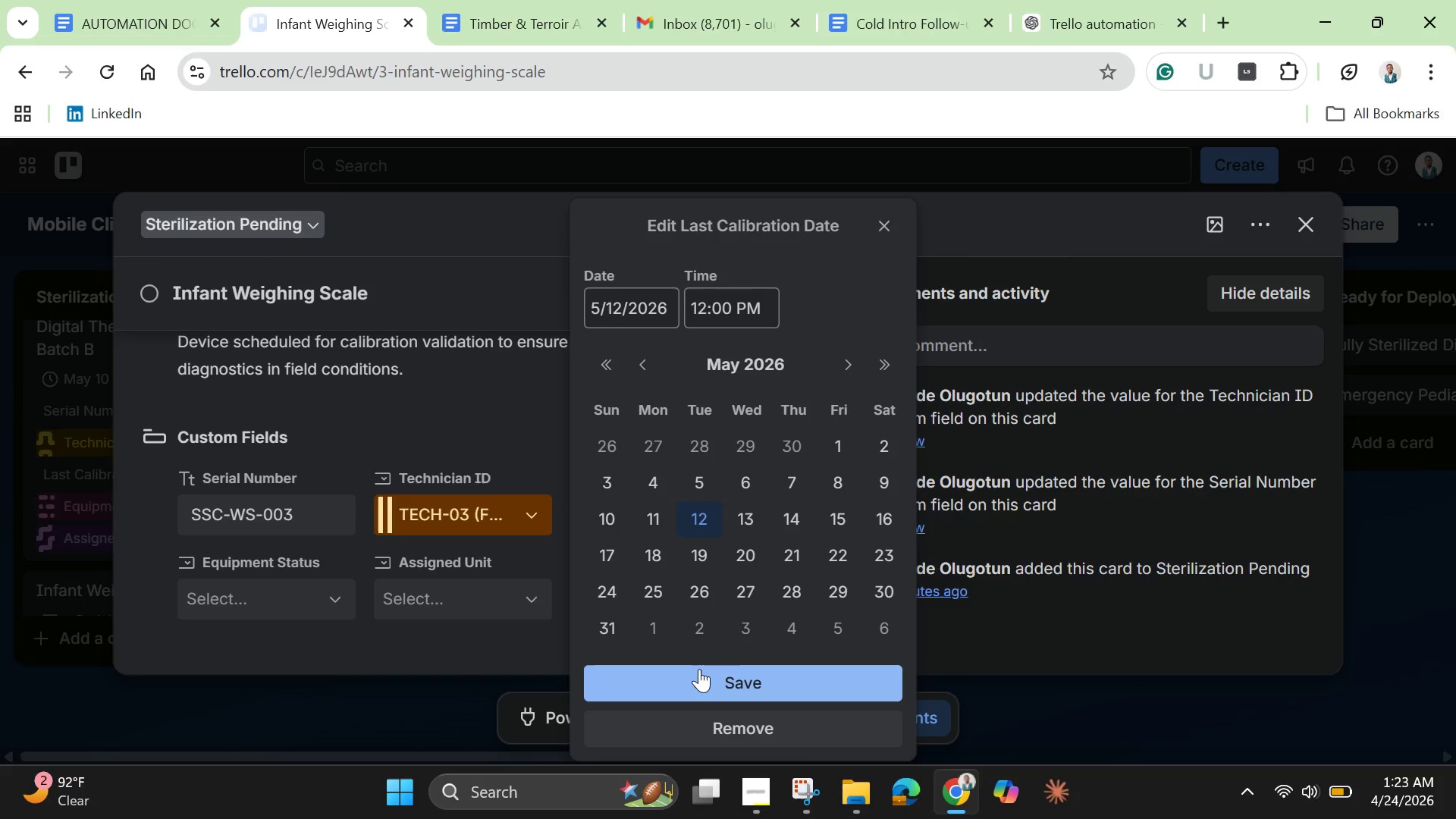 
left_click([699, 669])
 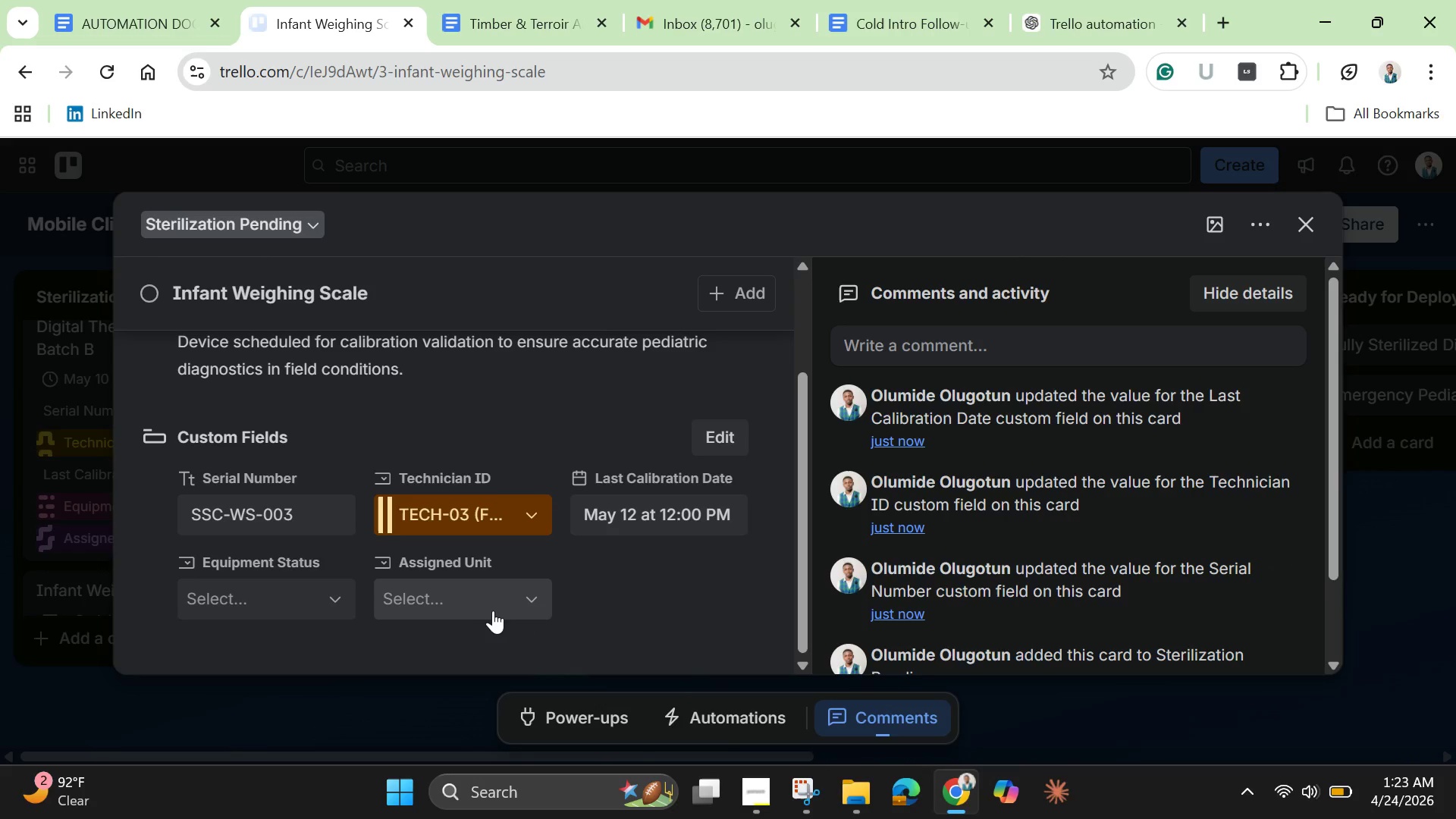 
left_click([304, 588])
 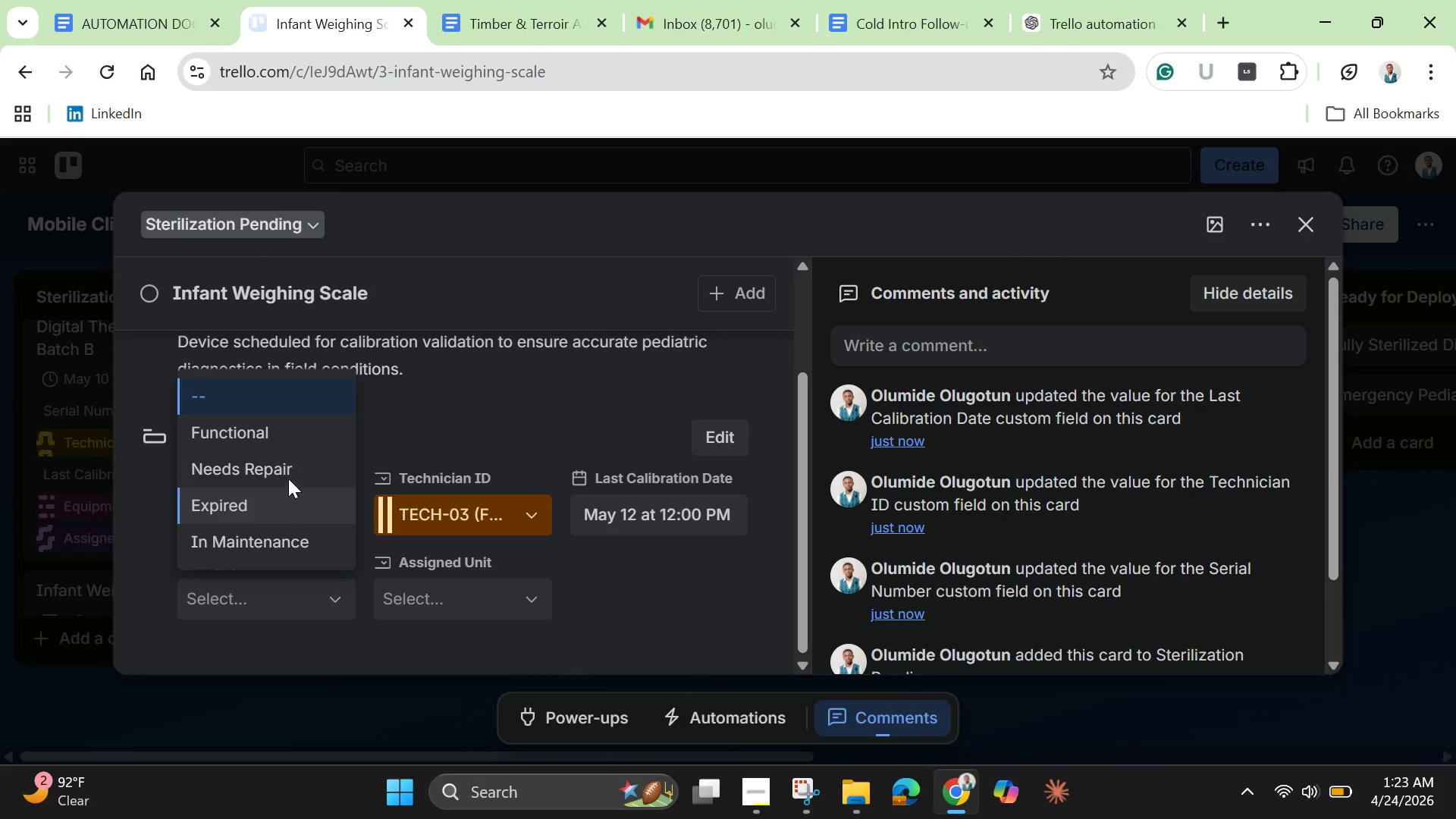 
left_click([287, 472])
 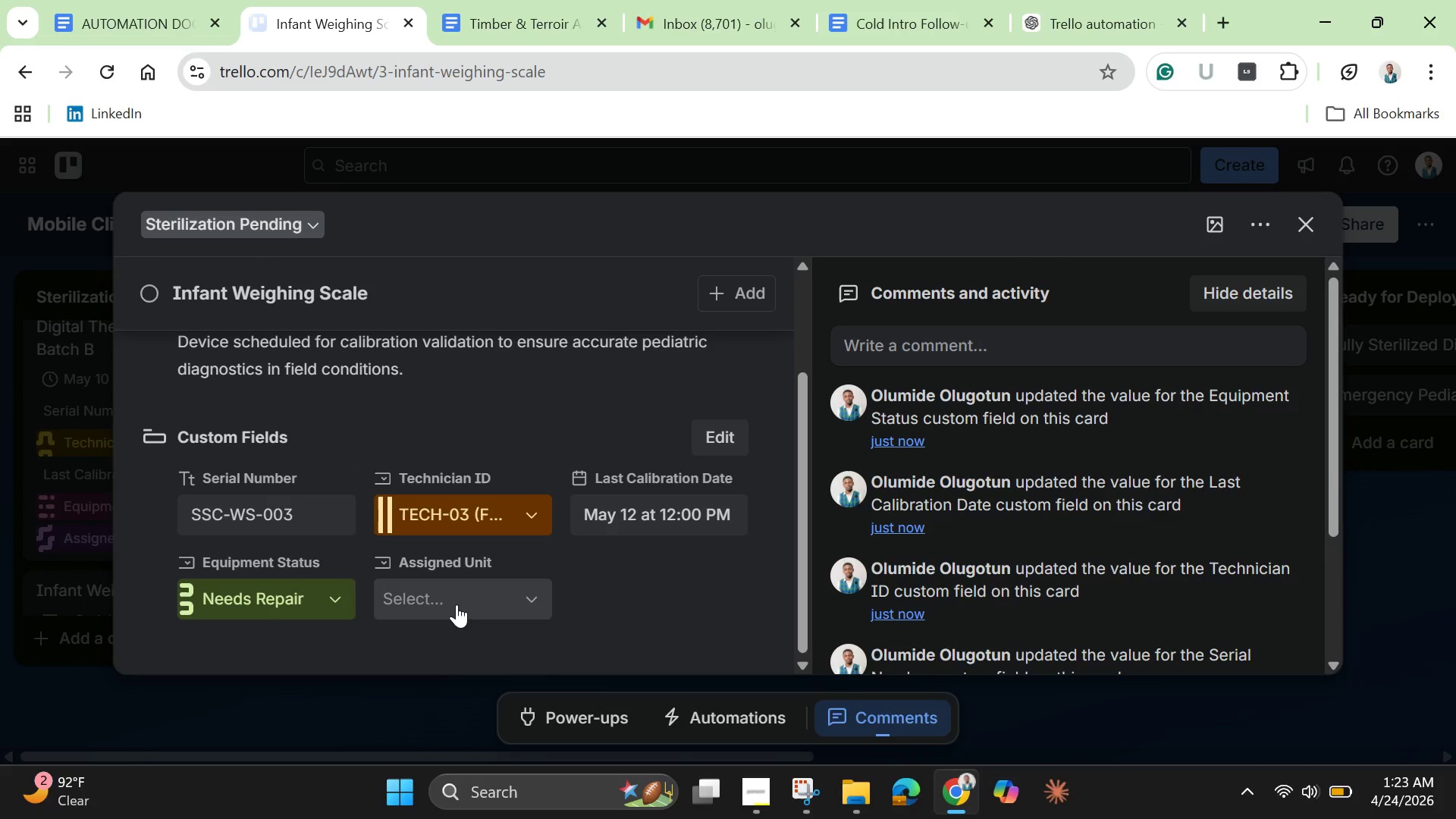 
left_click([458, 599])
 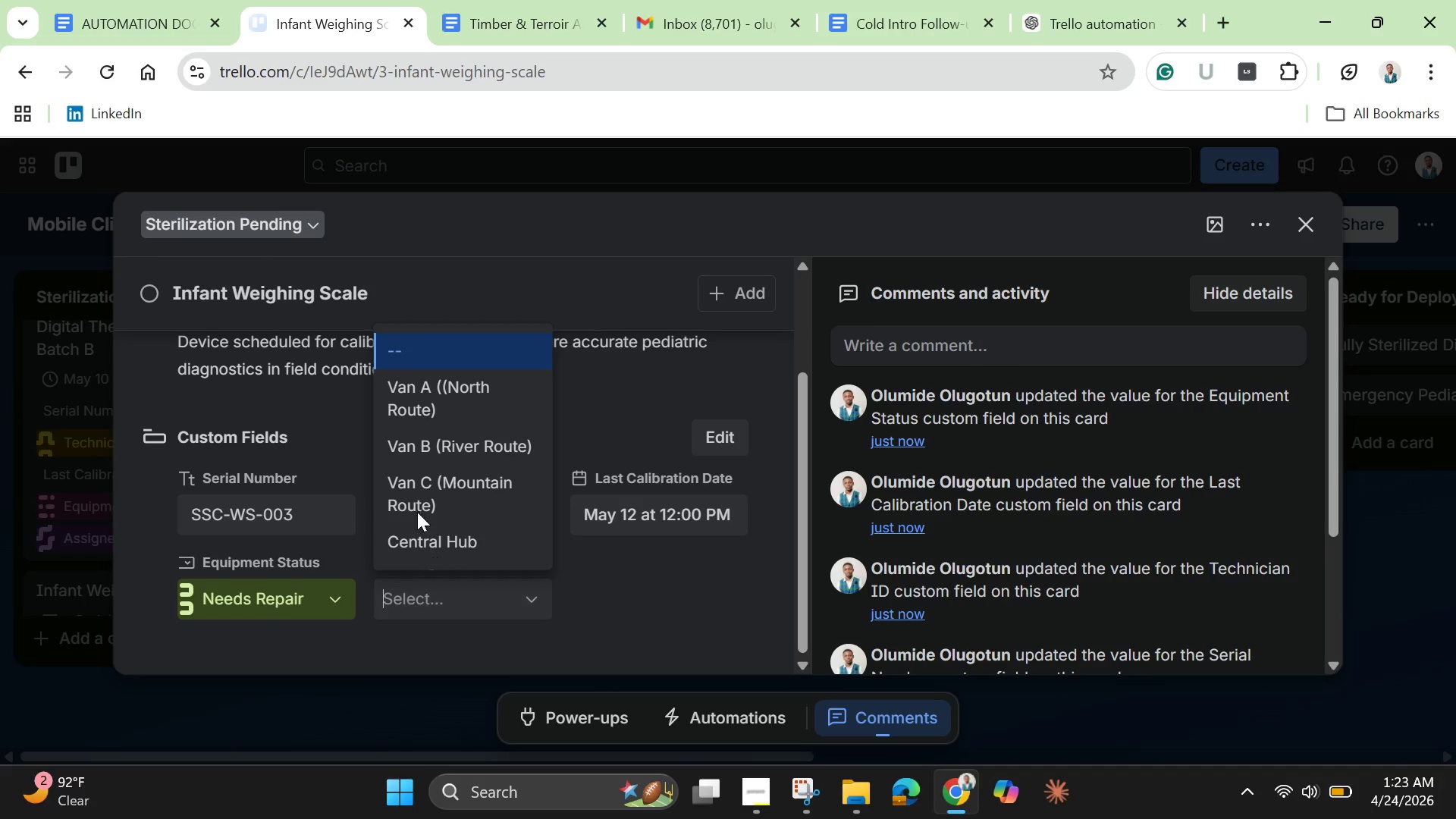 
wait(6.2)
 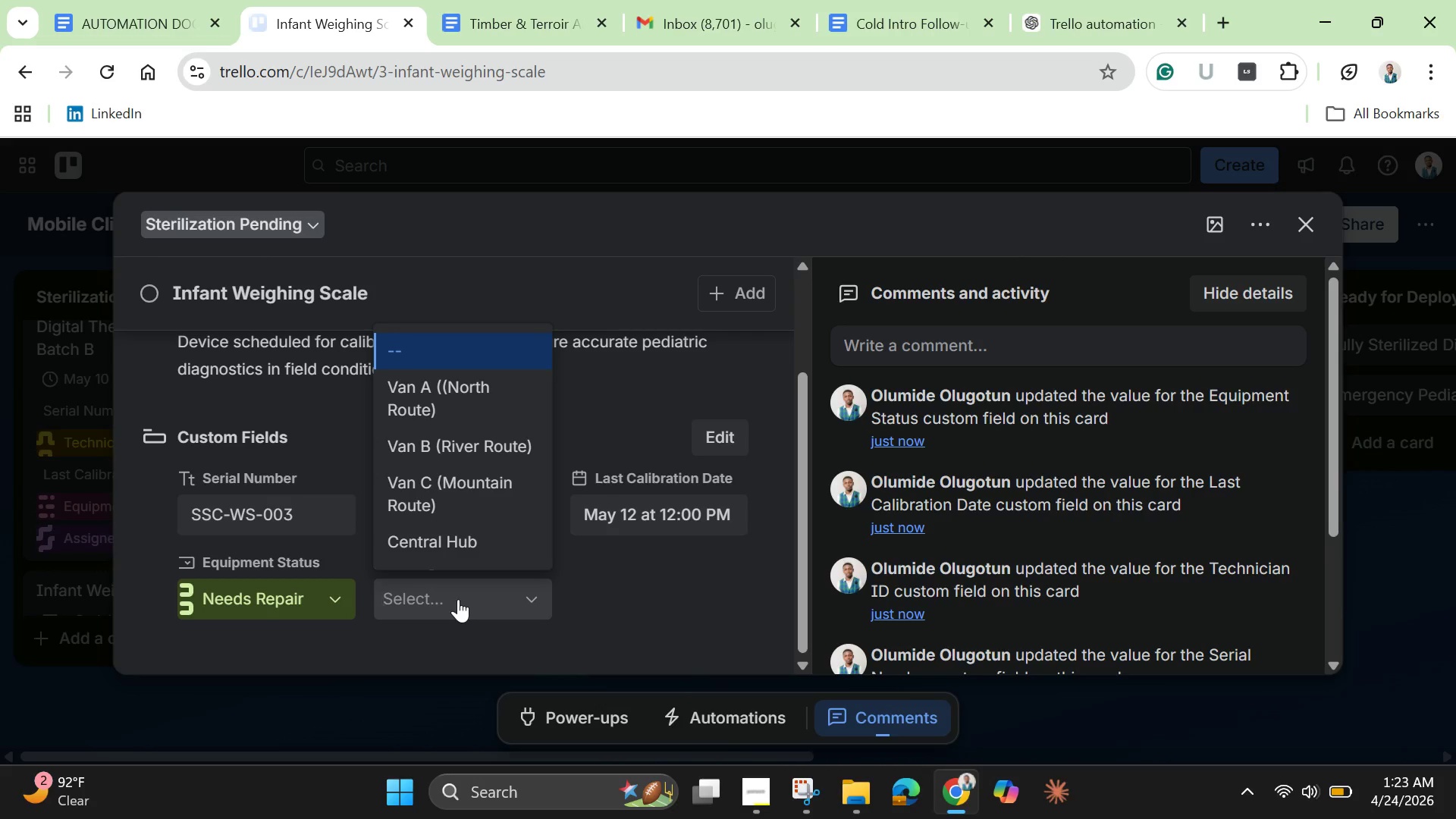 
left_click([443, 544])
 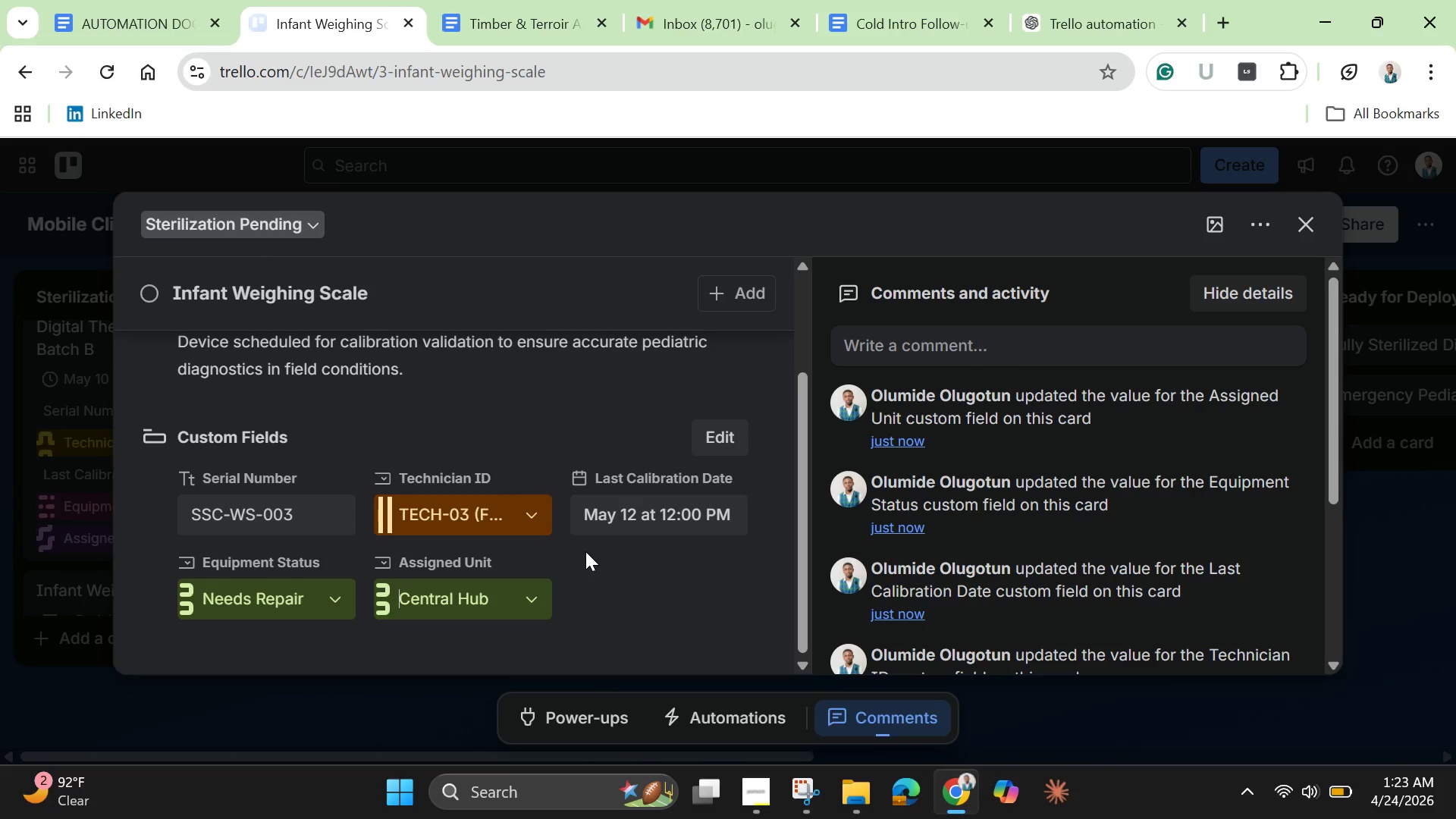 
left_click([639, 559])
 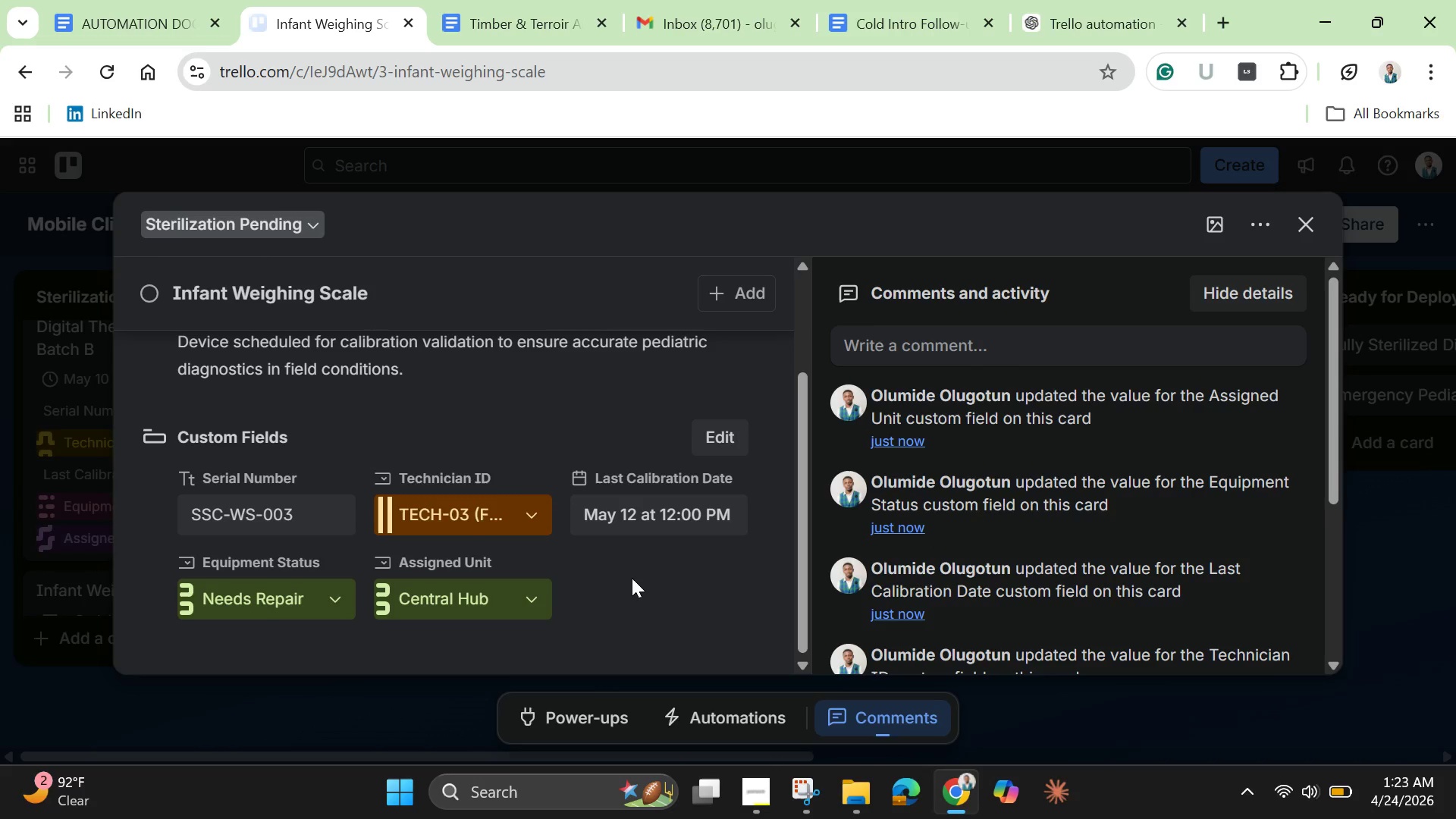 
scroll: coordinate [632, 578], scroll_direction: down, amount: 2.0
 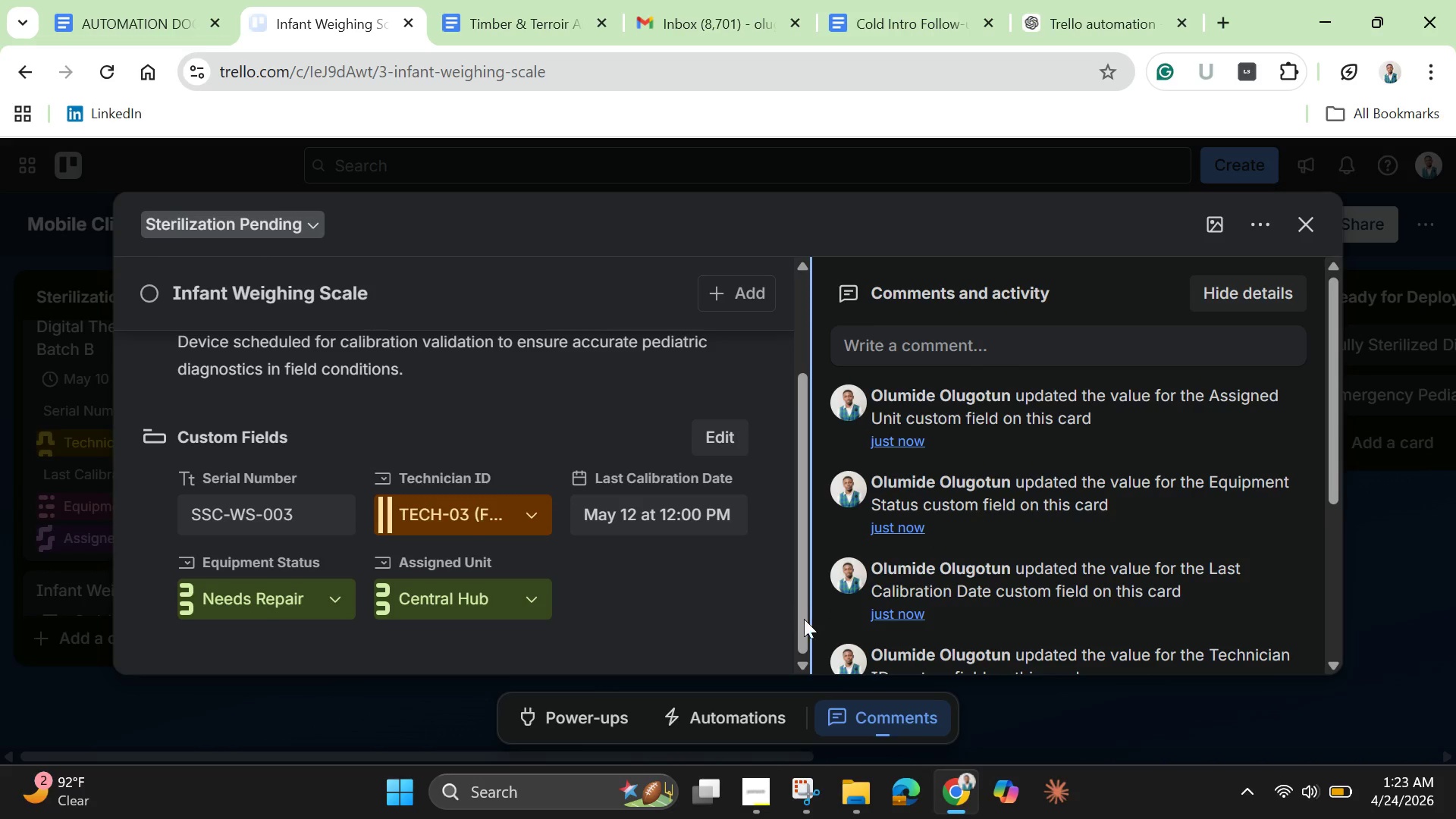 
left_click_drag(start_coordinate=[801, 620], to_coordinate=[797, 464])
 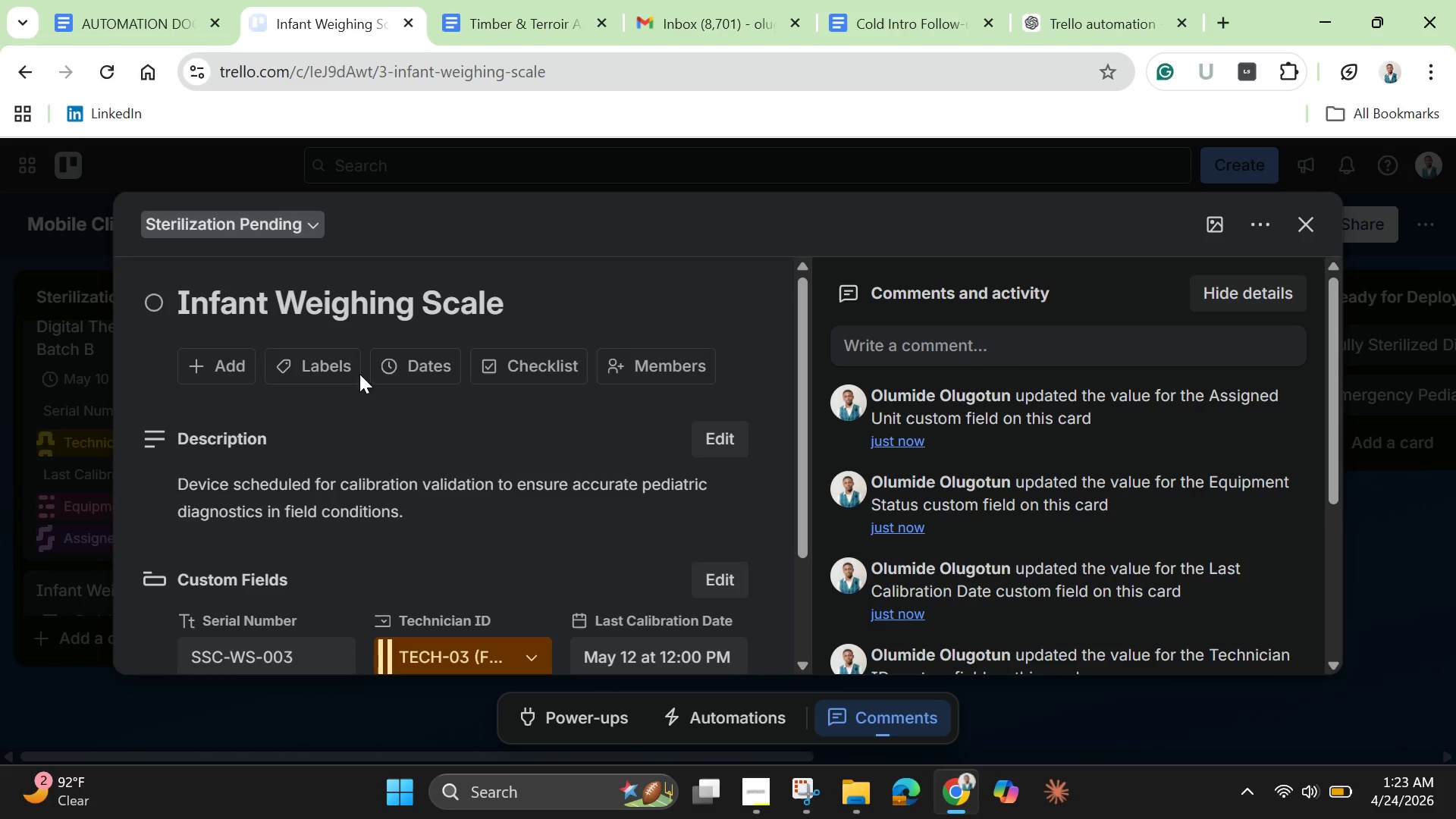 
mouse_move([368, 373])
 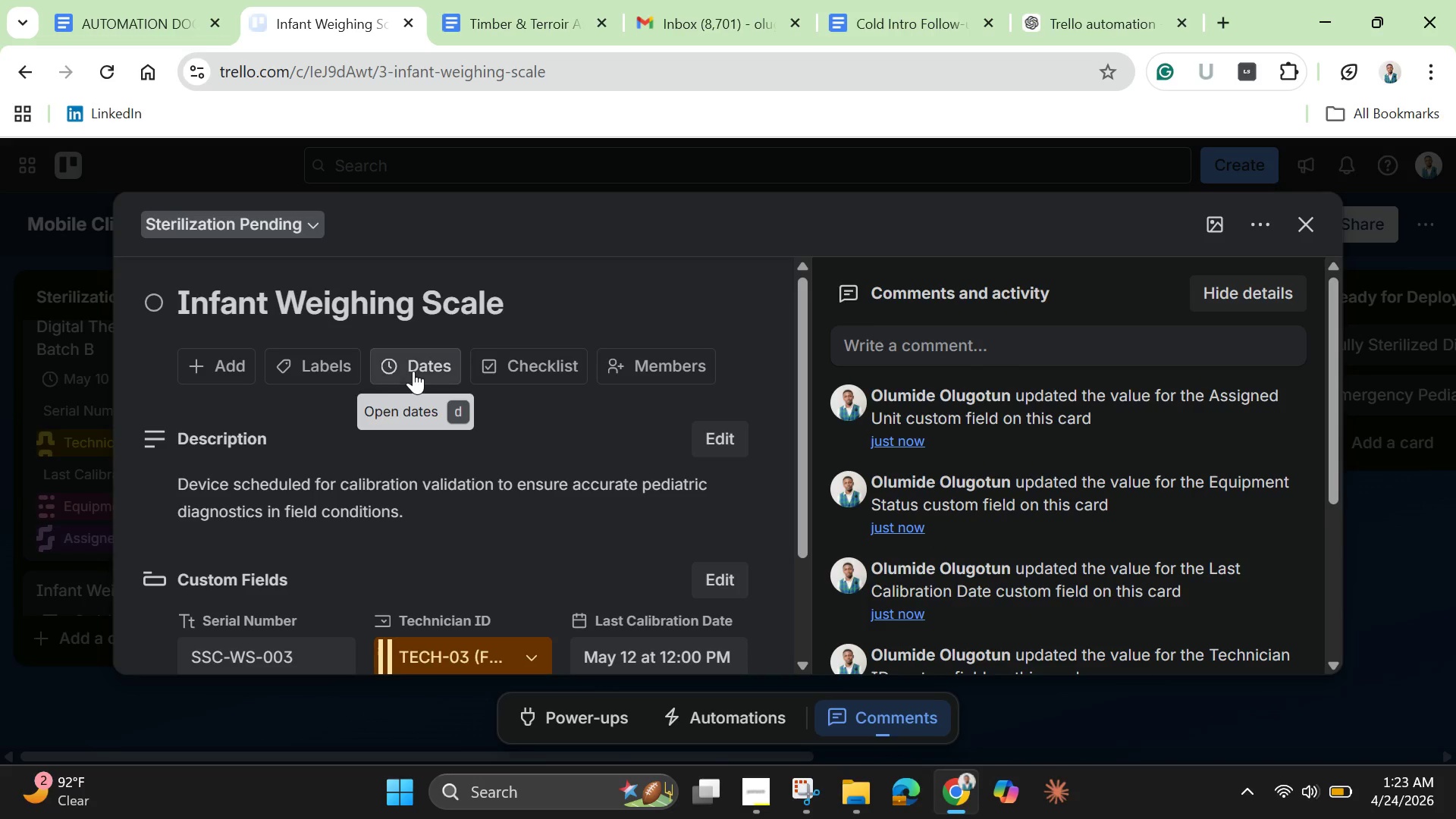 
left_click([413, 371])
 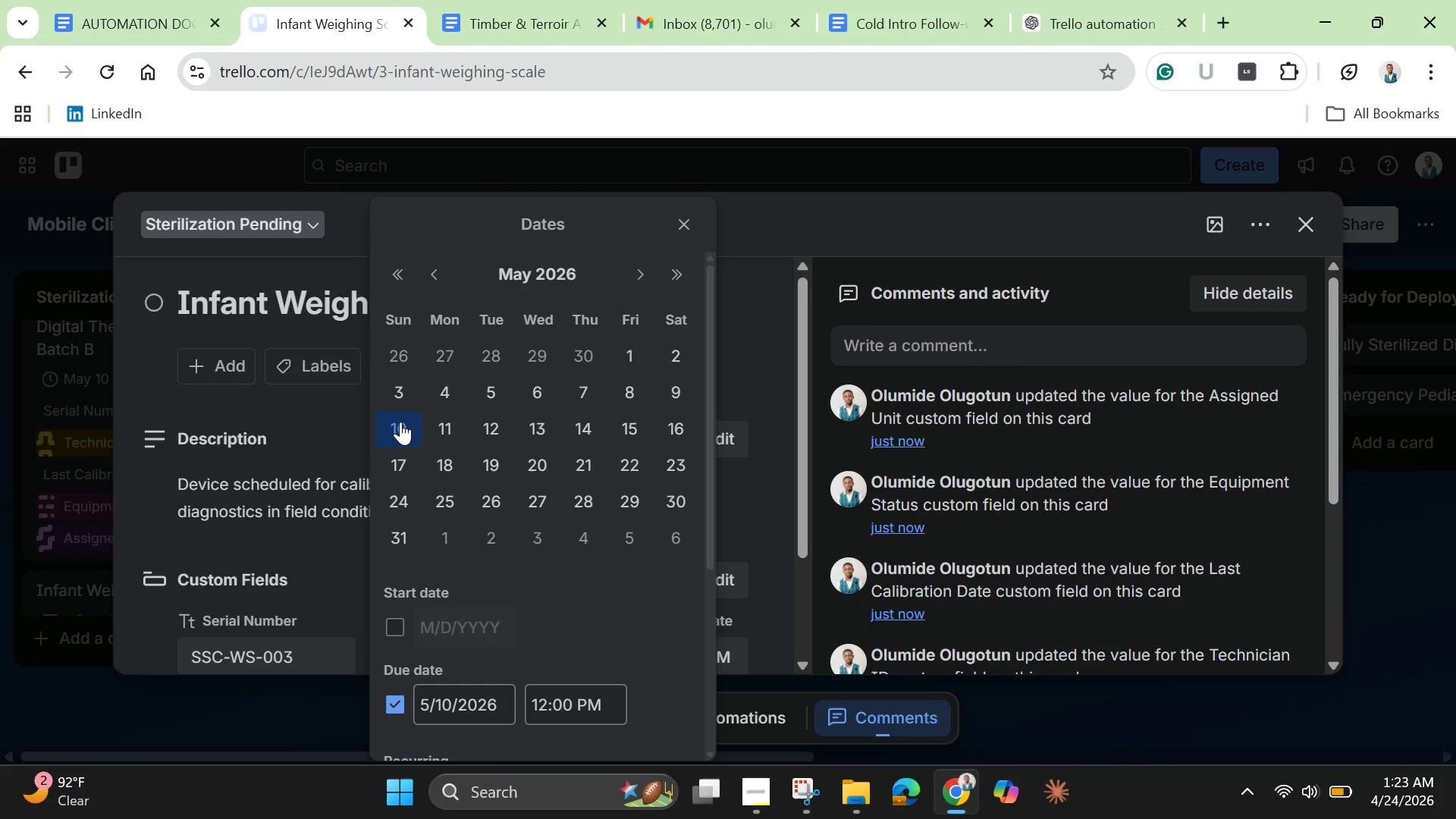 
scroll: coordinate [488, 651], scroll_direction: down, amount: 4.0
 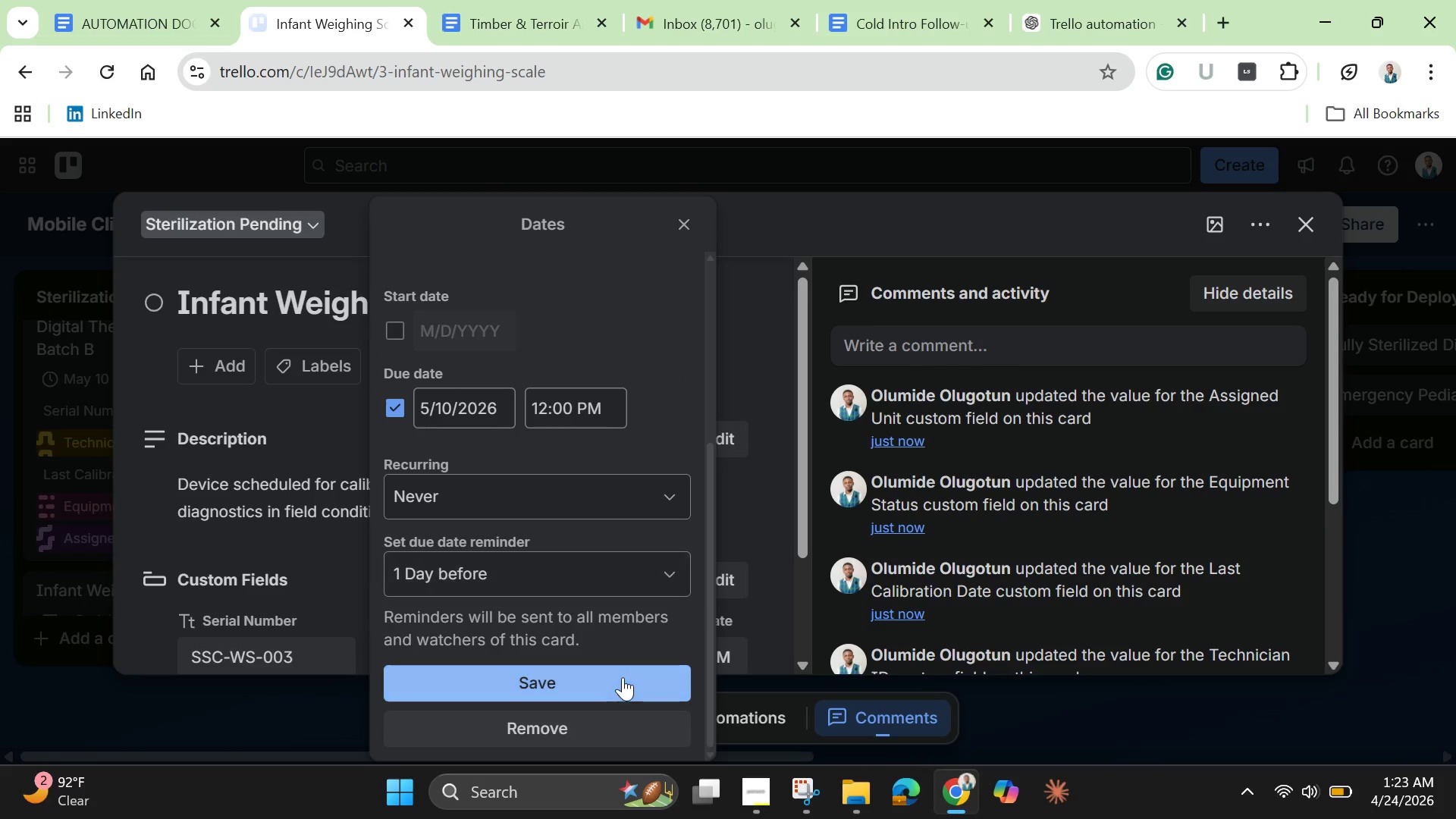 
left_click([623, 677])
 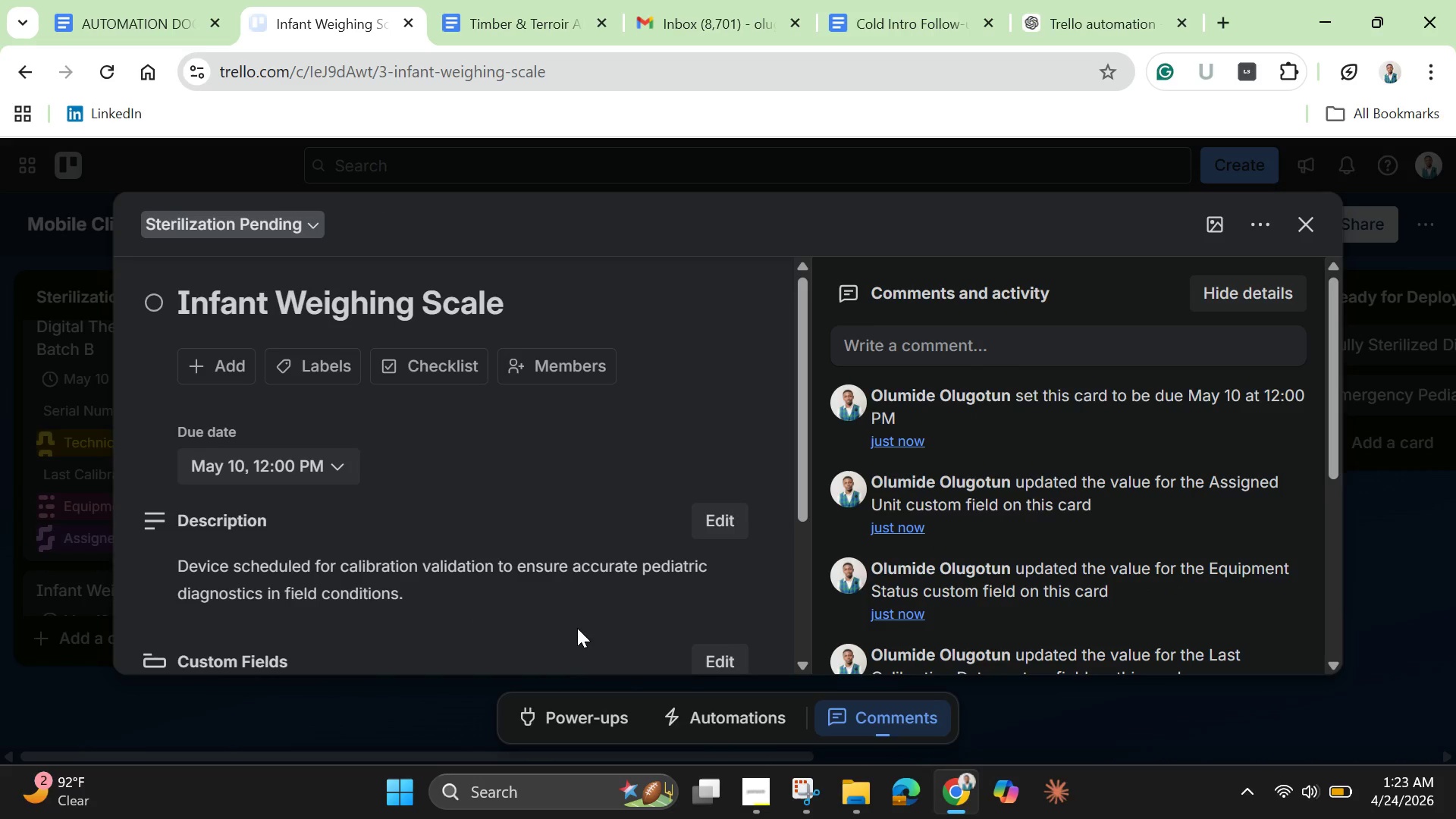 
wait(7.8)
 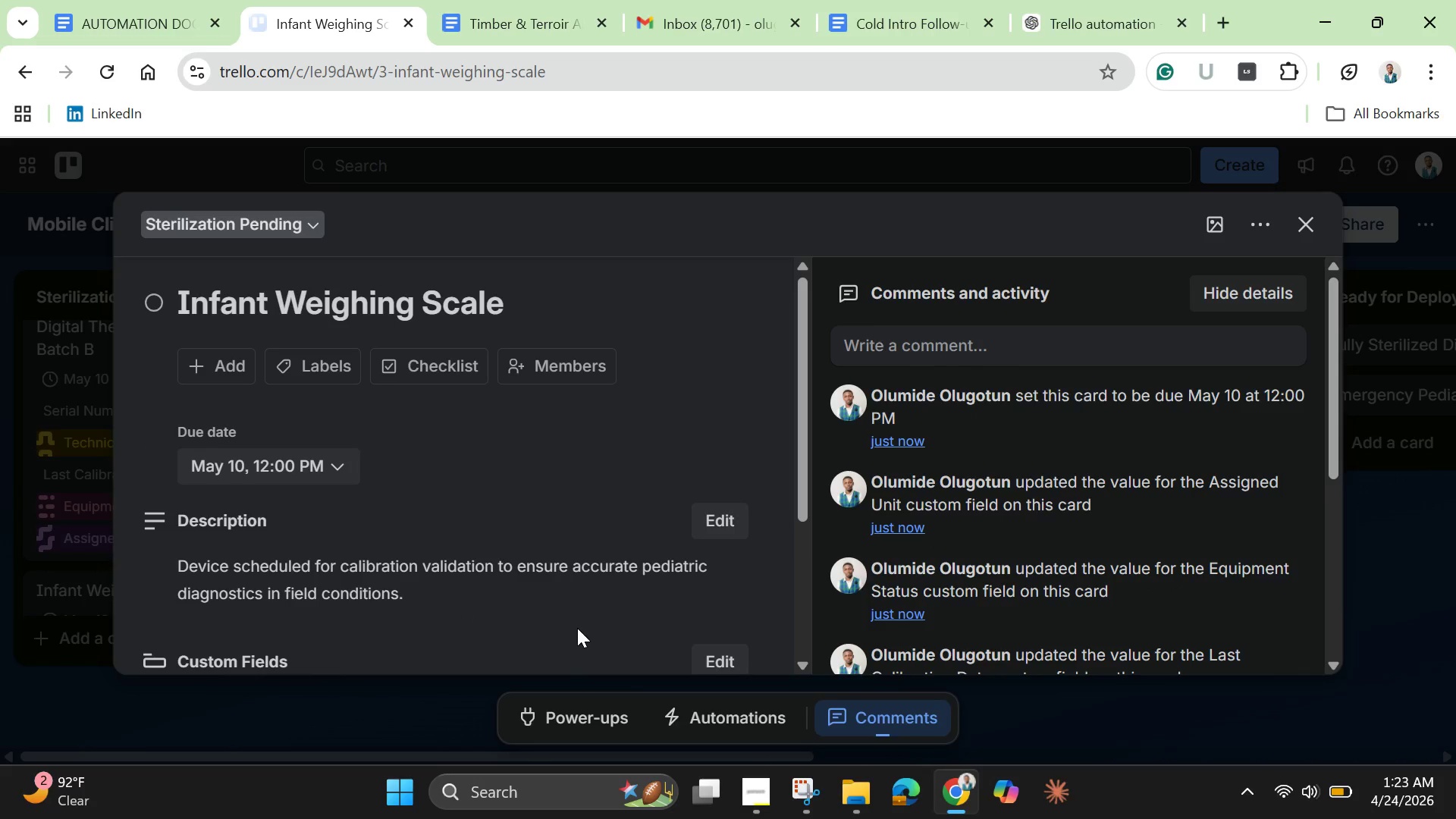 
left_click([1214, 224])
 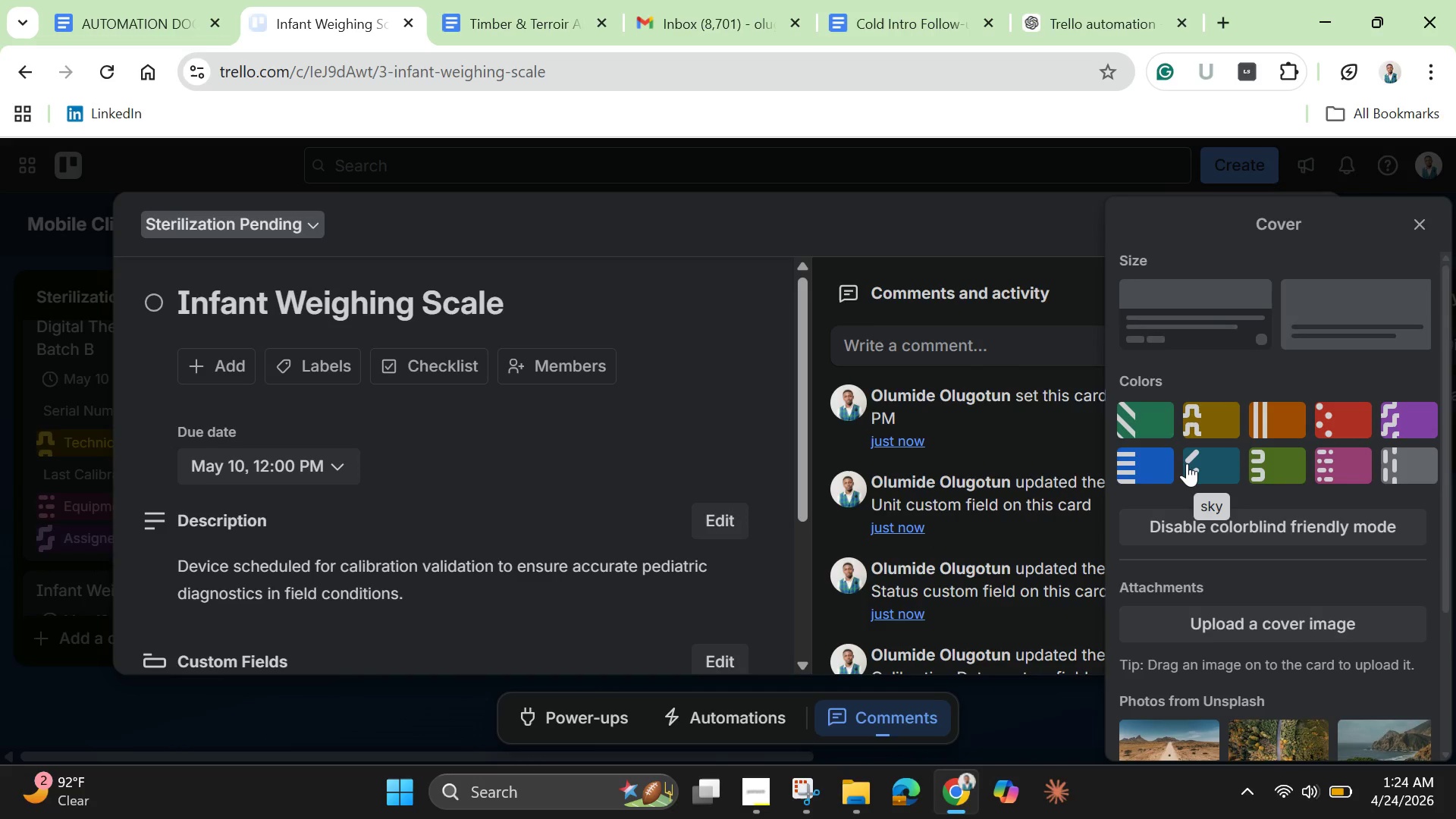 
wait(5.11)
 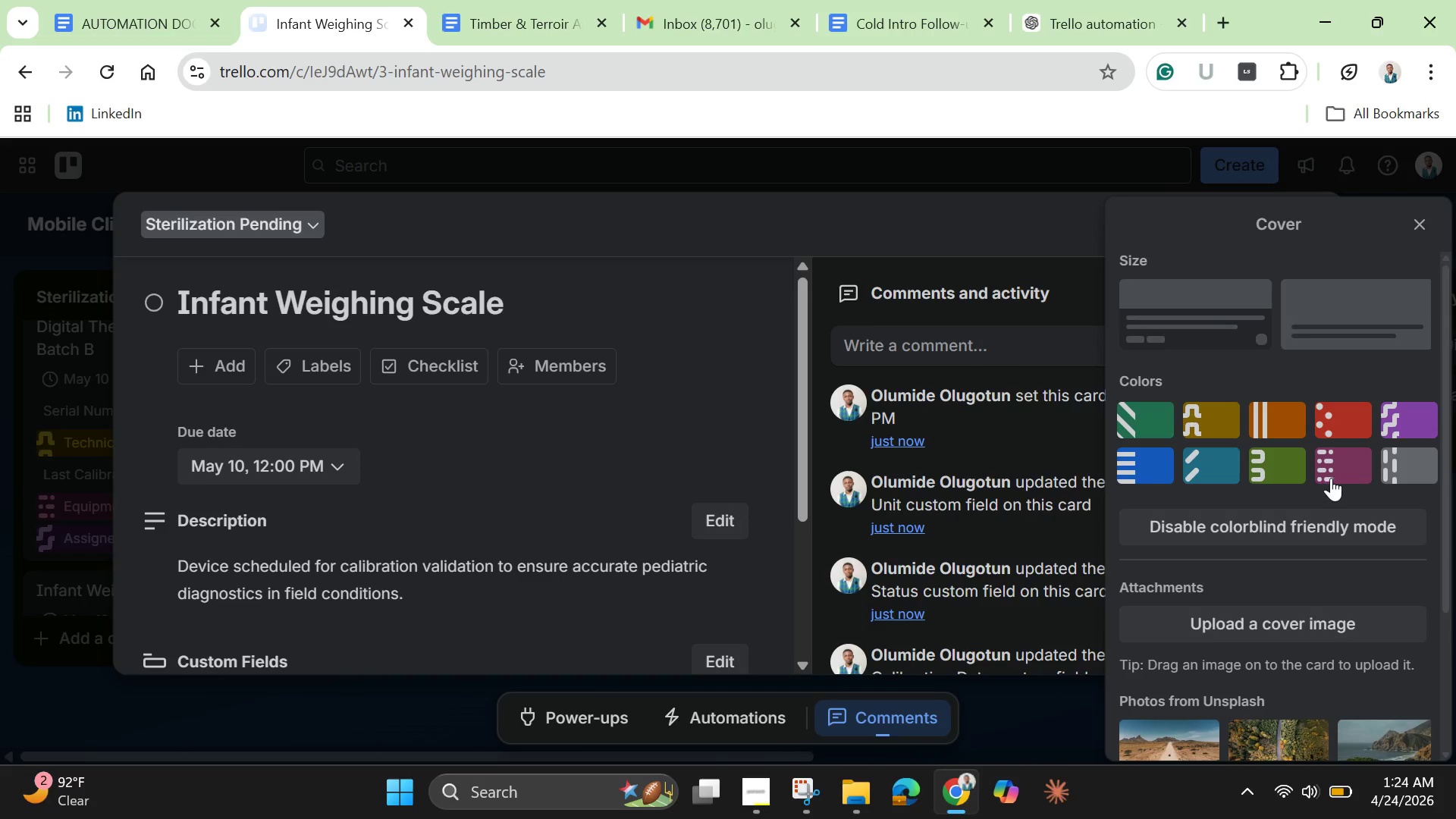 
left_click([1209, 462])
 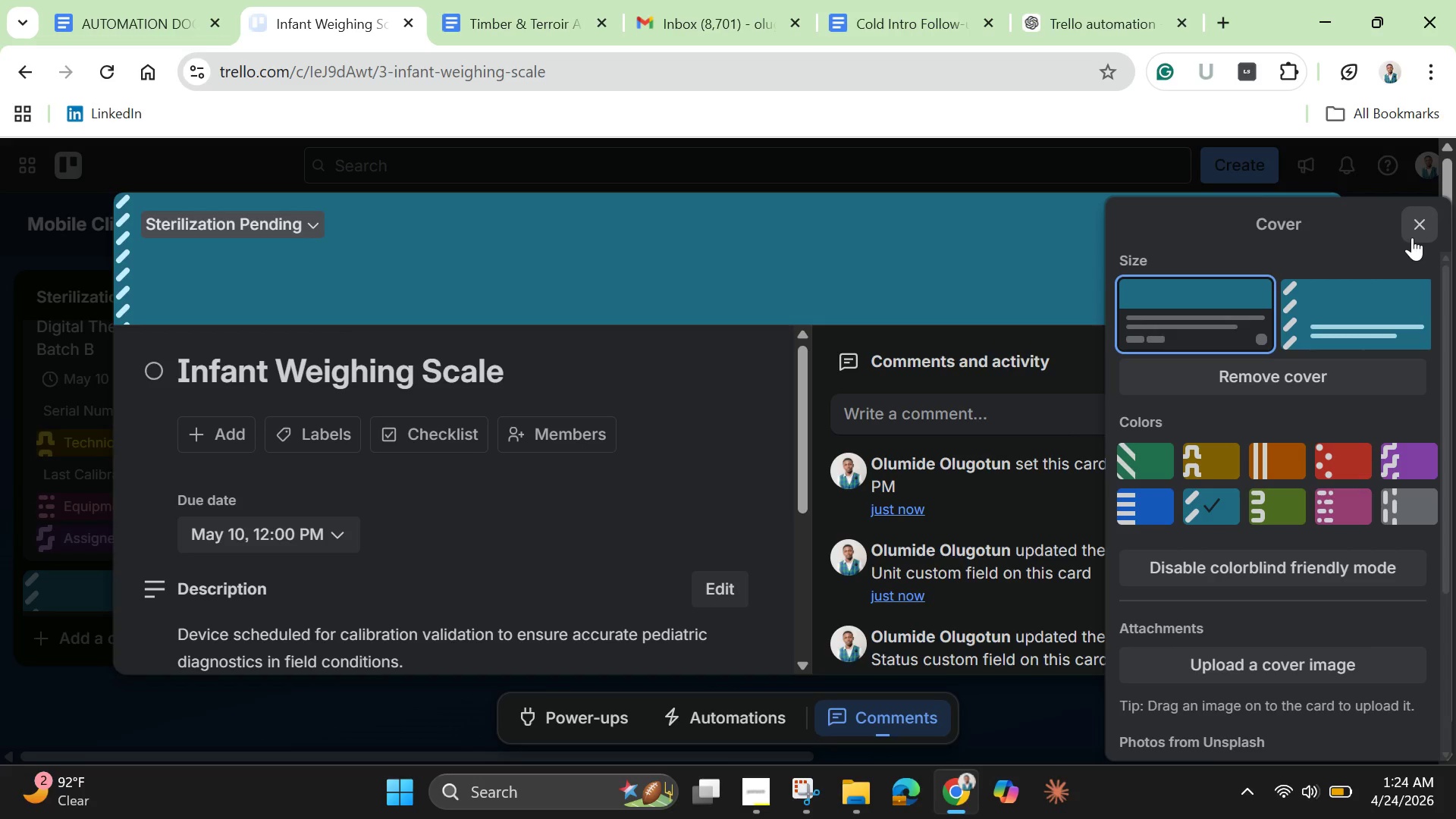 
left_click([1414, 231])
 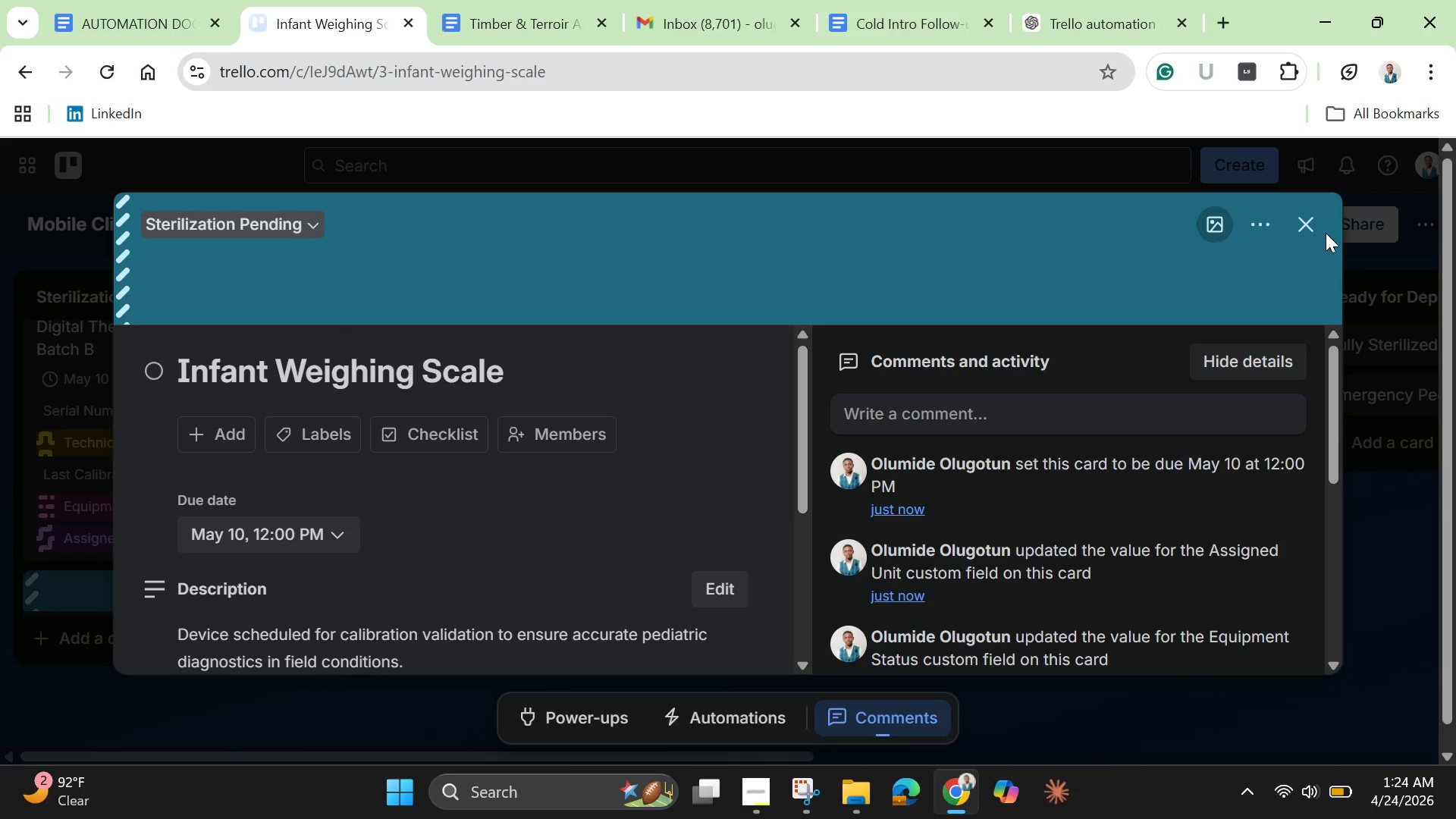 
left_click([1301, 231])
 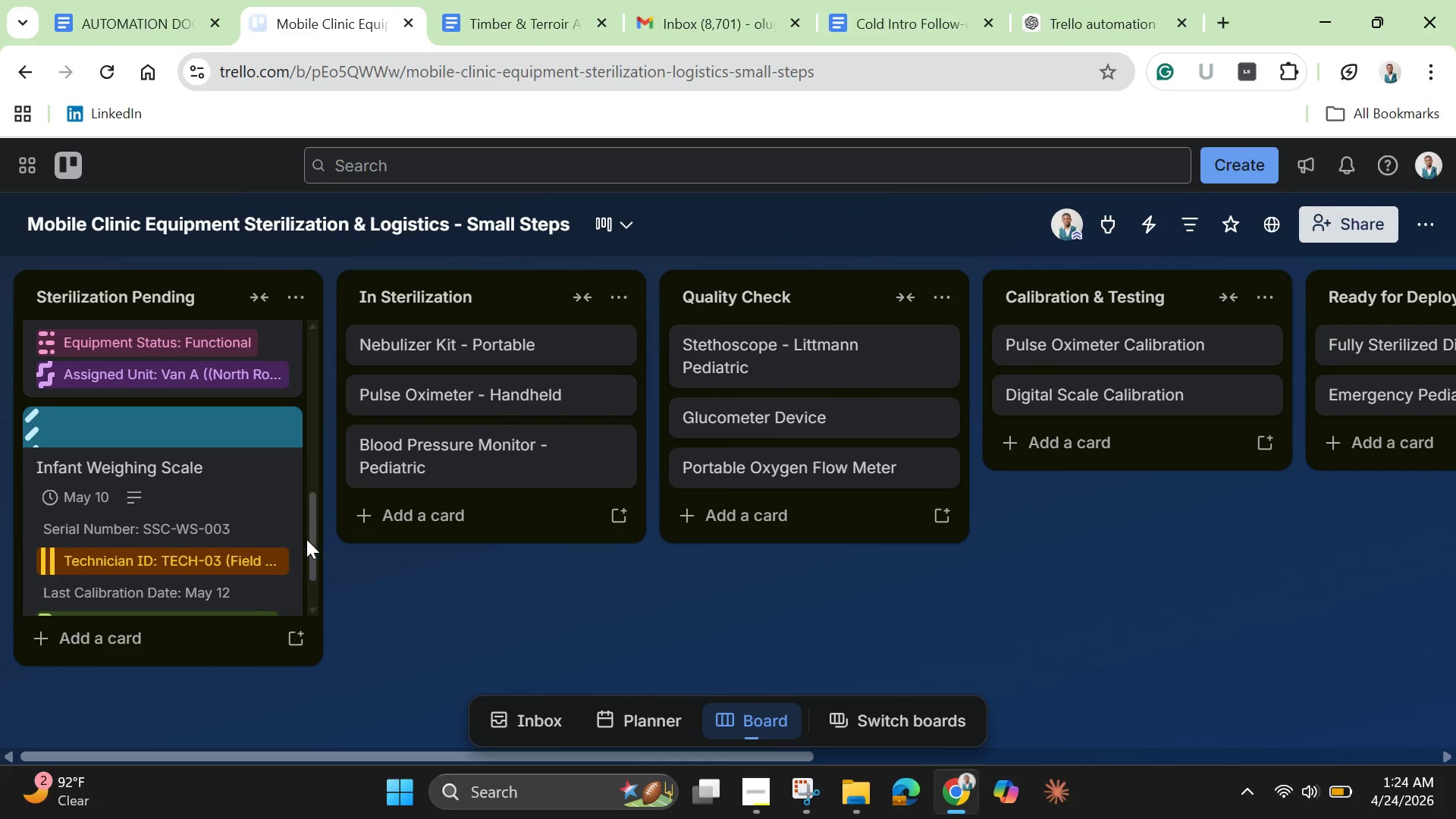 
left_click_drag(start_coordinate=[306, 541], to_coordinate=[309, 595])
 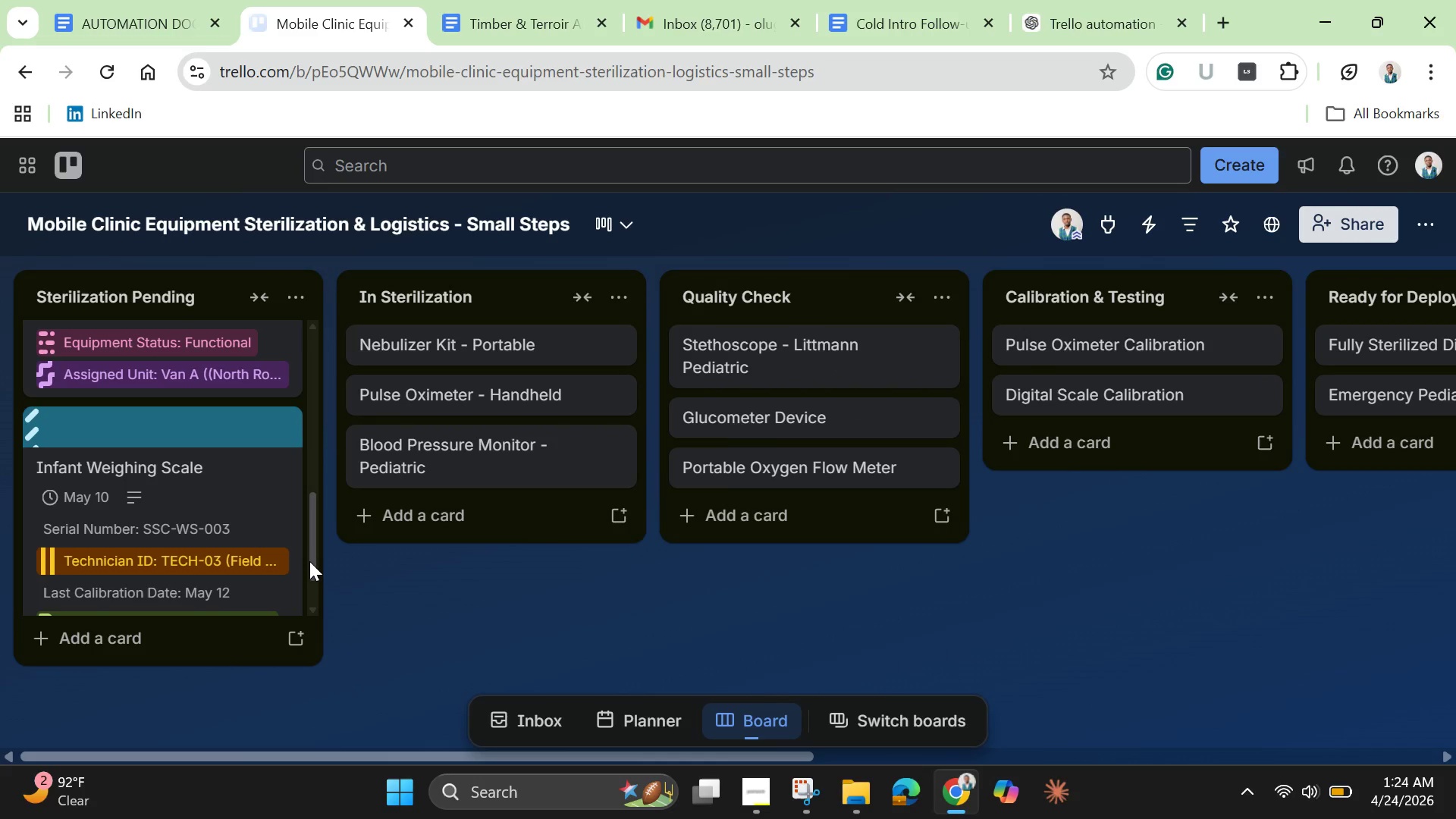 
left_click_drag(start_coordinate=[309, 561], to_coordinate=[313, 607])
 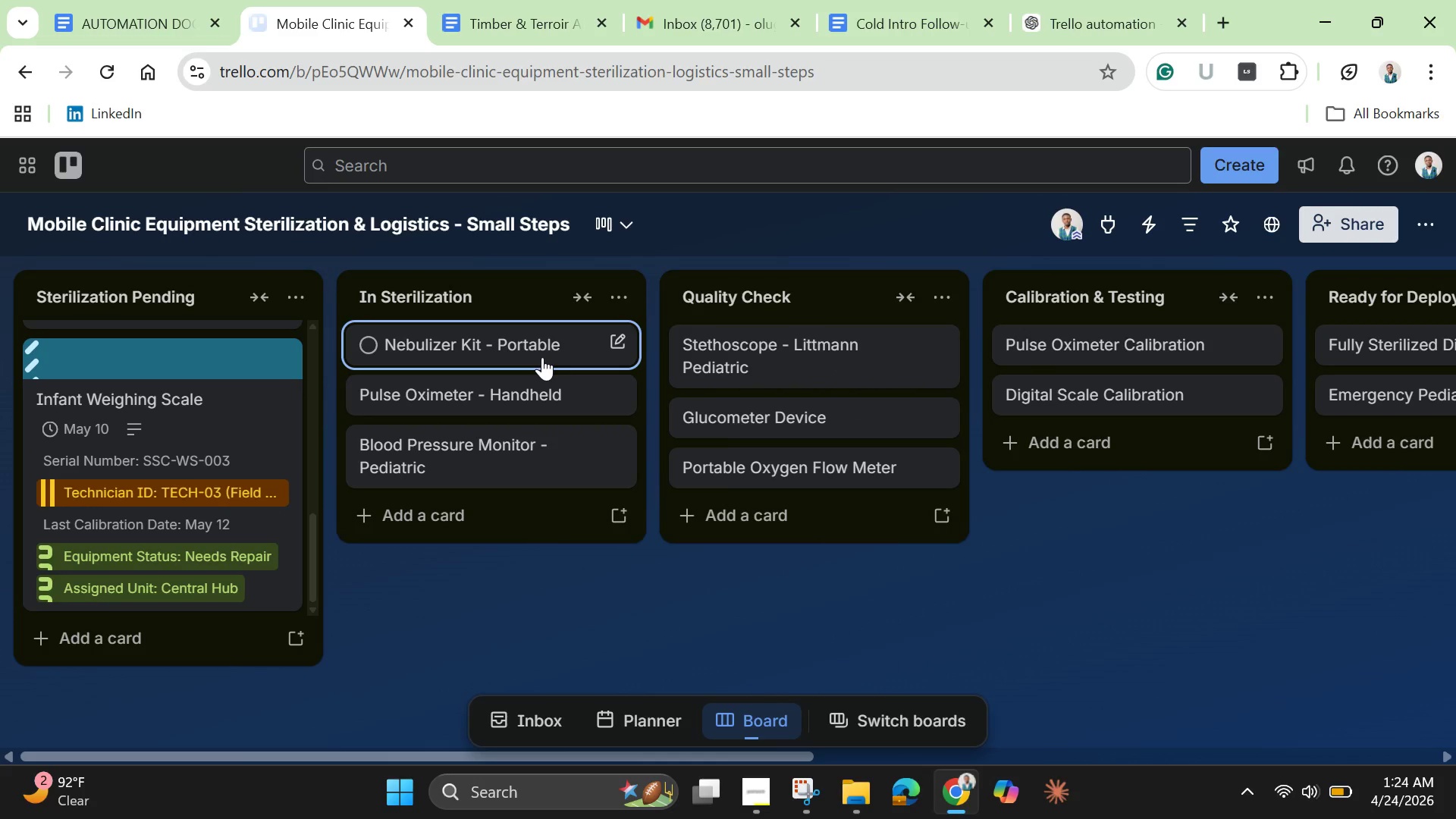 
left_click([542, 356])
 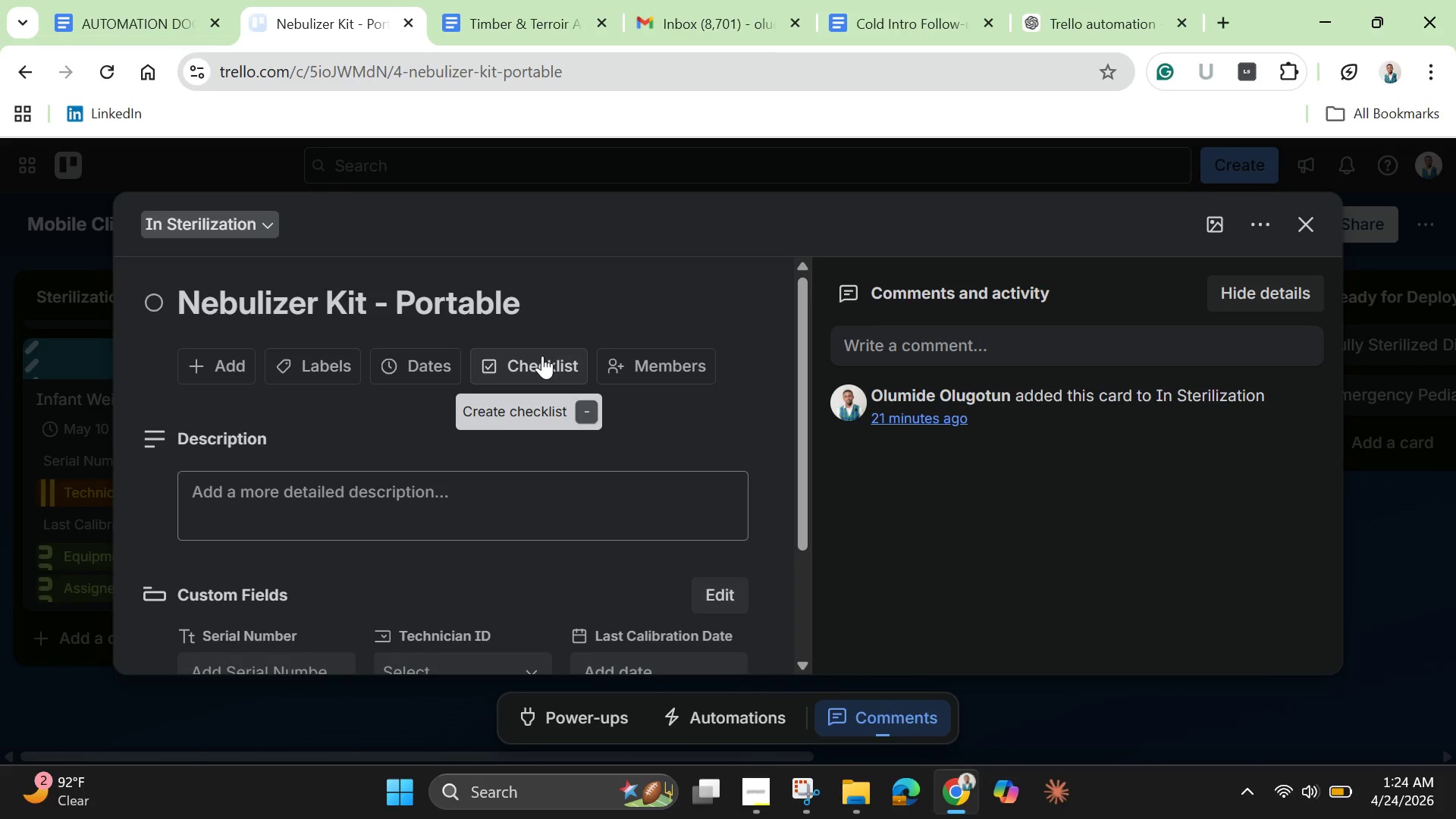 
type(Eq)
 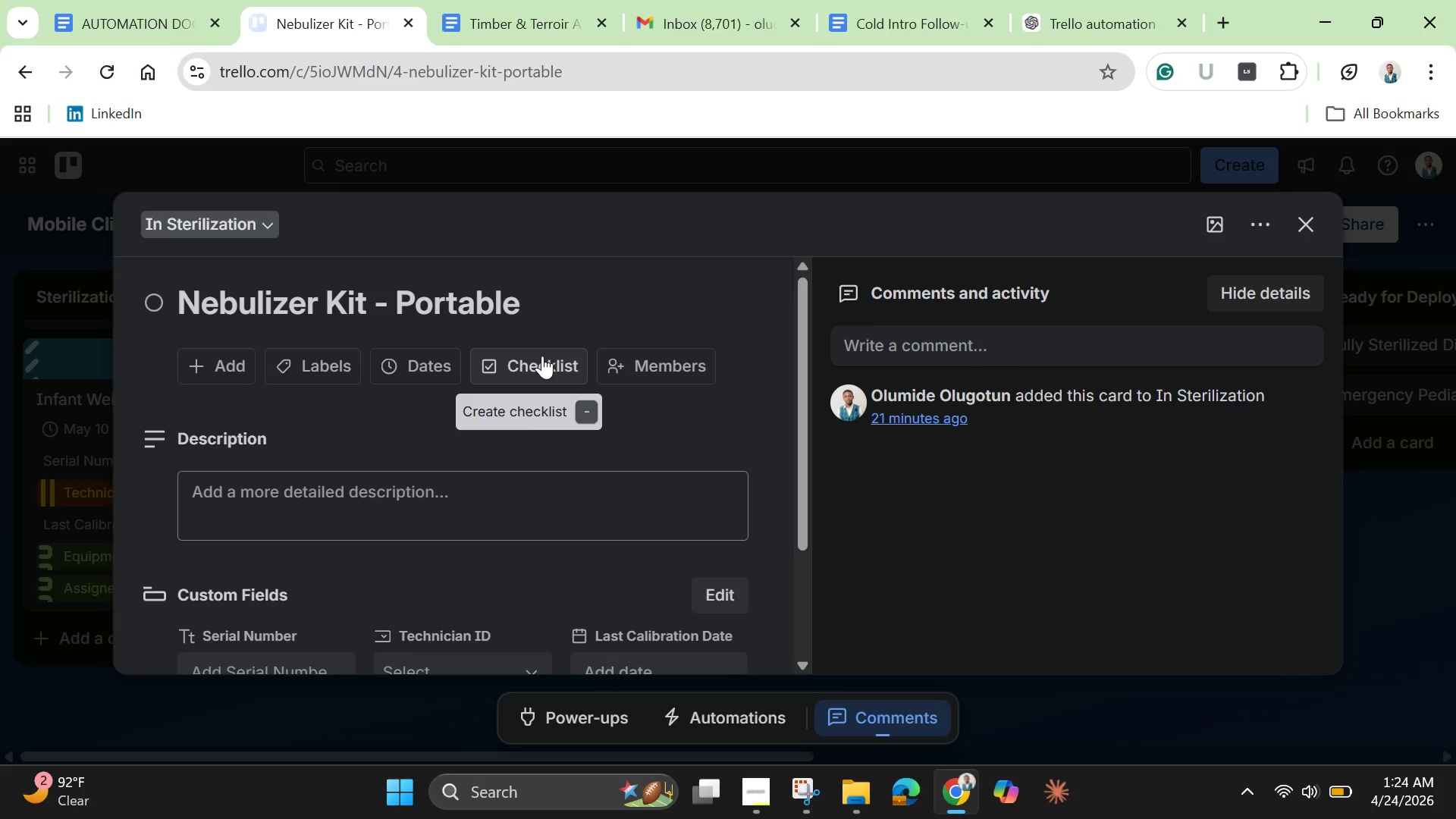 
wait(10.42)
 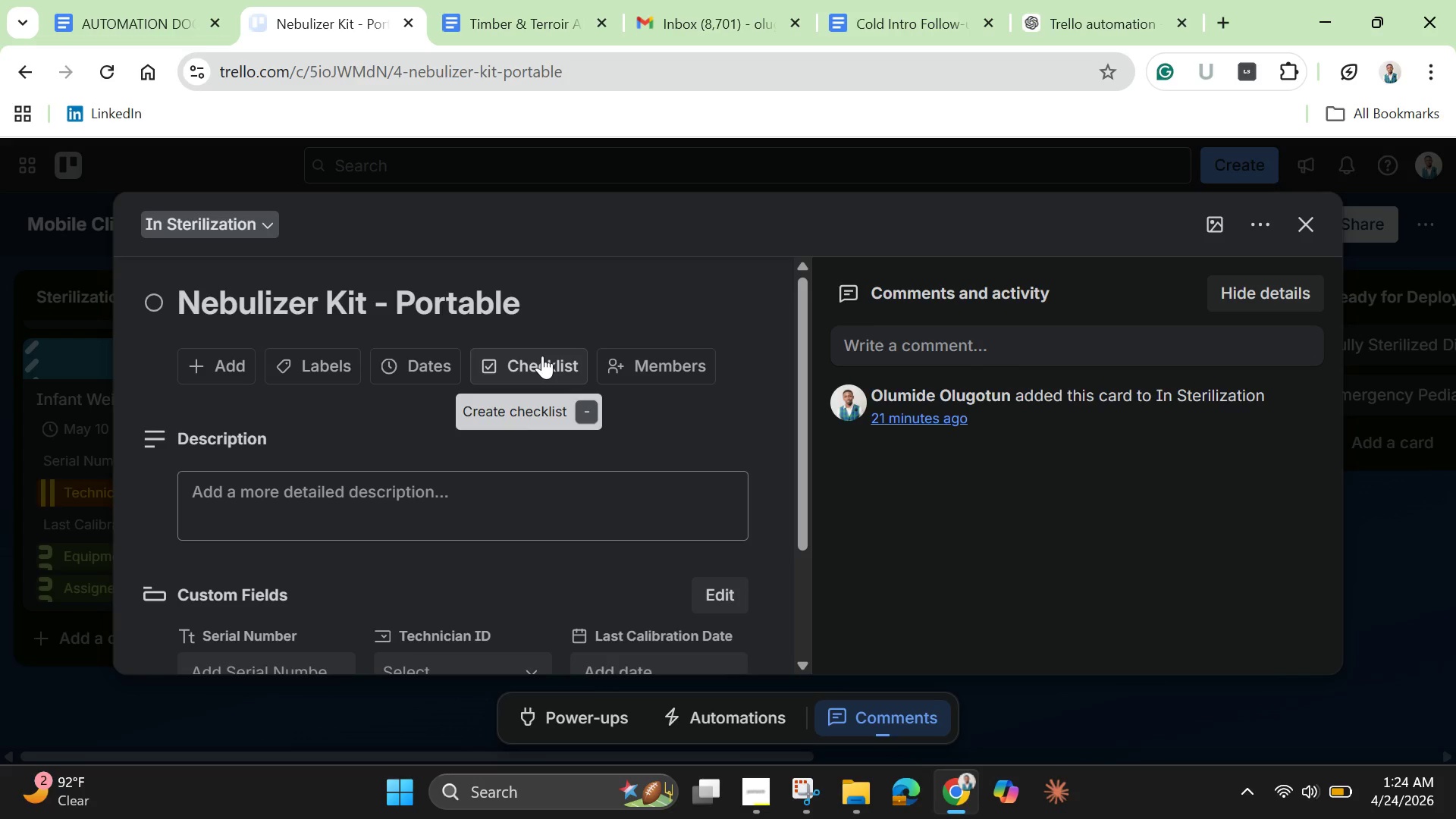 
left_click([417, 366])
 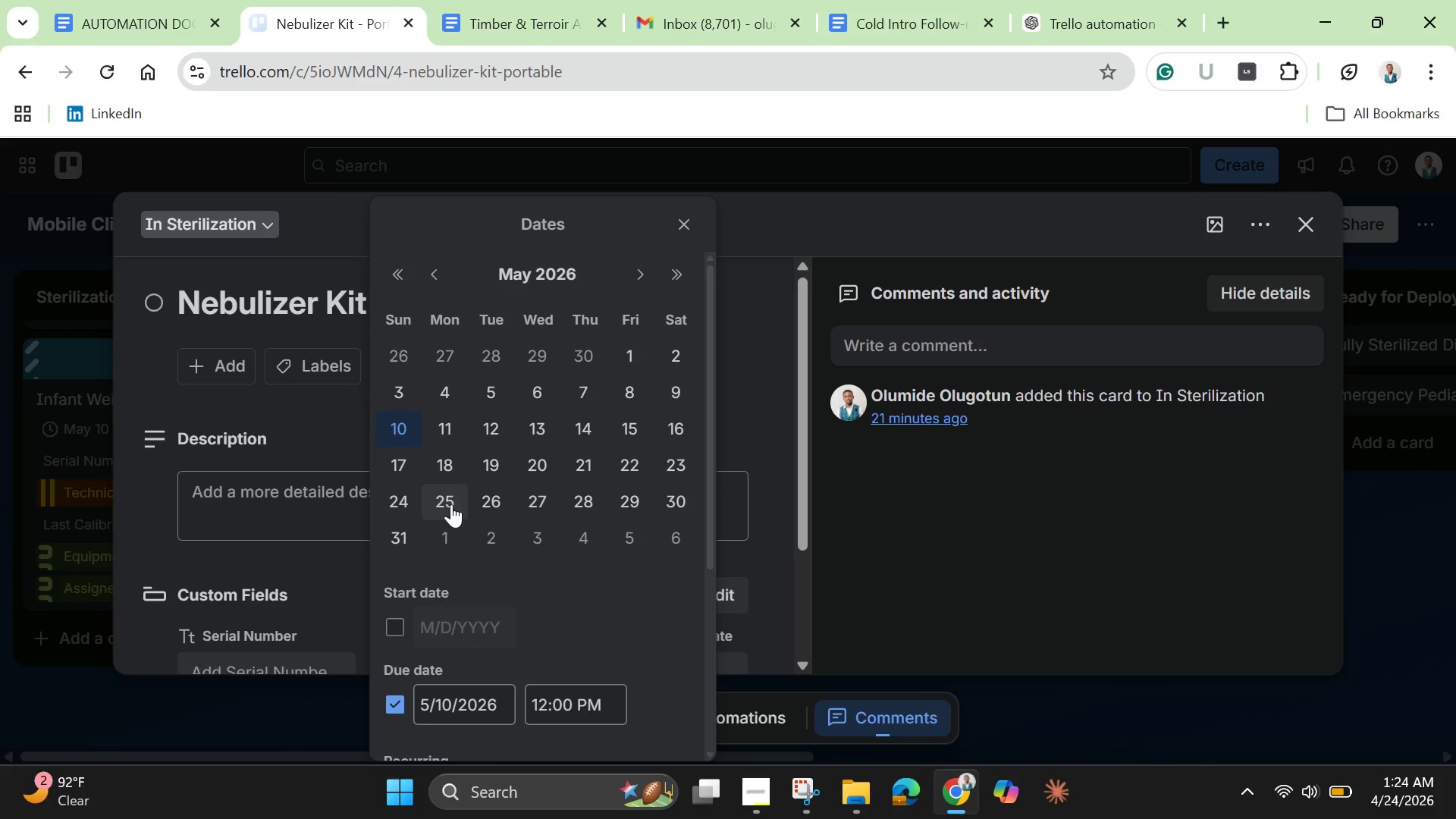 
wait(6.84)
 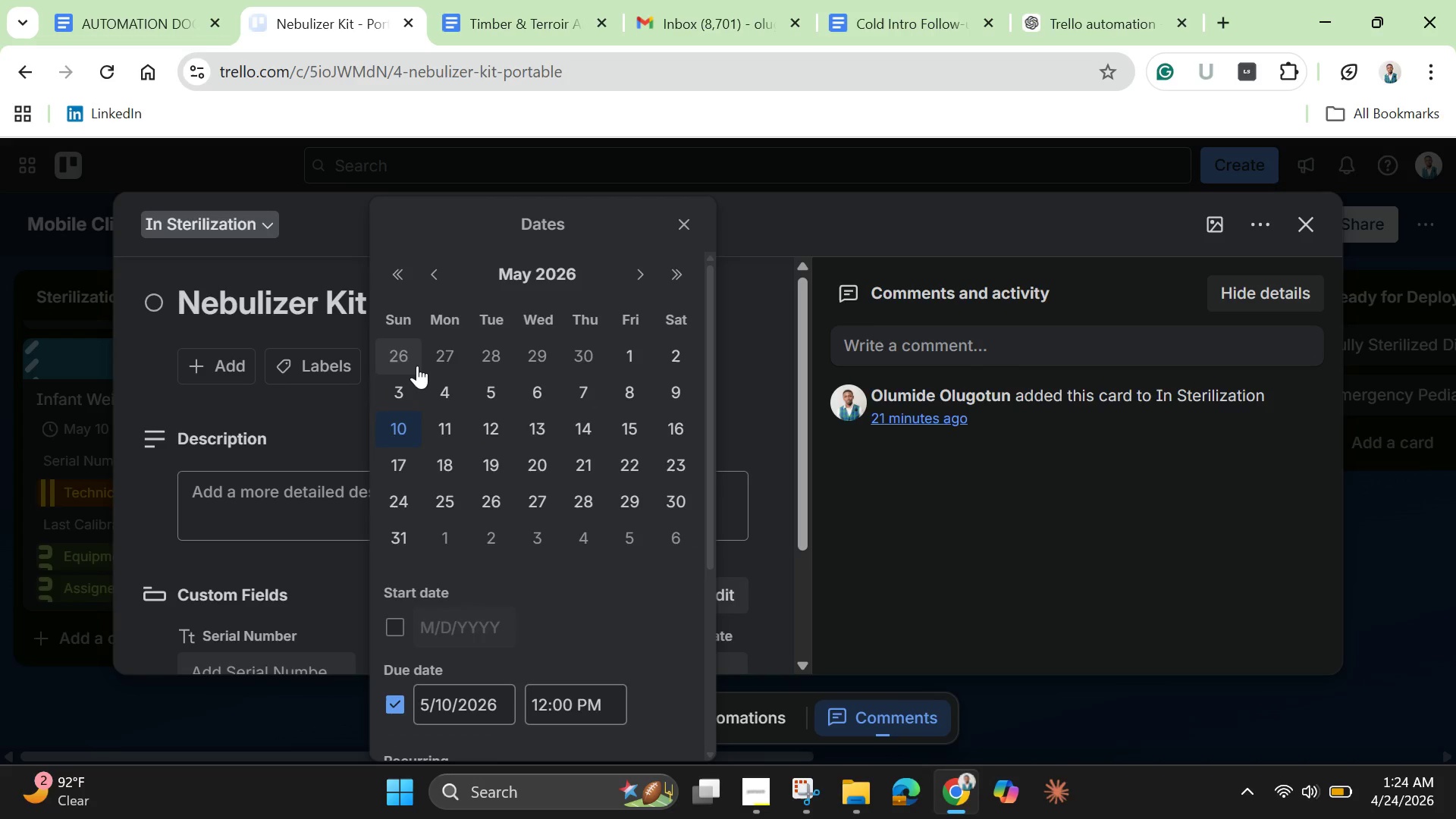 
left_click([444, 429])
 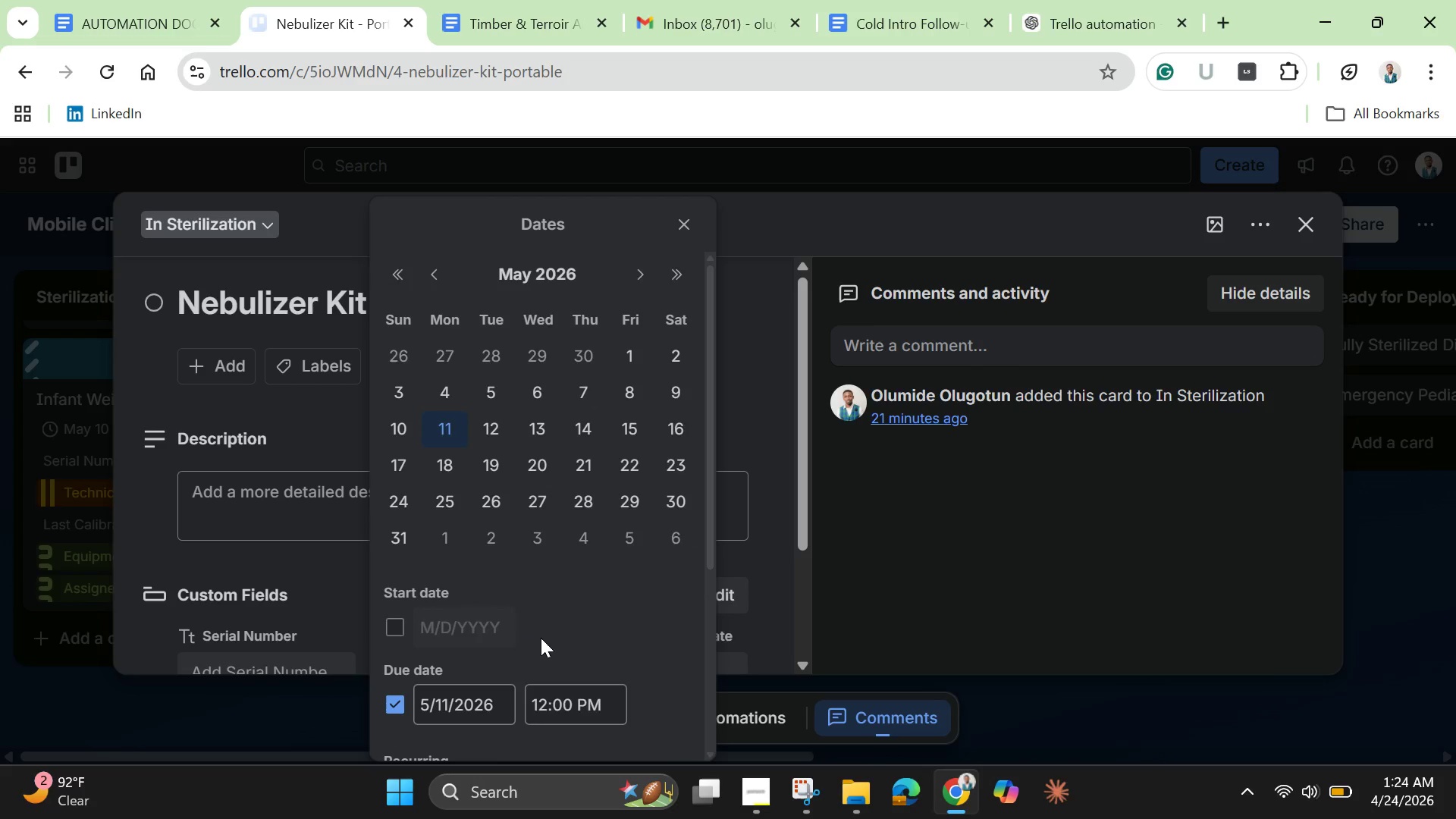 
scroll: coordinate [542, 633], scroll_direction: down, amount: 3.0
 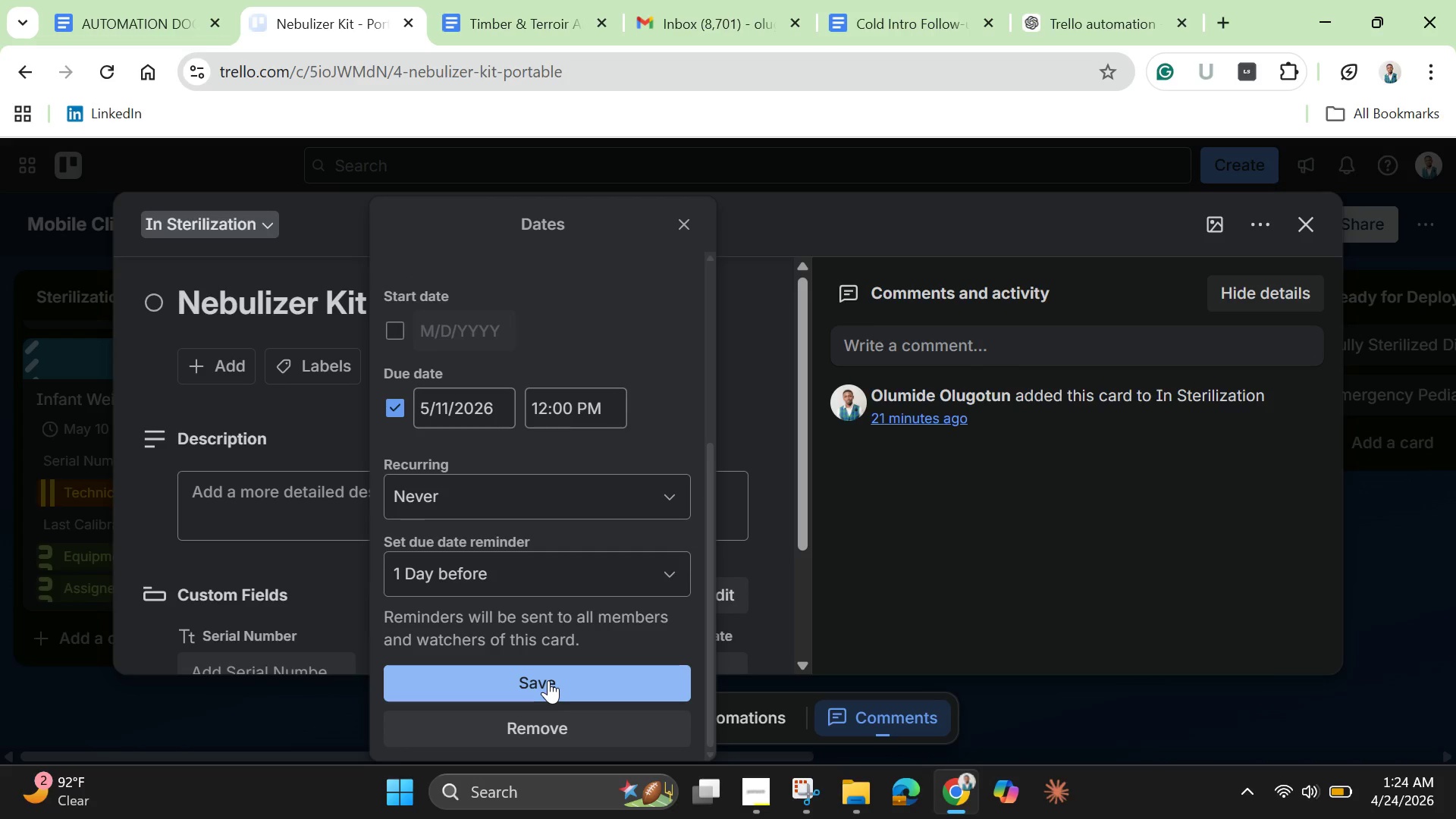 
left_click([548, 680])
 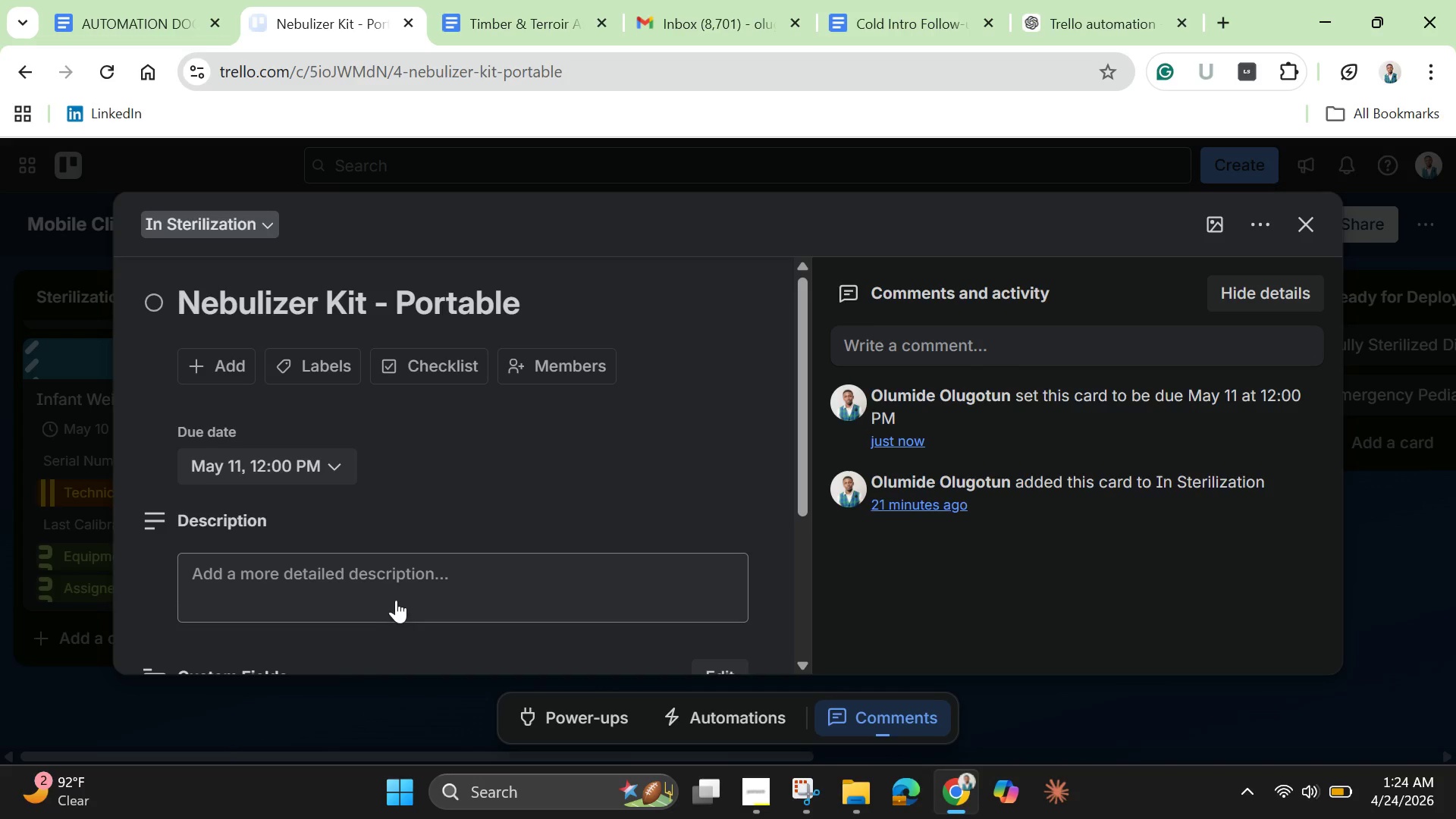 
left_click([388, 575])
 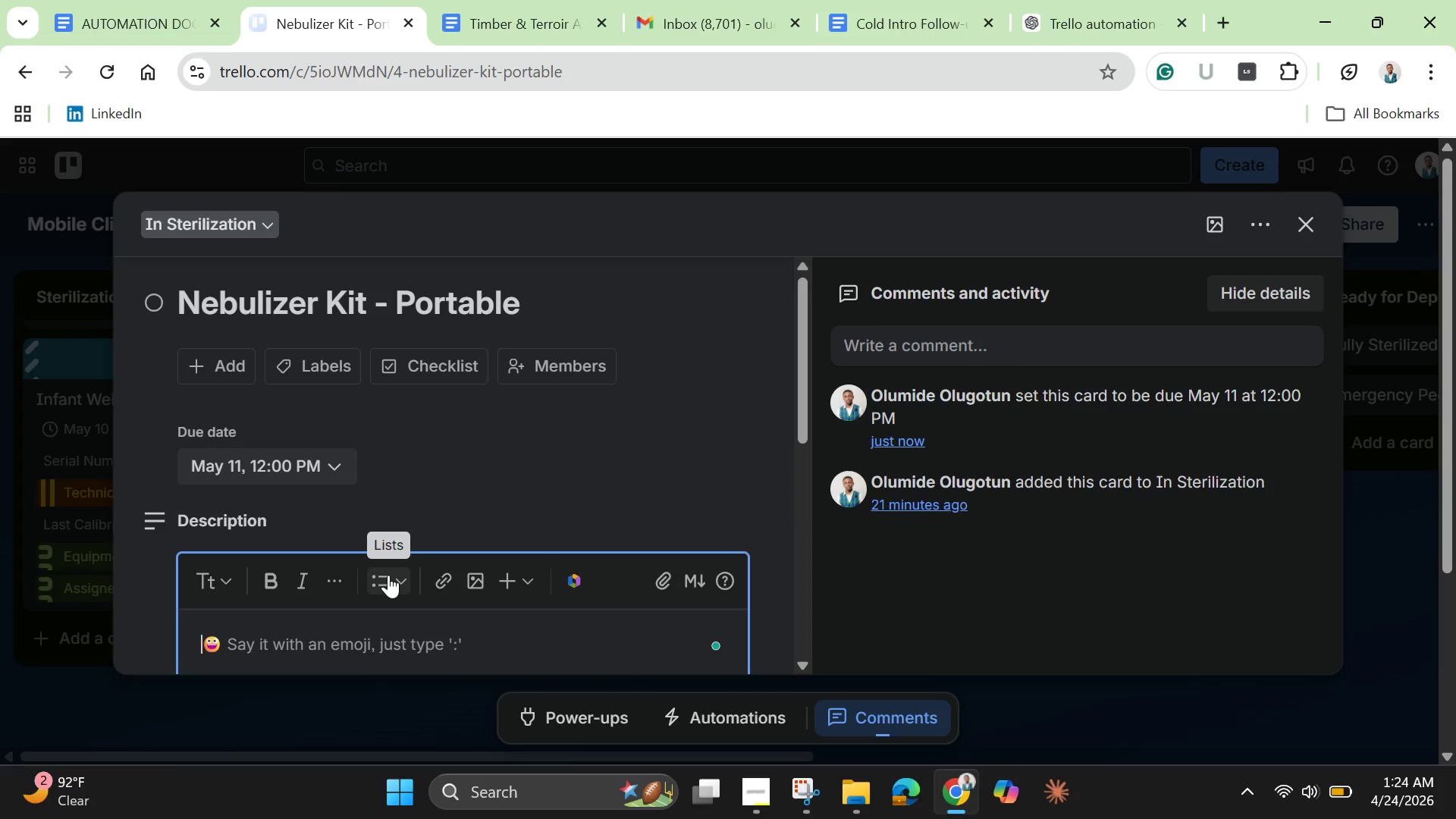 
wait(5.89)
 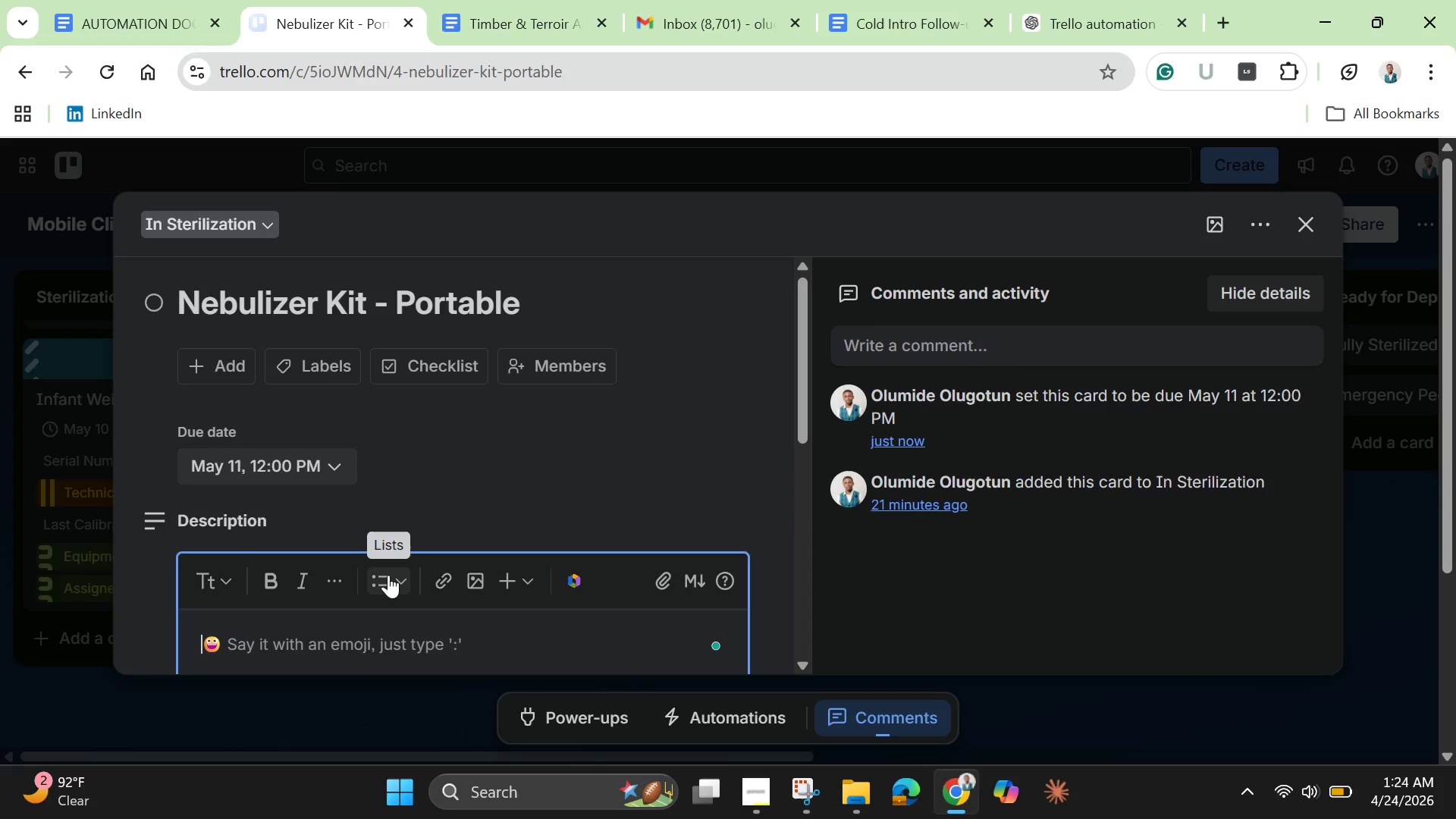 
key(Shift+E)
 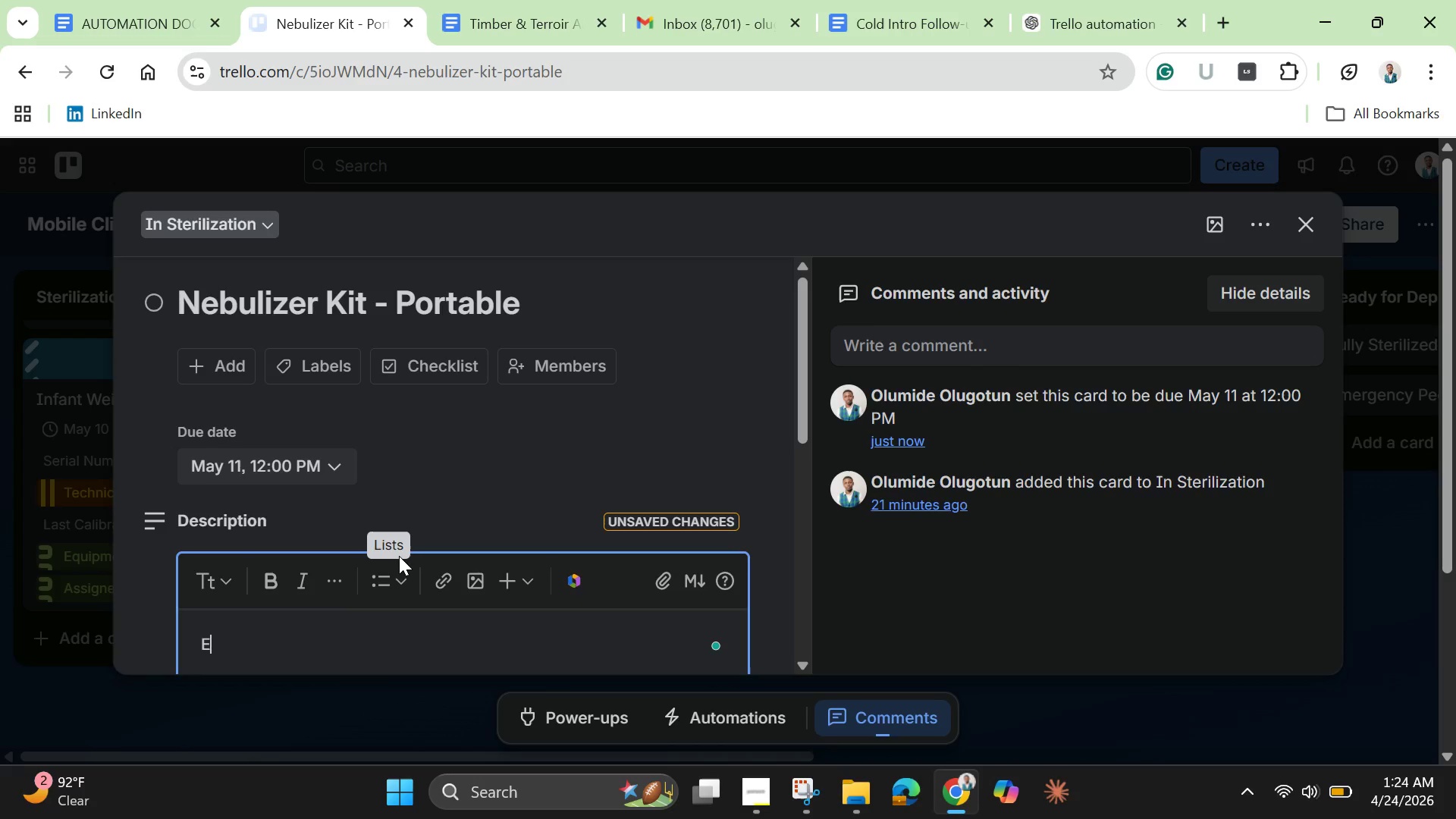 
wait(9.61)
 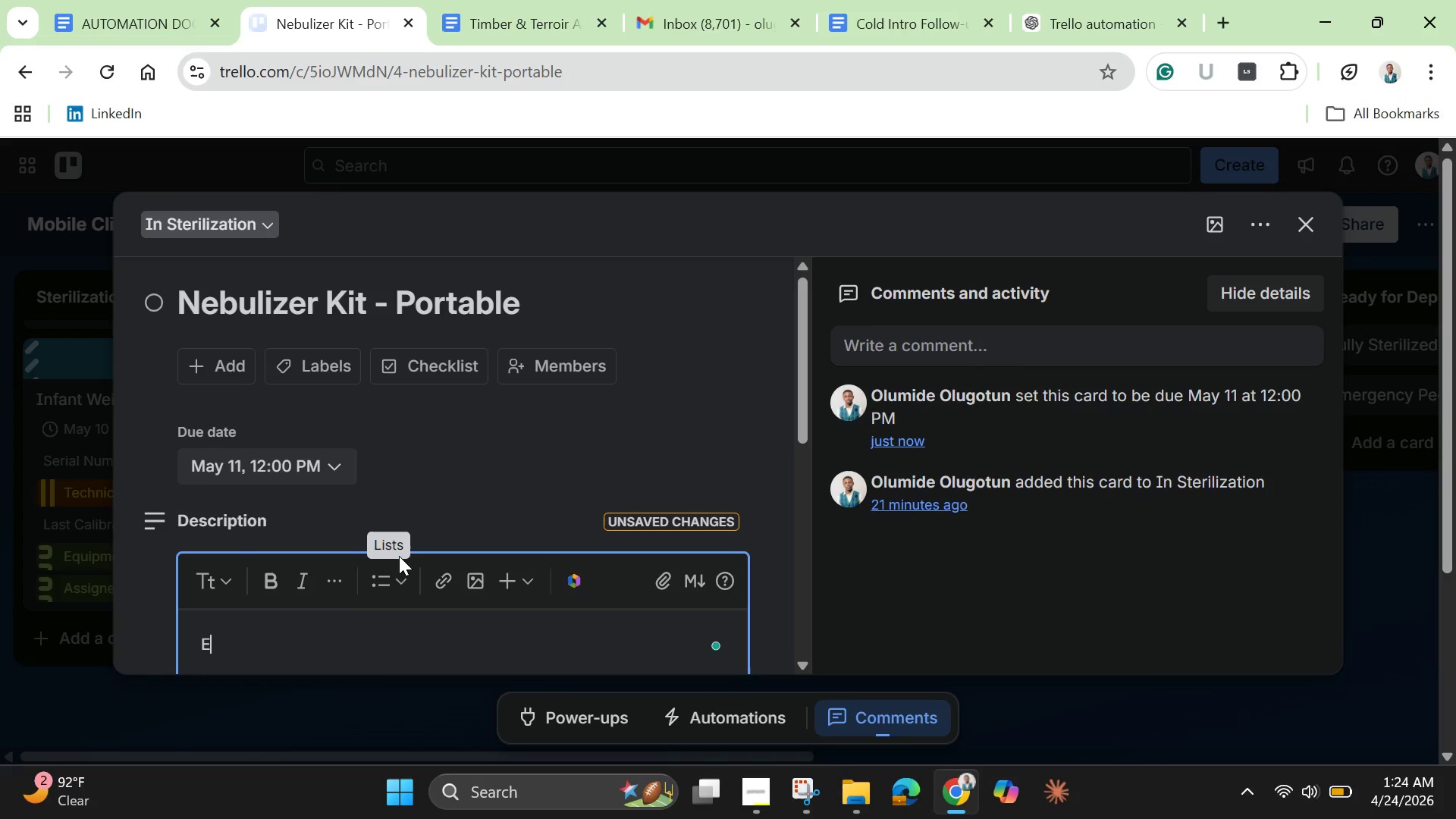 
type(quipment undergoing sterilization and afety )
 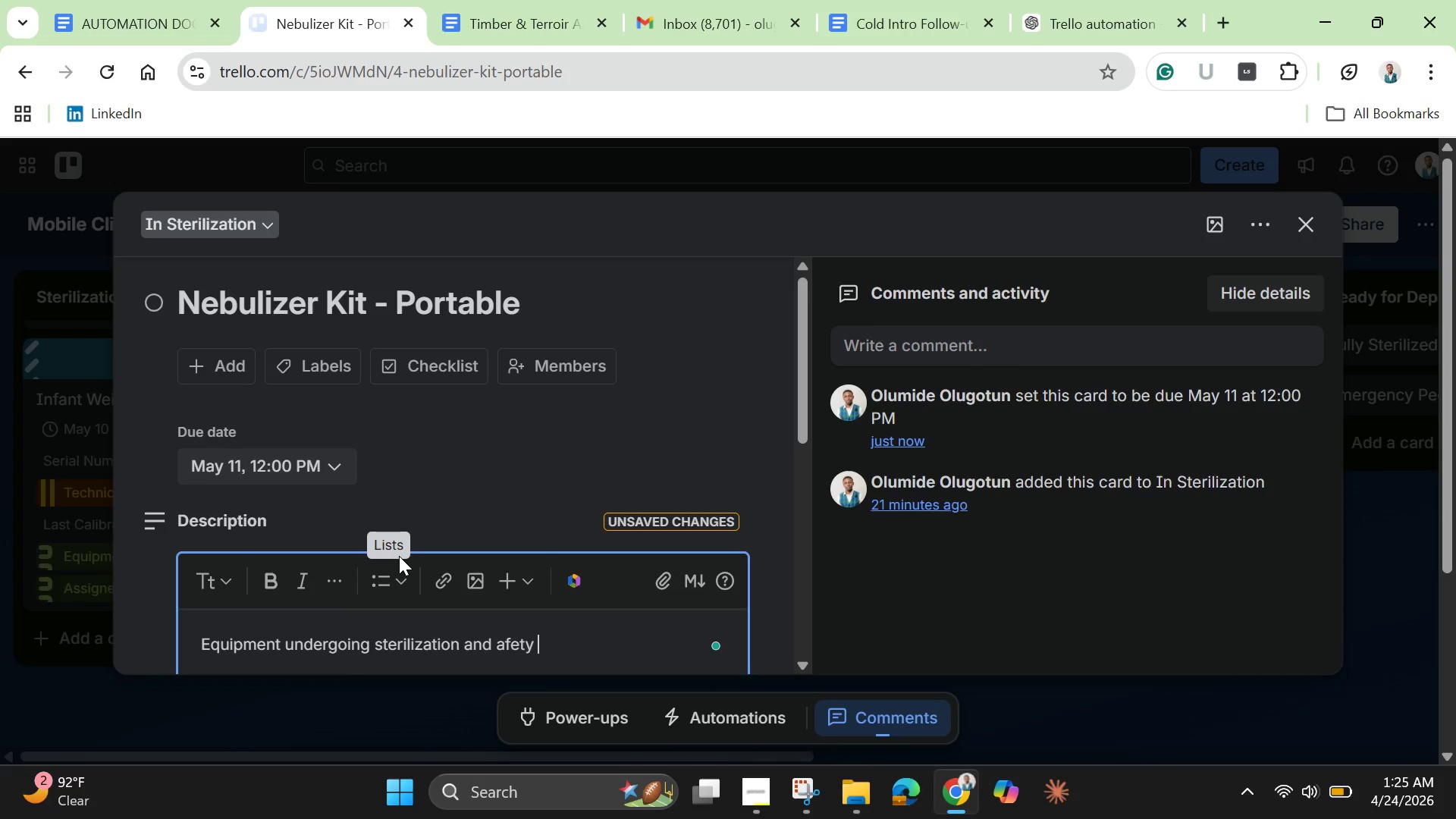 
key(ArrowLeft)
 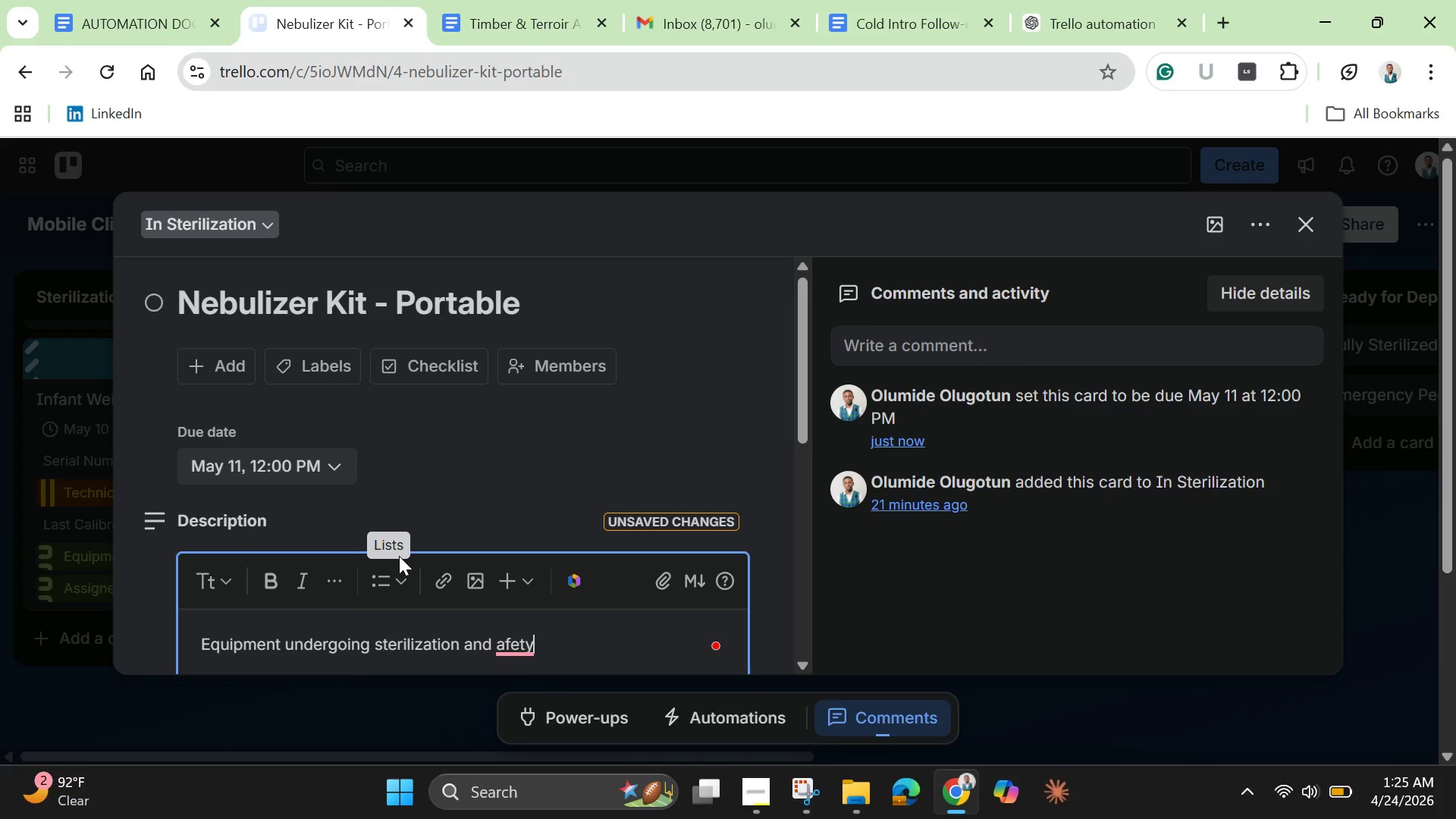 
key(ArrowLeft)
 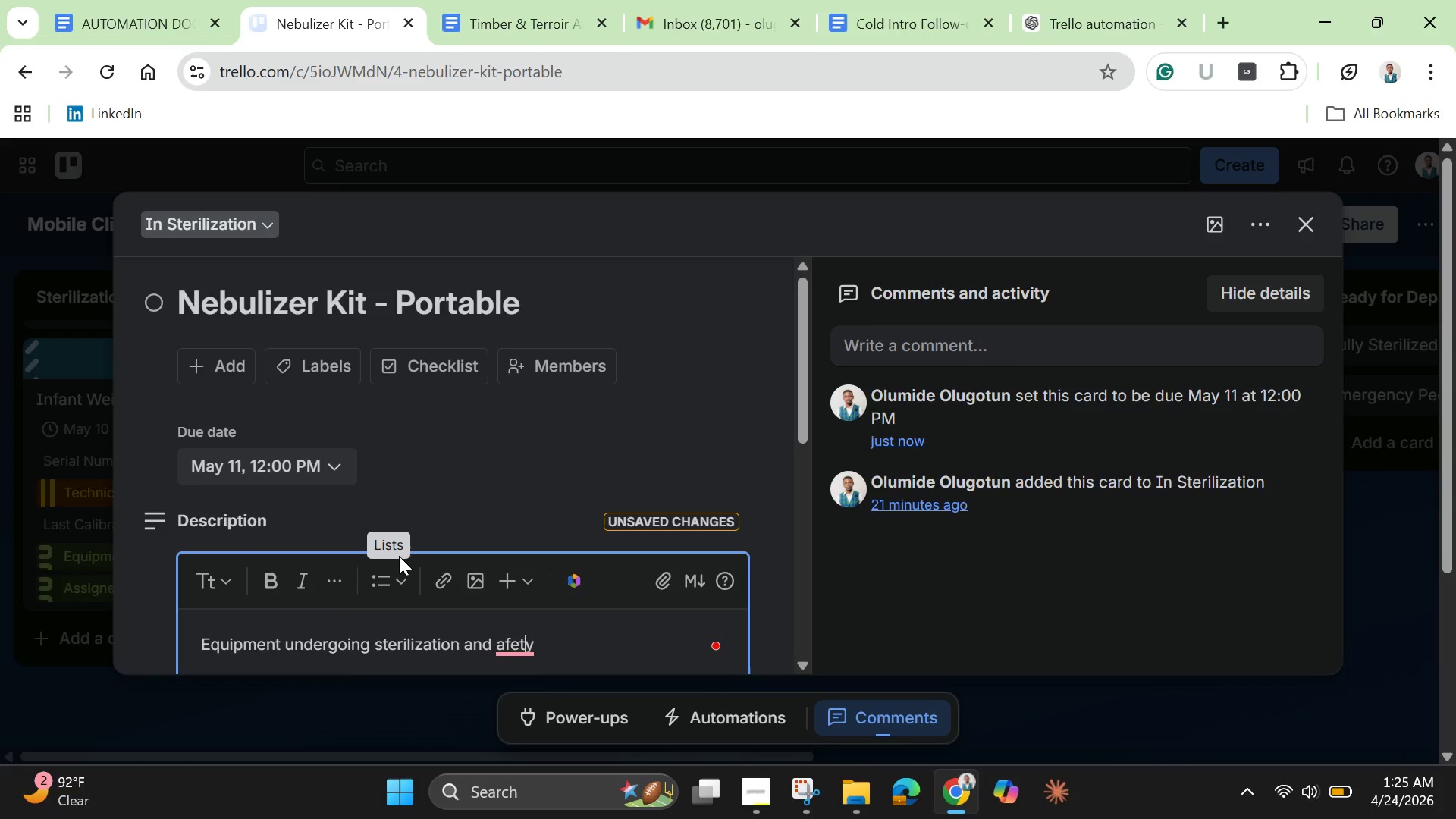 
key(ArrowLeft)
 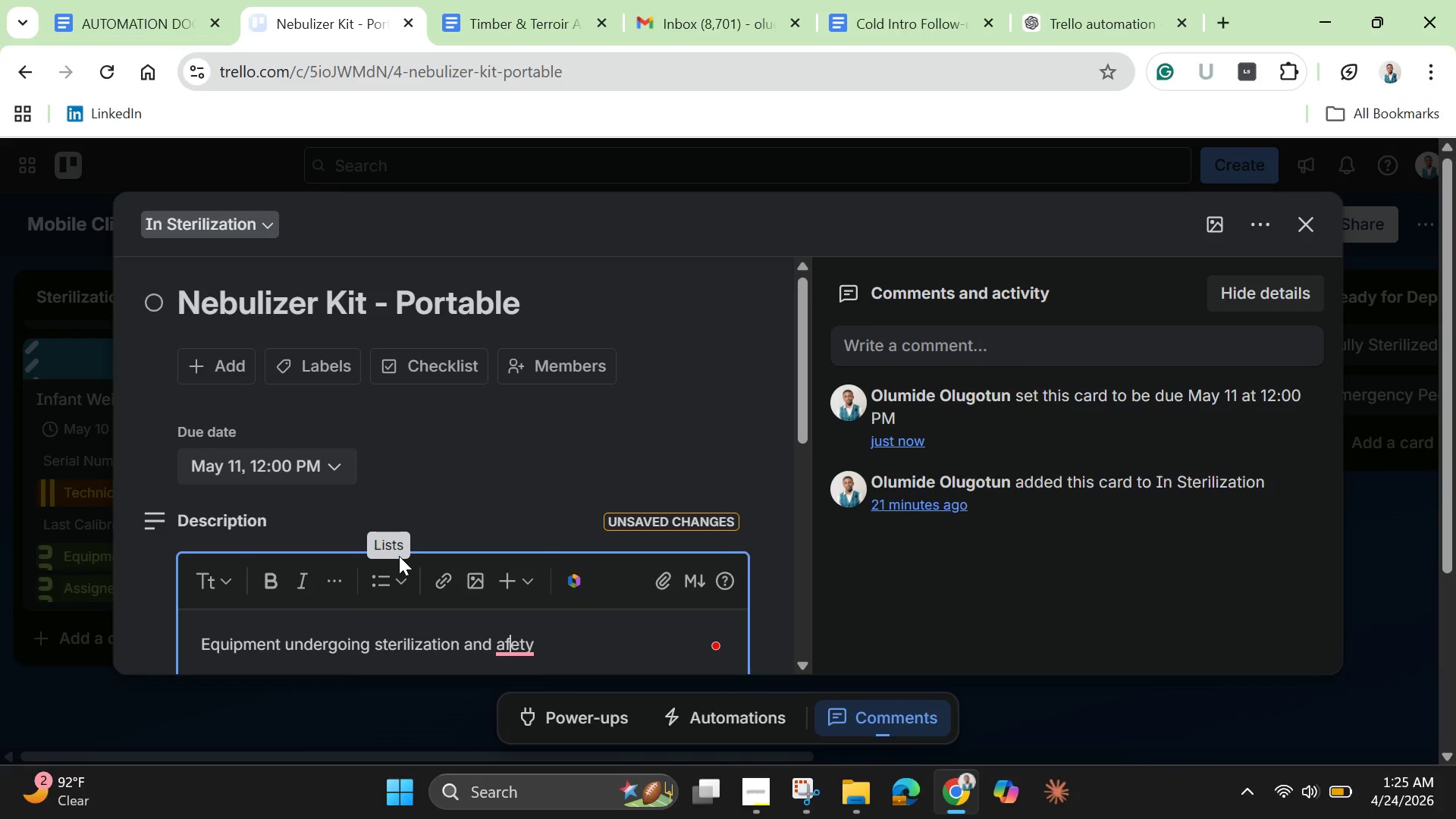 
key(ArrowLeft)
 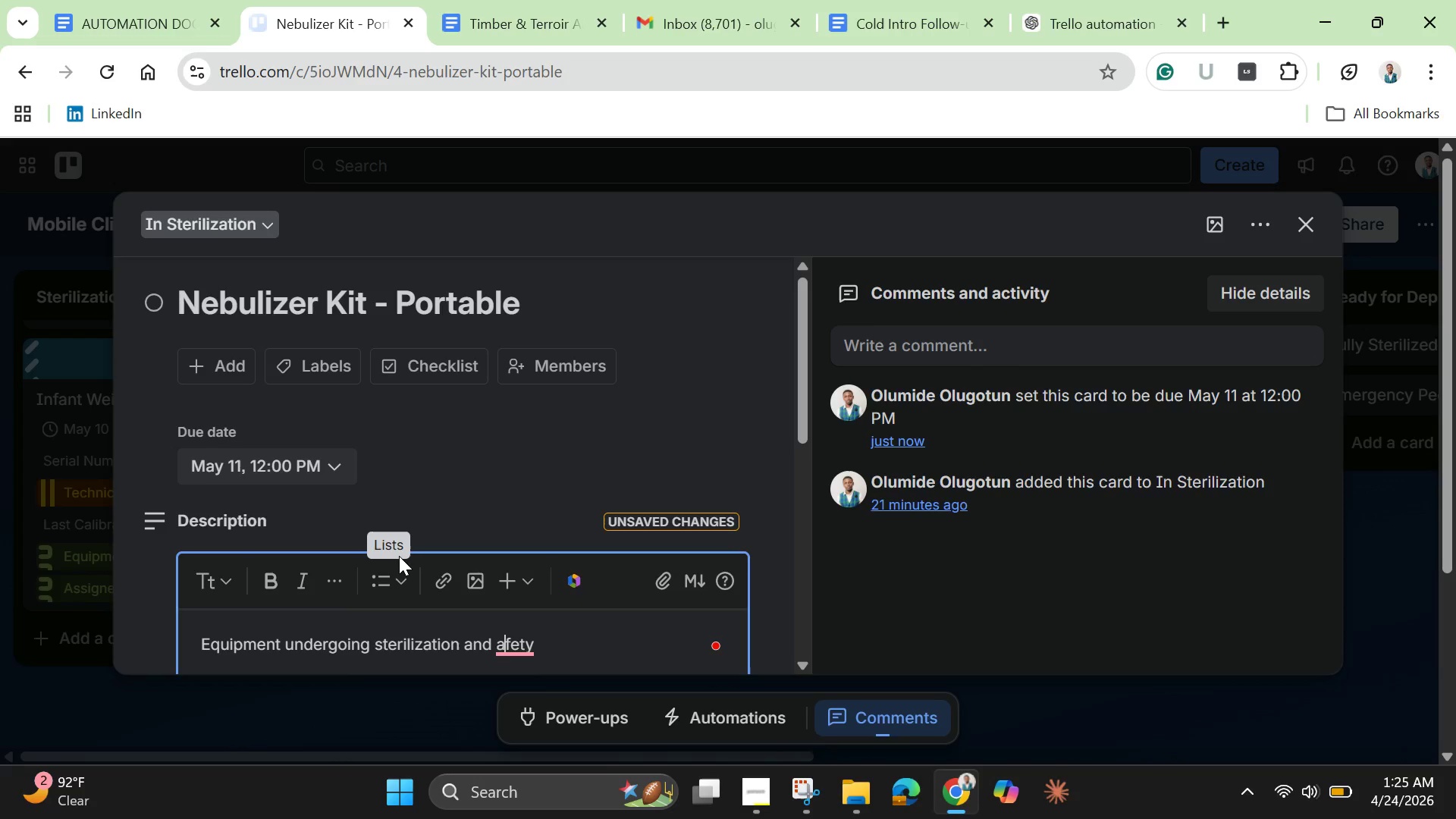 
key(ArrowLeft)
 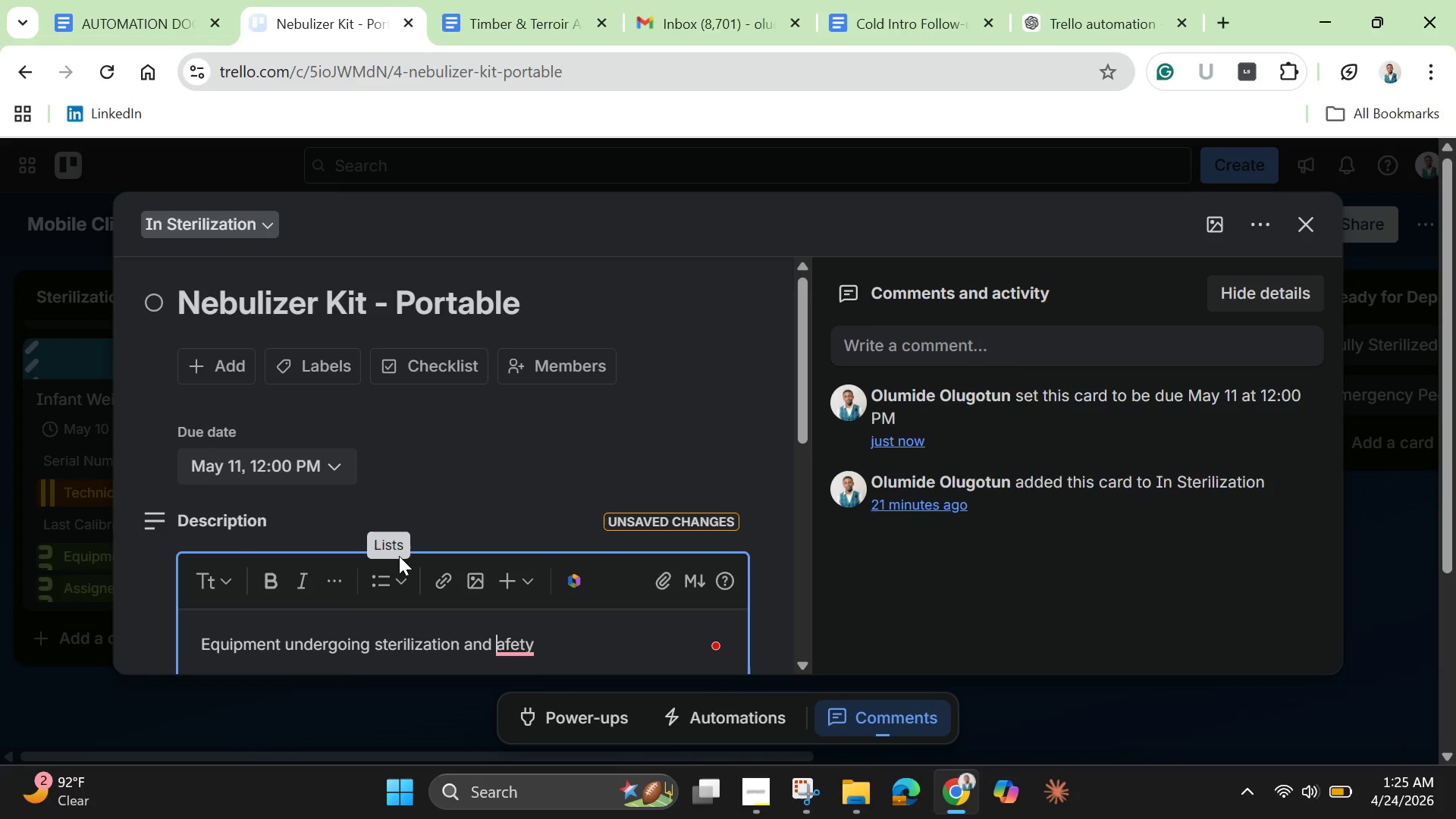 
key(ArrowLeft)
 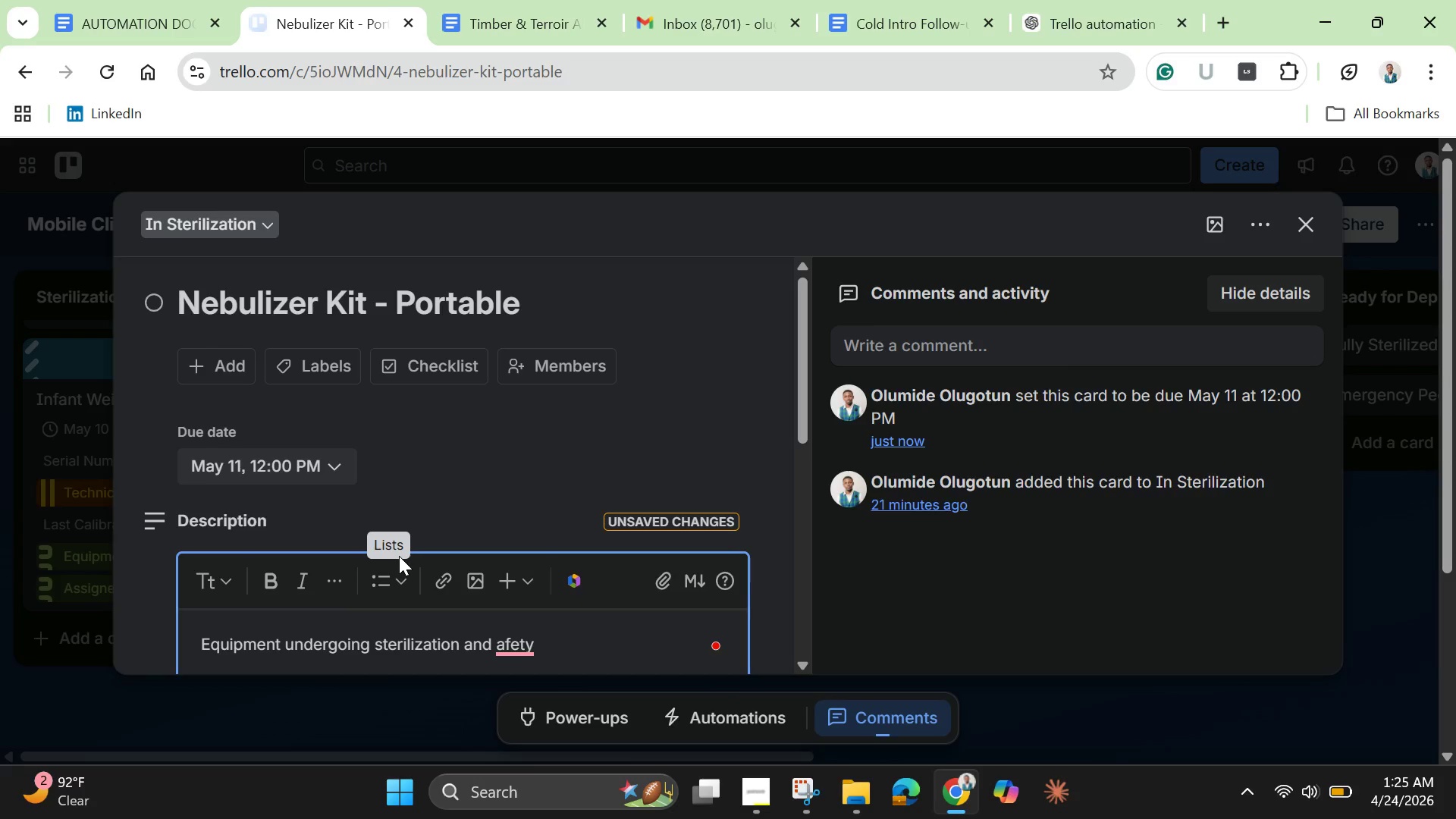 
key(S)
 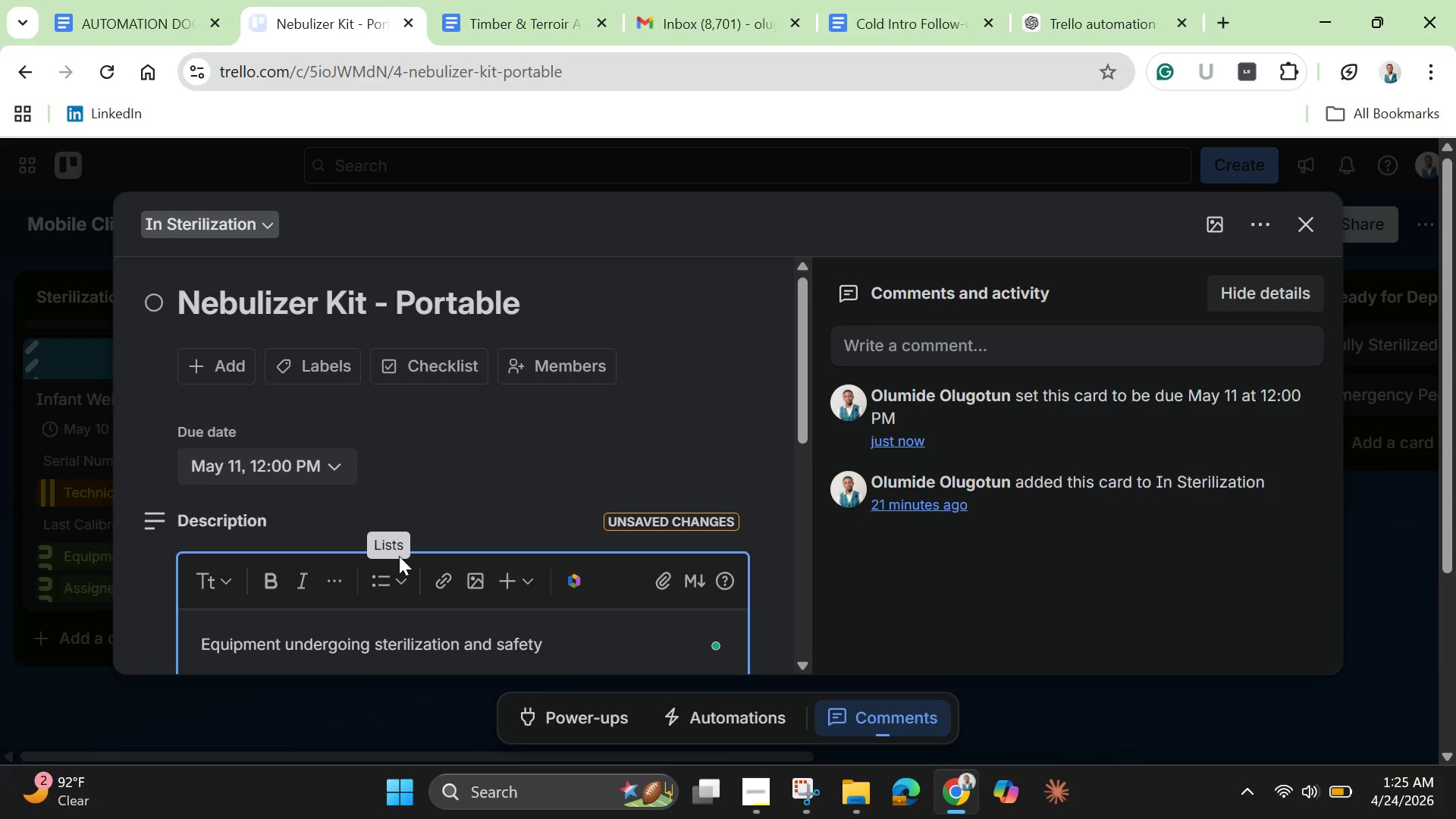 
key(ArrowRight)
 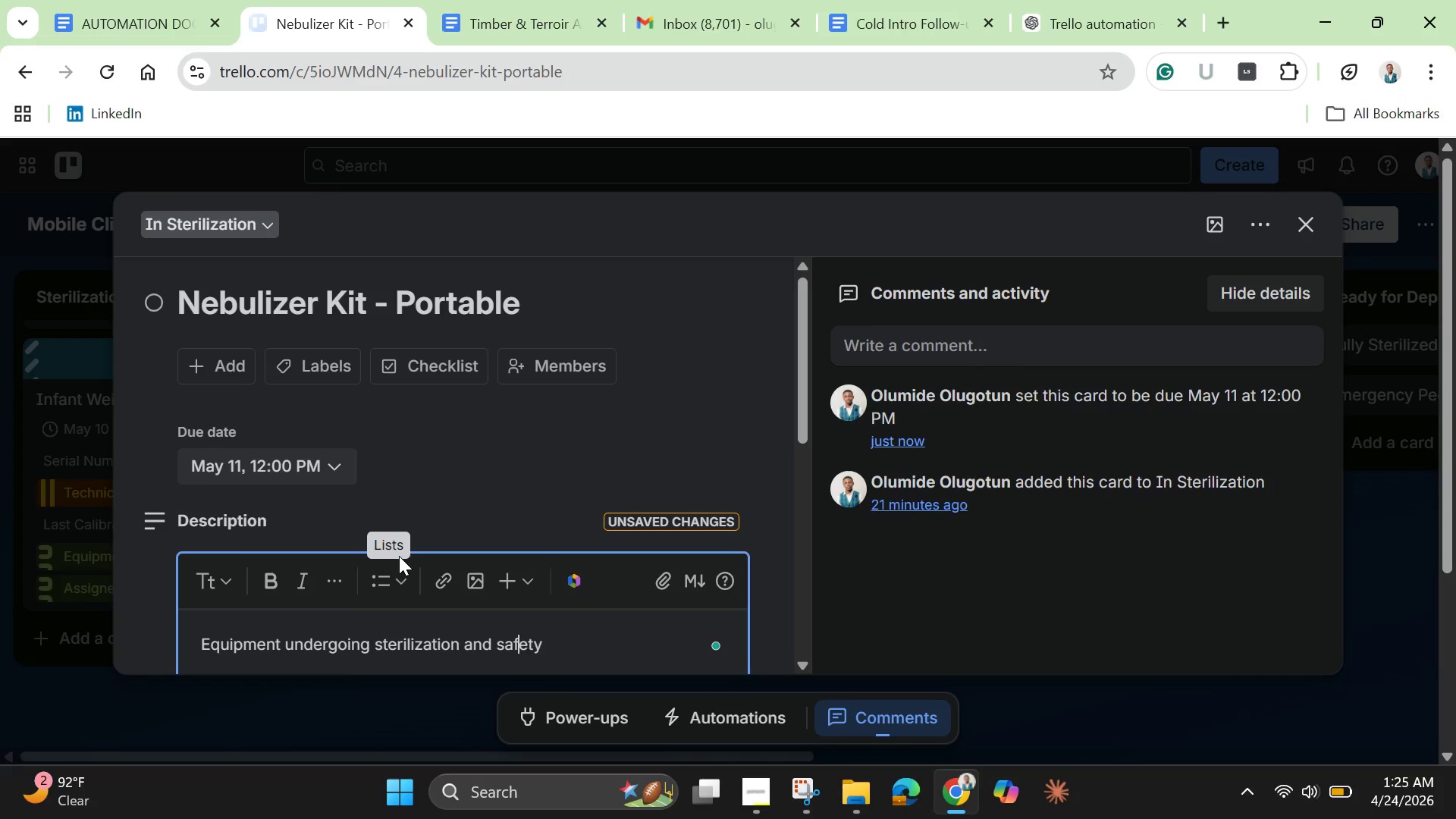 
key(ArrowRight)
 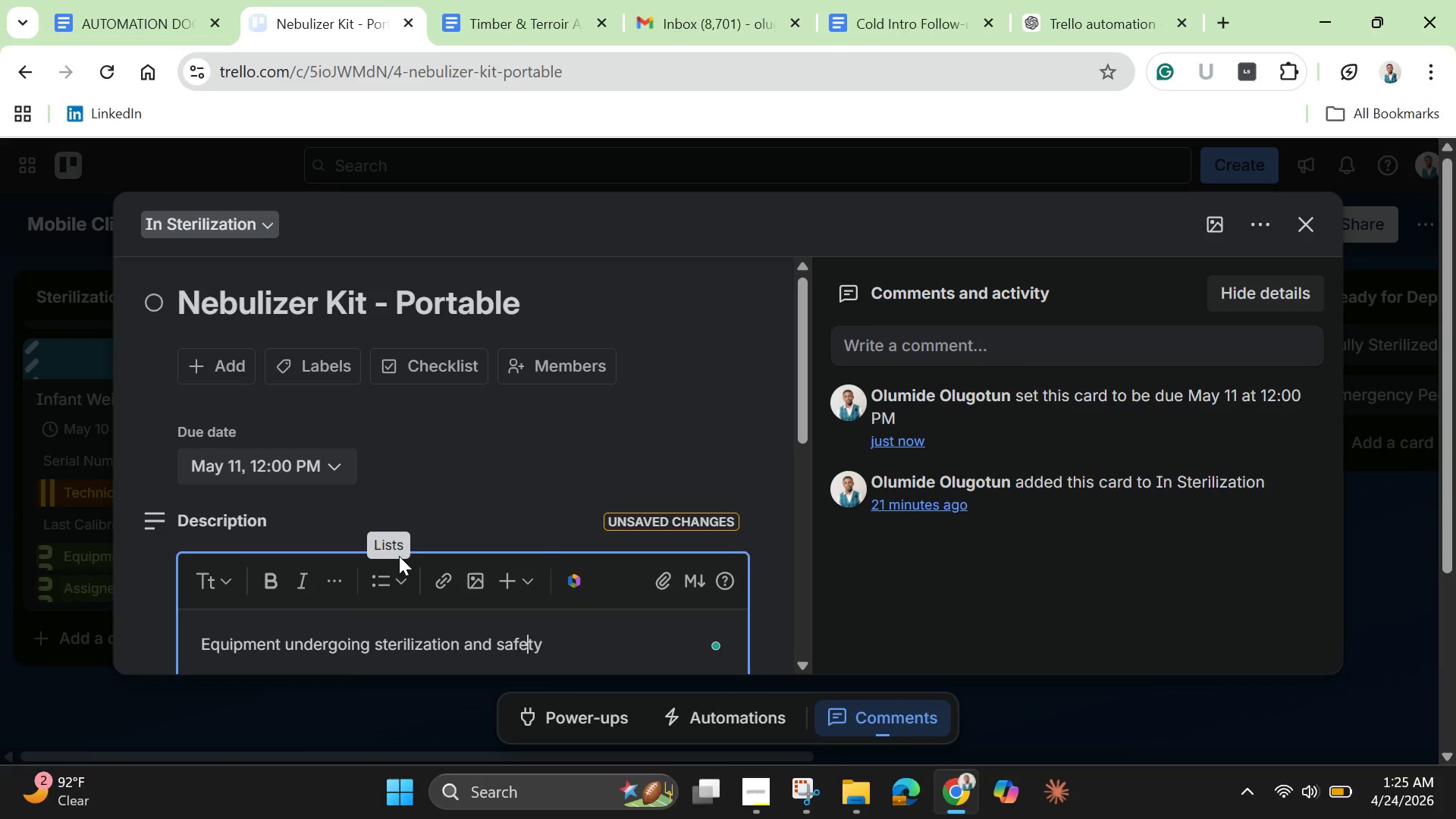 
key(ArrowRight)
 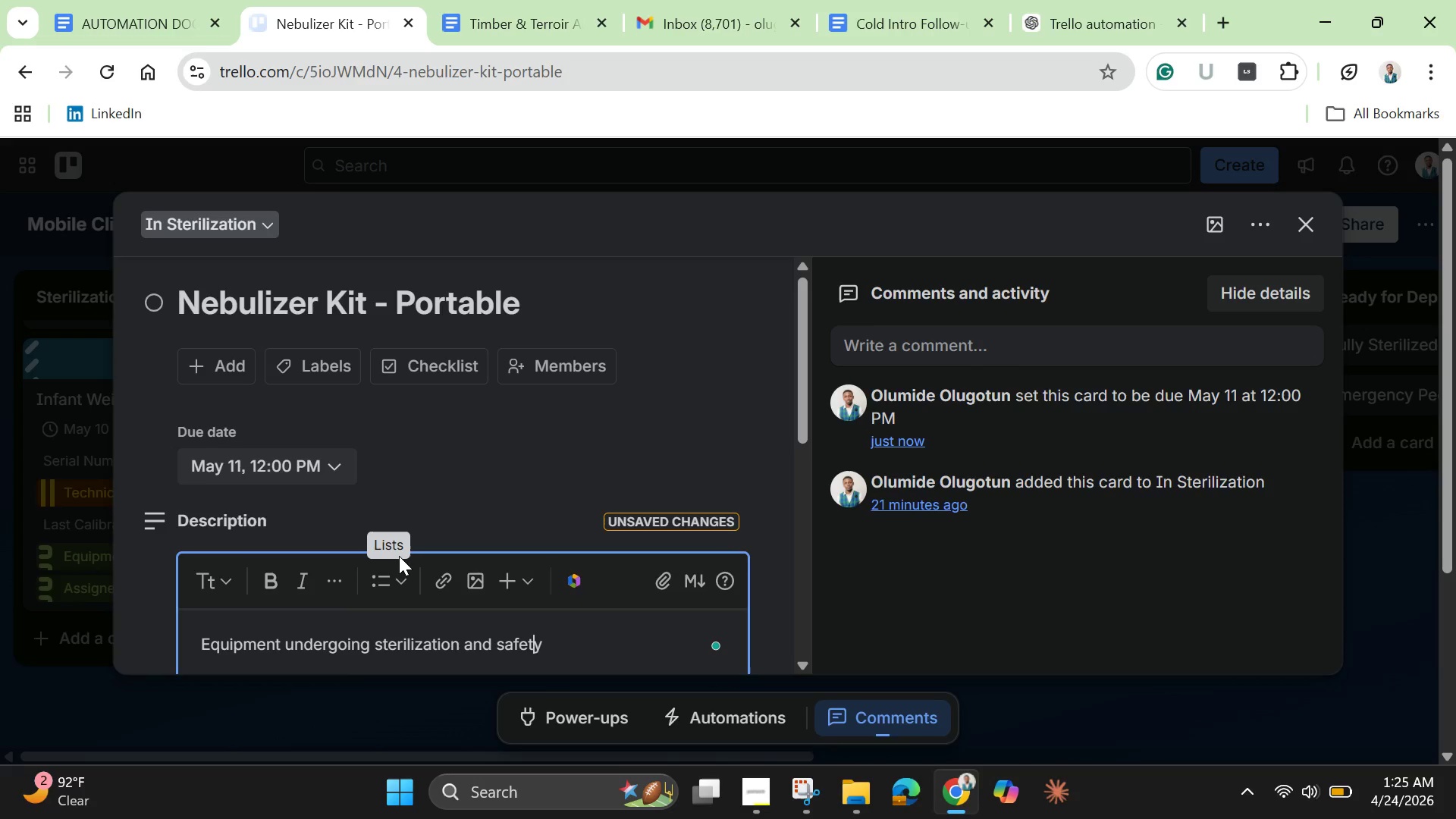 
key(ArrowRight)
 